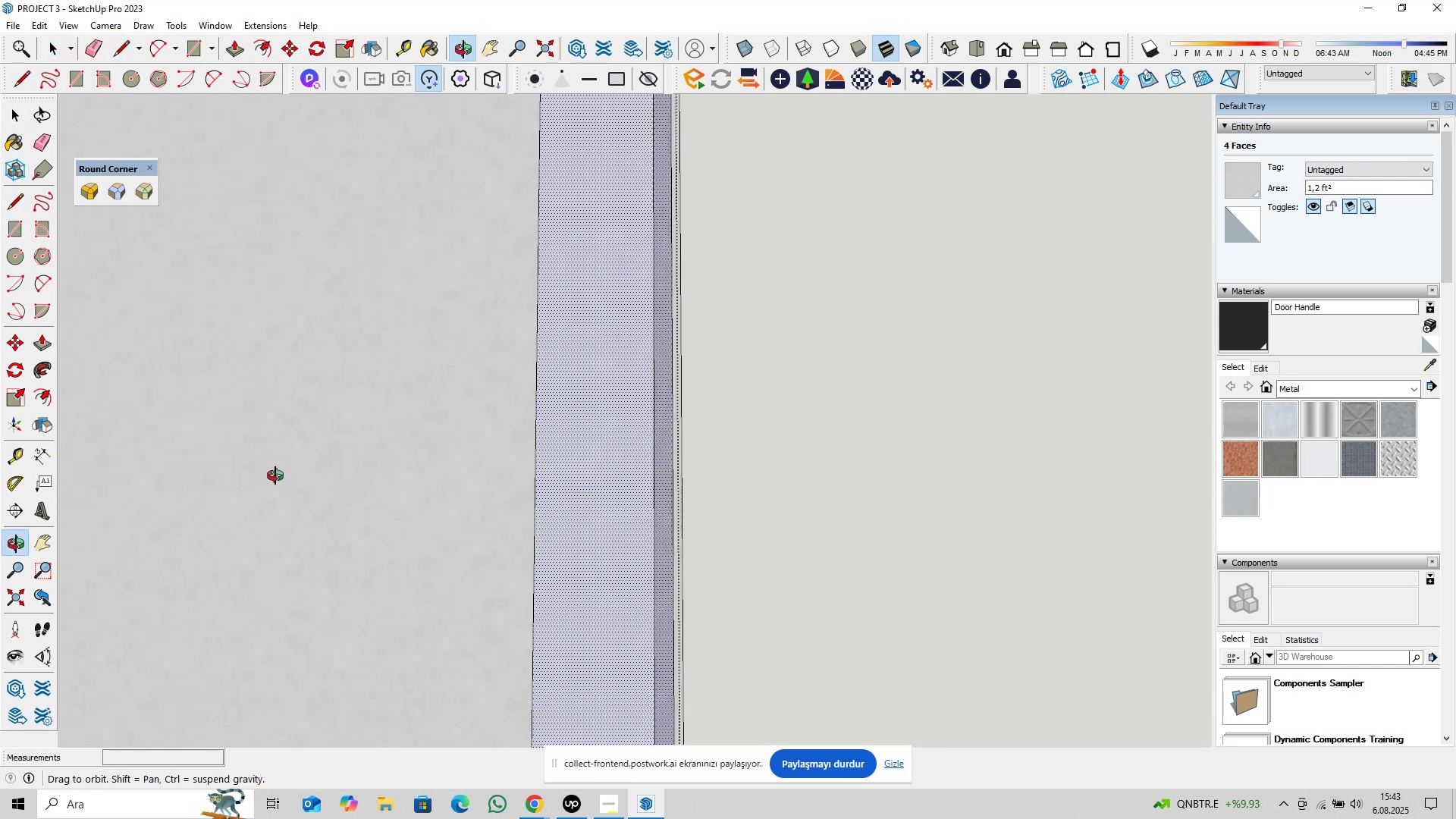 
hold_key(key=ShiftLeft, duration=0.92)
 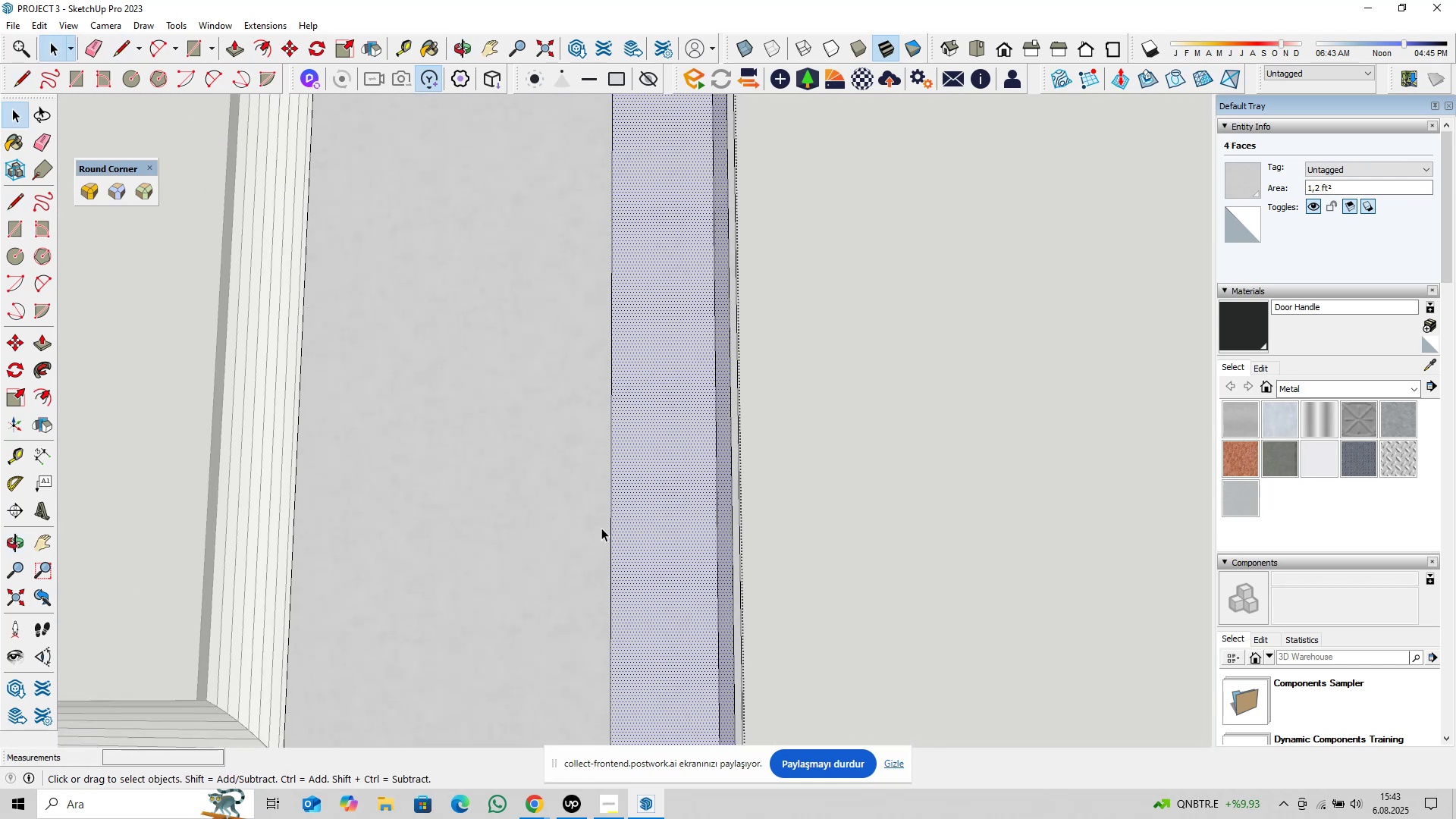 
scroll: coordinate [614, 529], scroll_direction: down, amount: 4.0
 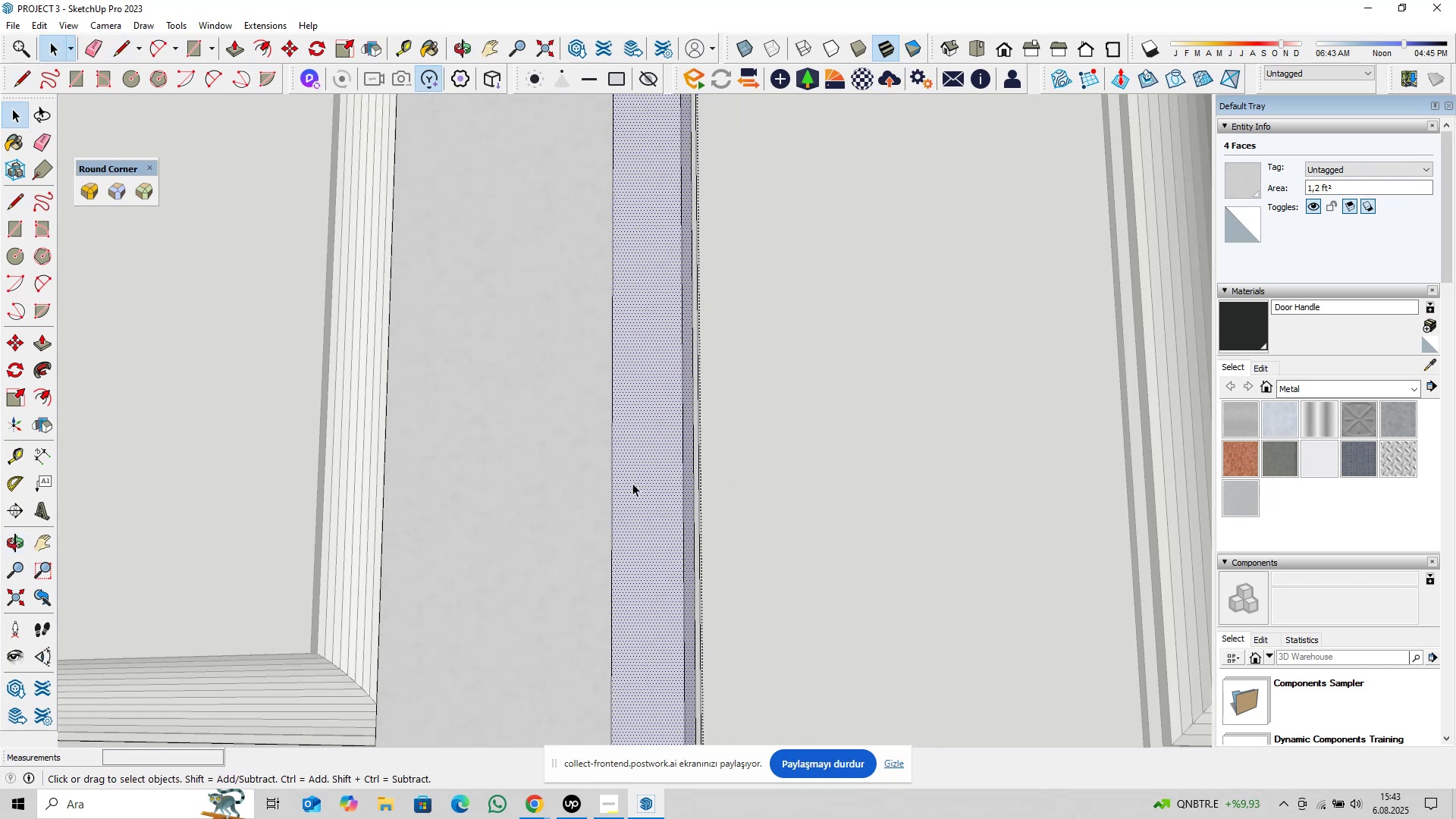 
hold_key(key=ShiftLeft, duration=1.53)
 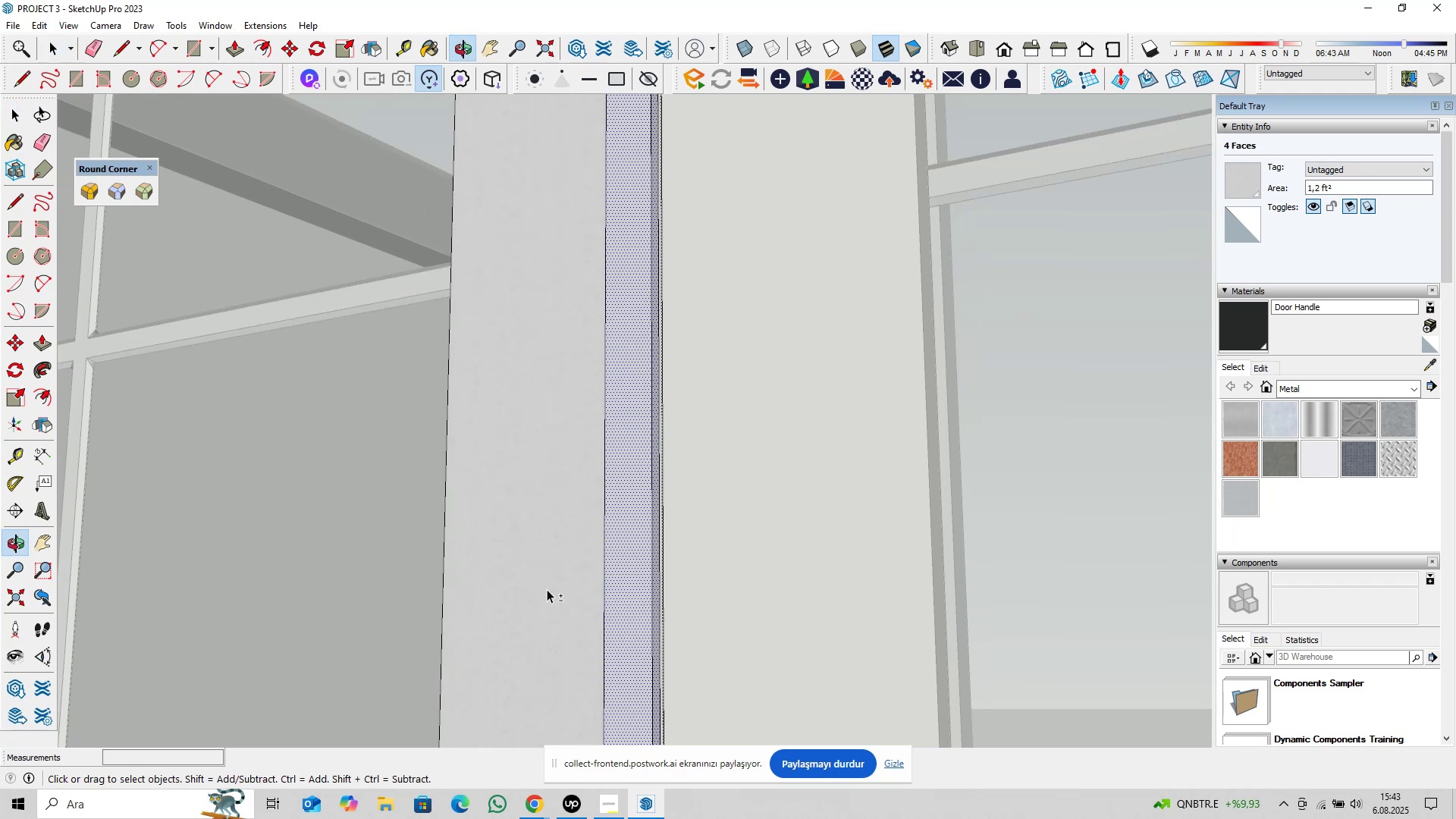 
hold_key(key=ShiftLeft, duration=1.52)
 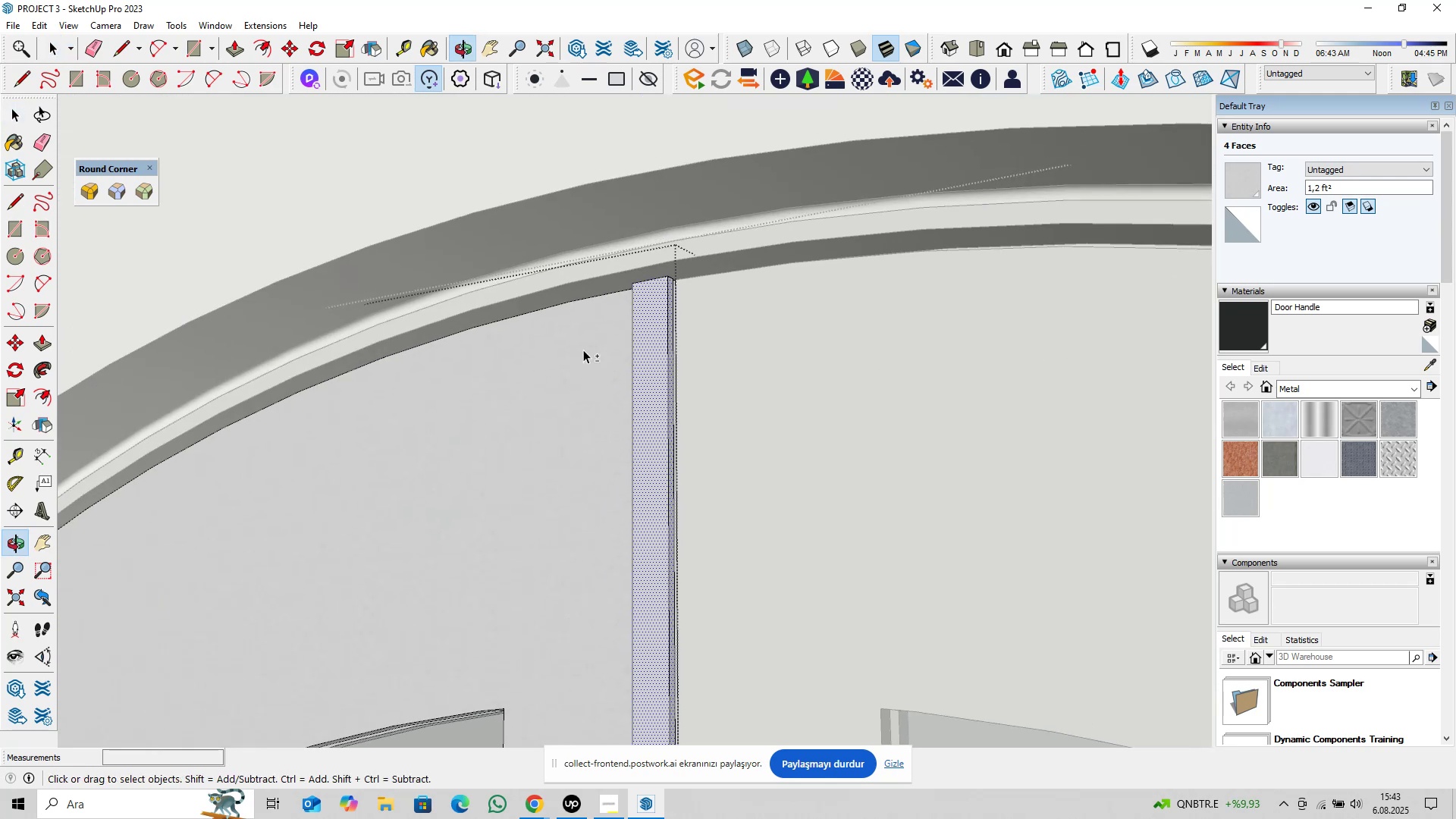 
hold_key(key=ShiftLeft, duration=0.68)
 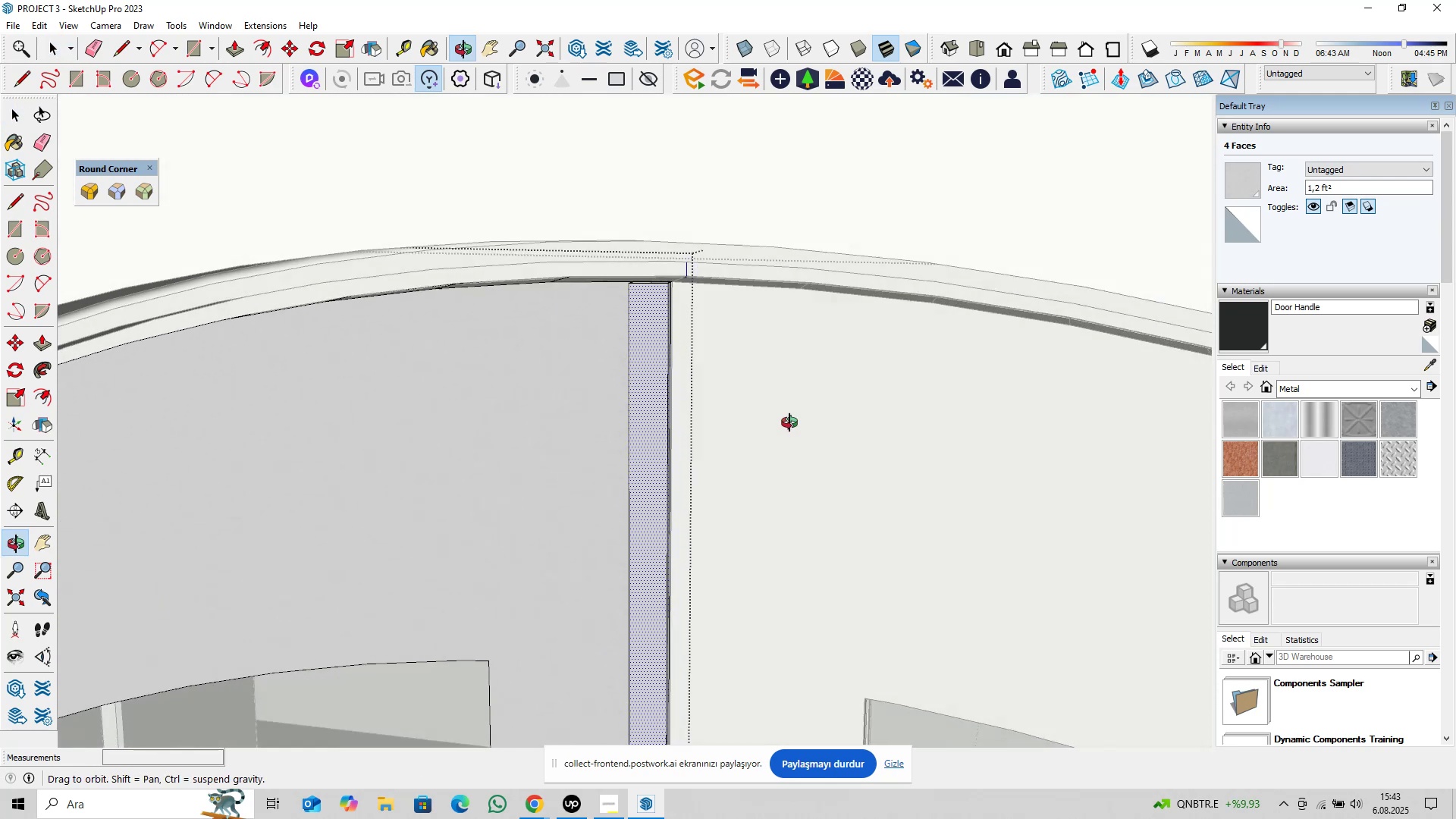 
scroll: coordinate [604, 240], scroll_direction: up, amount: 14.0
 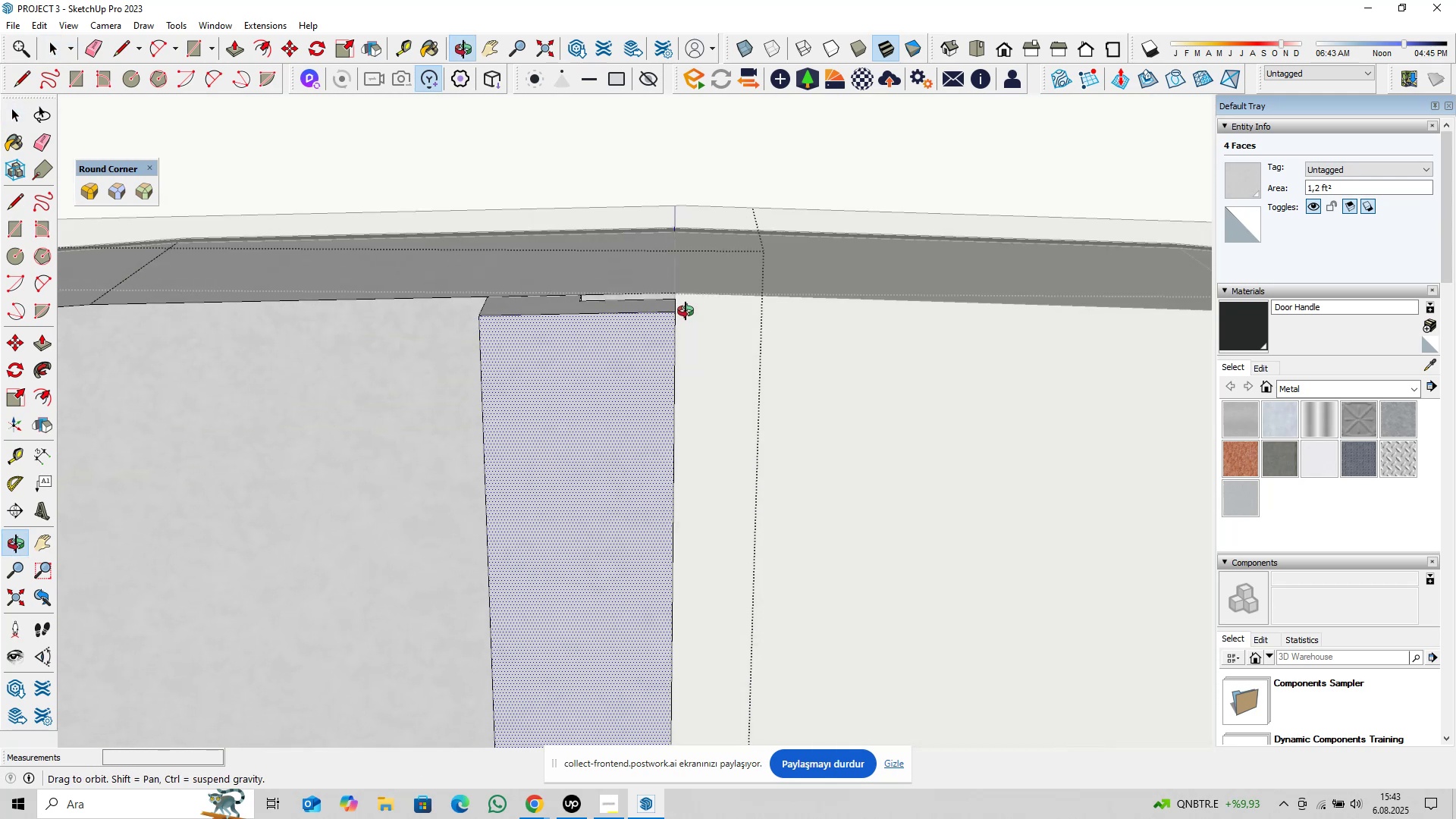 
hold_key(key=ControlLeft, duration=0.72)
left_click([561, 304])
 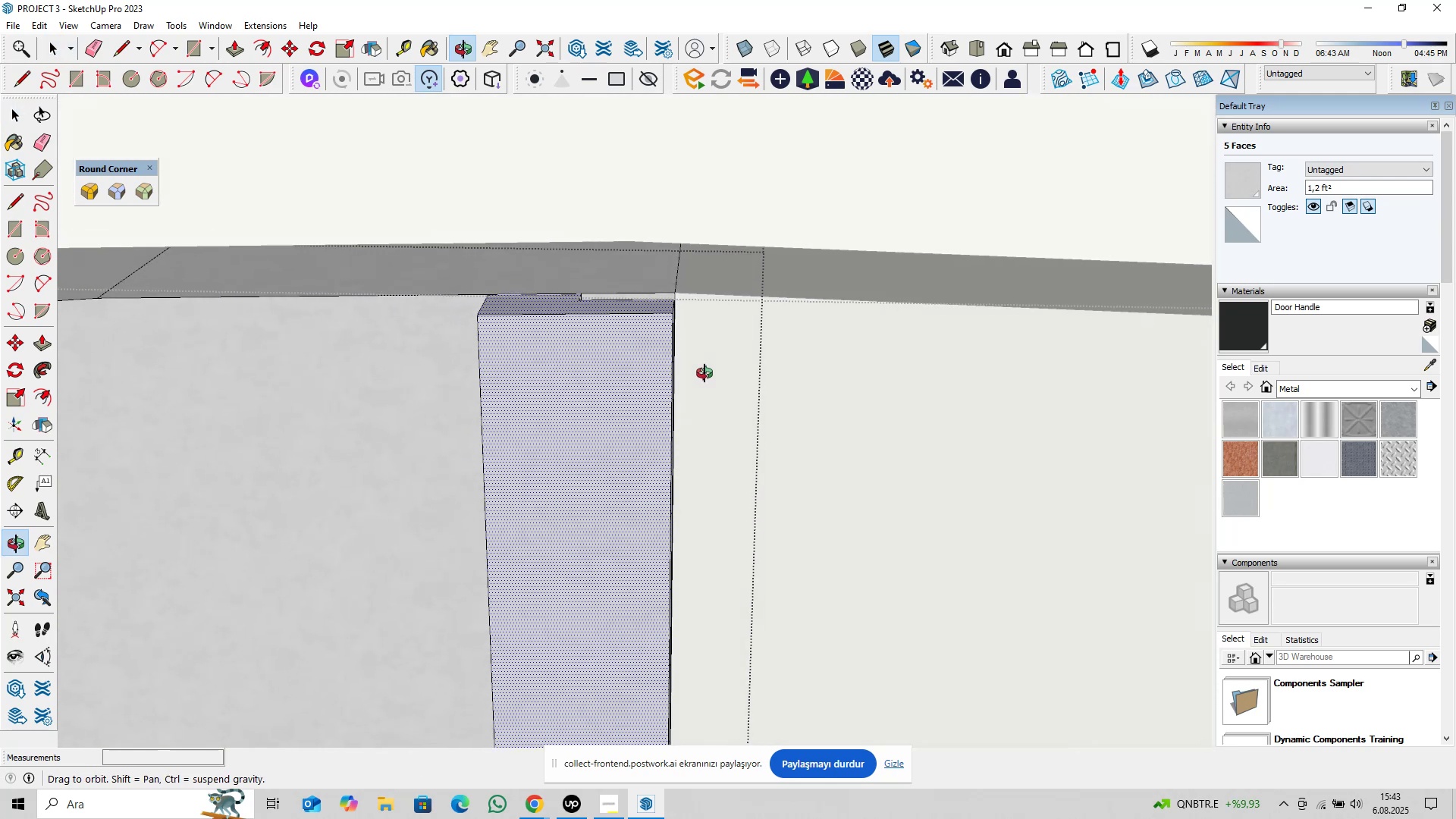 
key(M)
 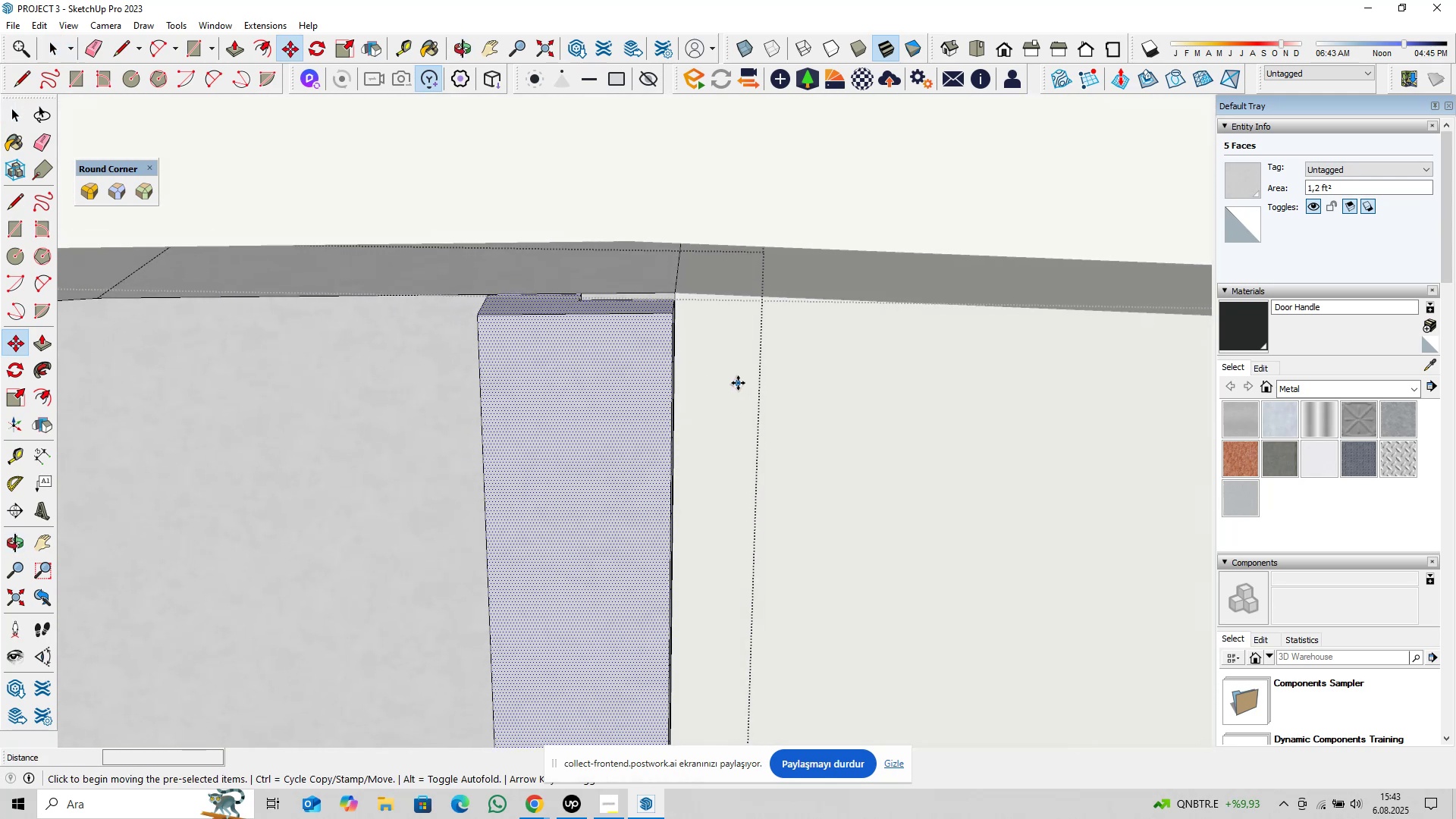 
left_click([738, 383])
 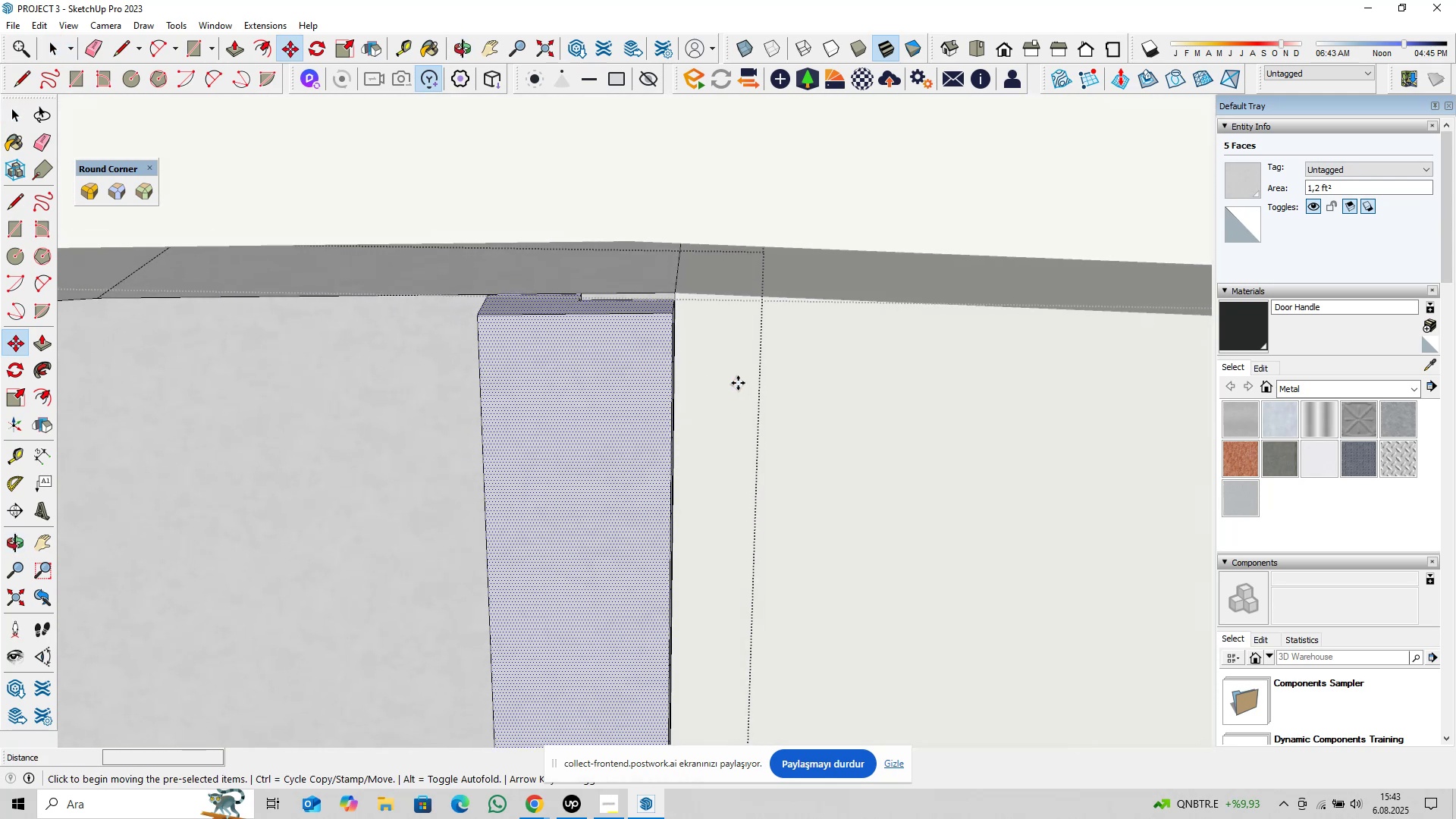 
key(Control+ControlLeft)
 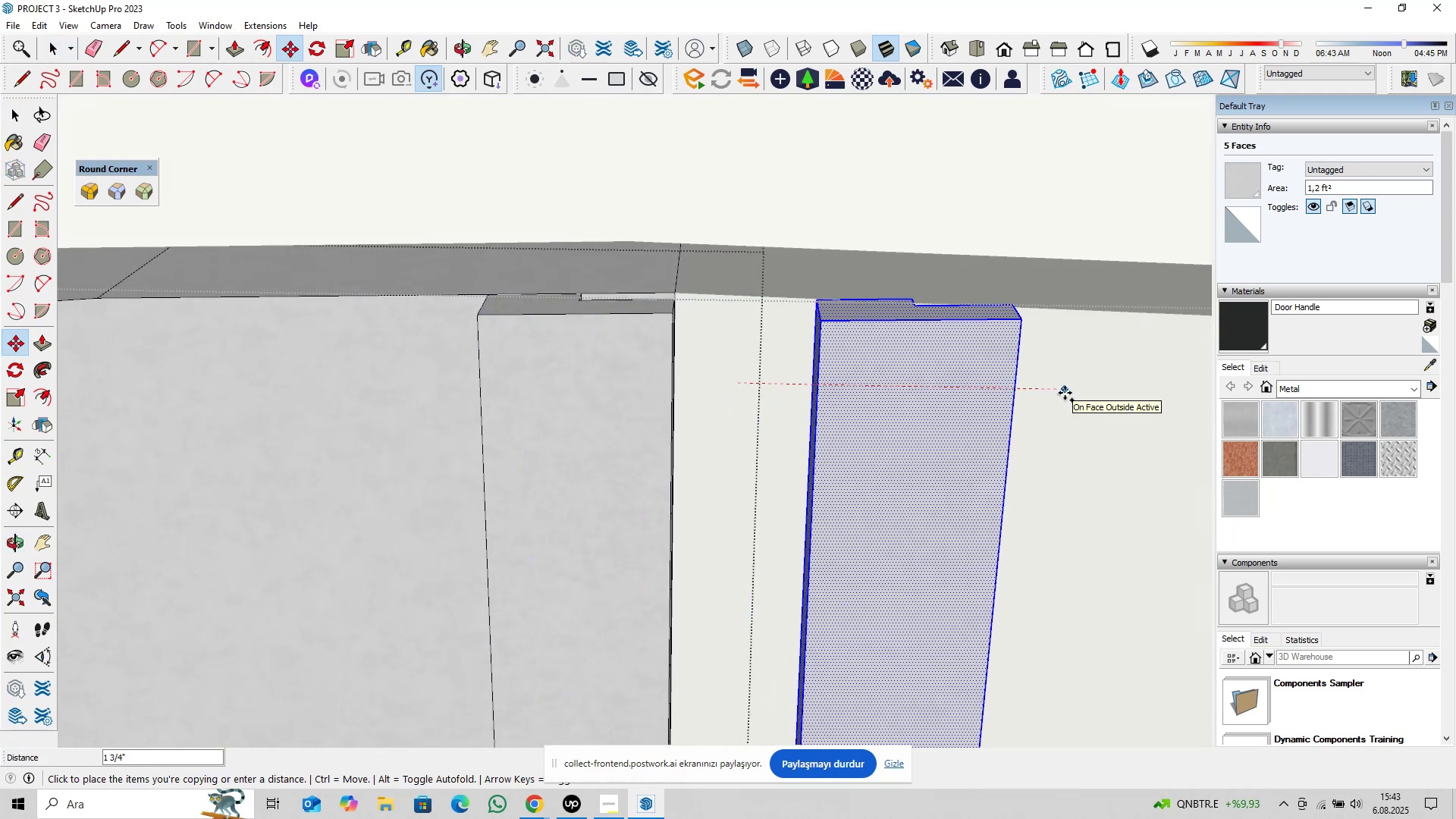 
left_click([1065, 393])
 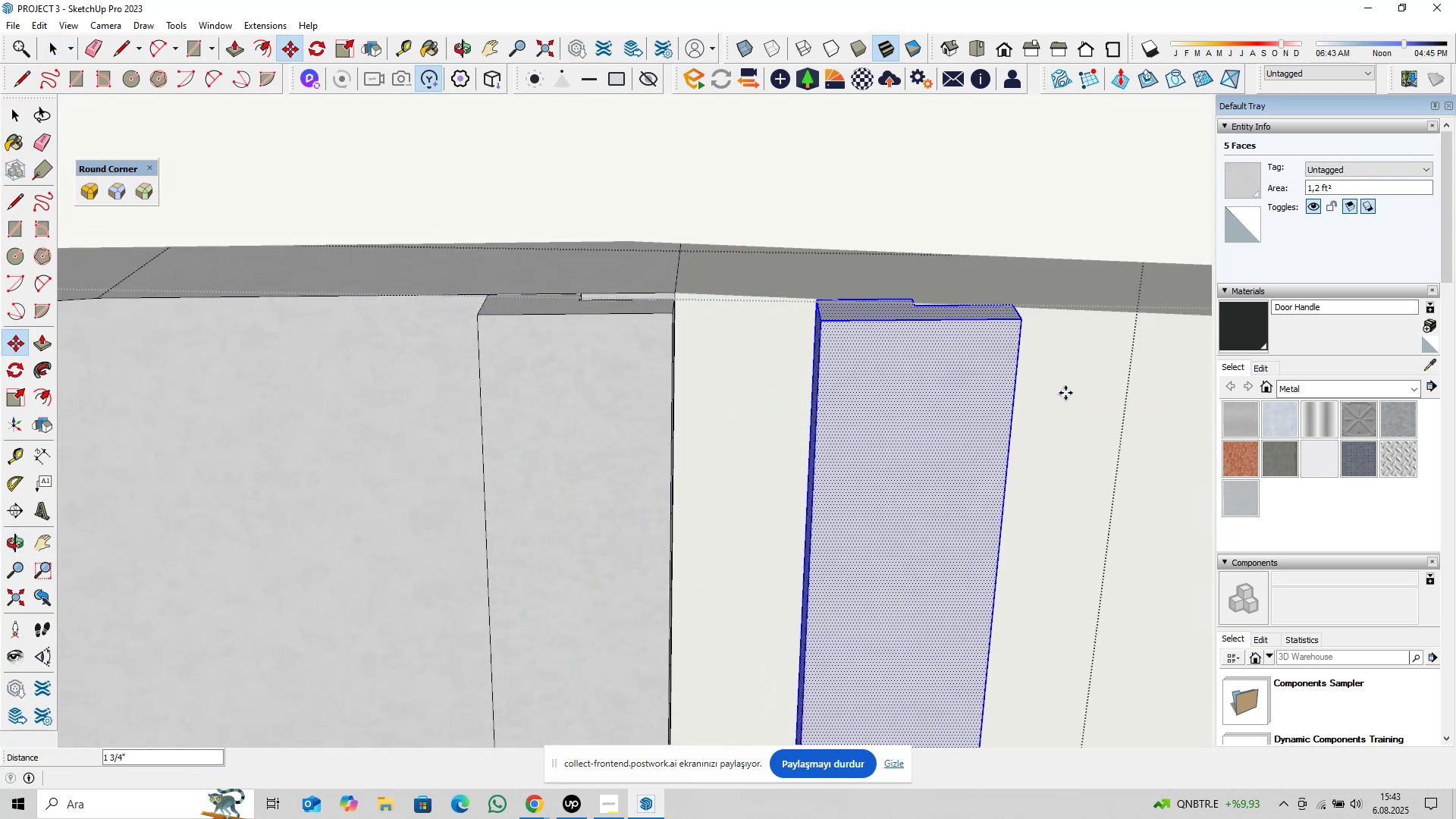 
key(Space)
 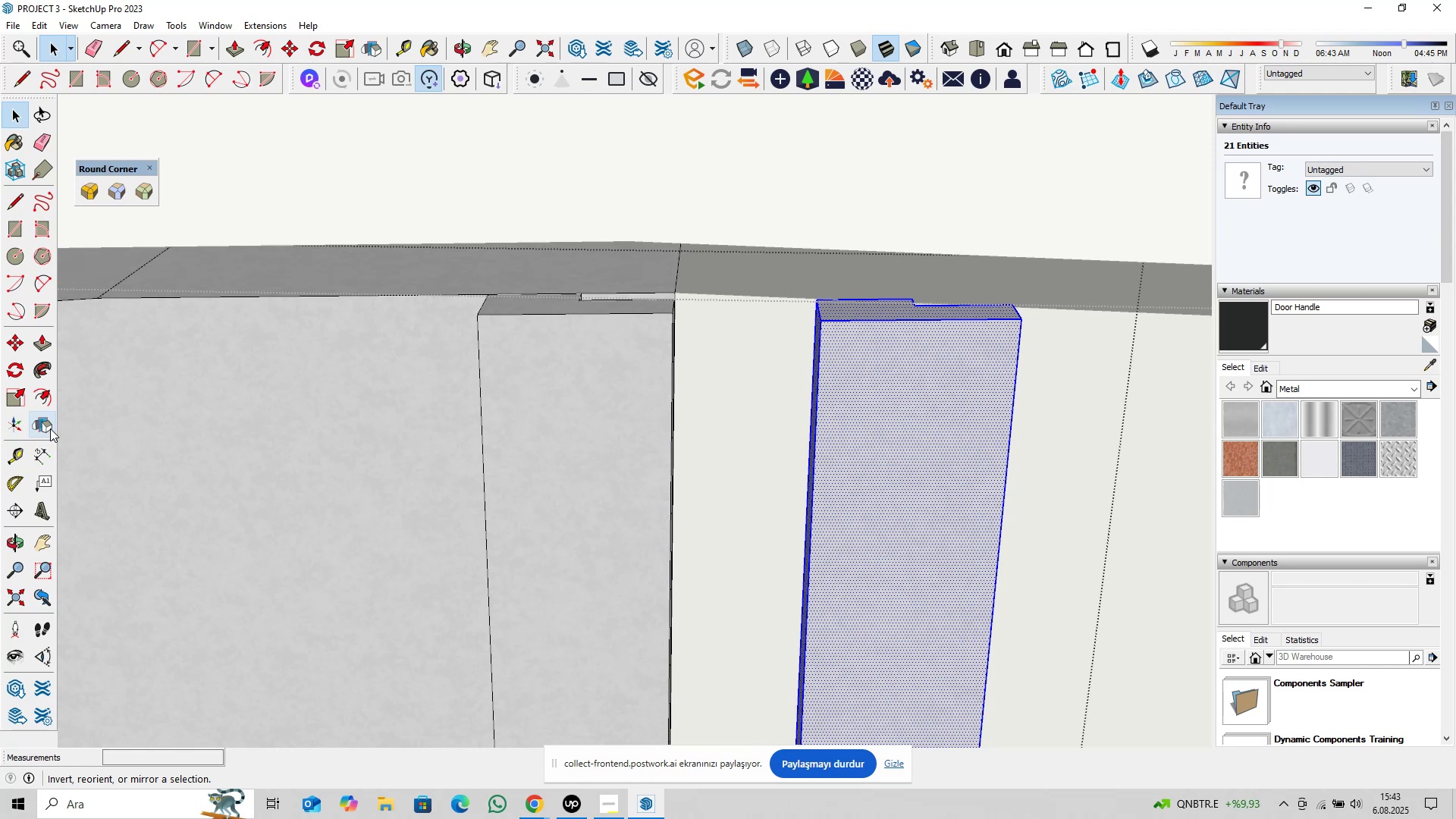 
left_click([46, 428])
 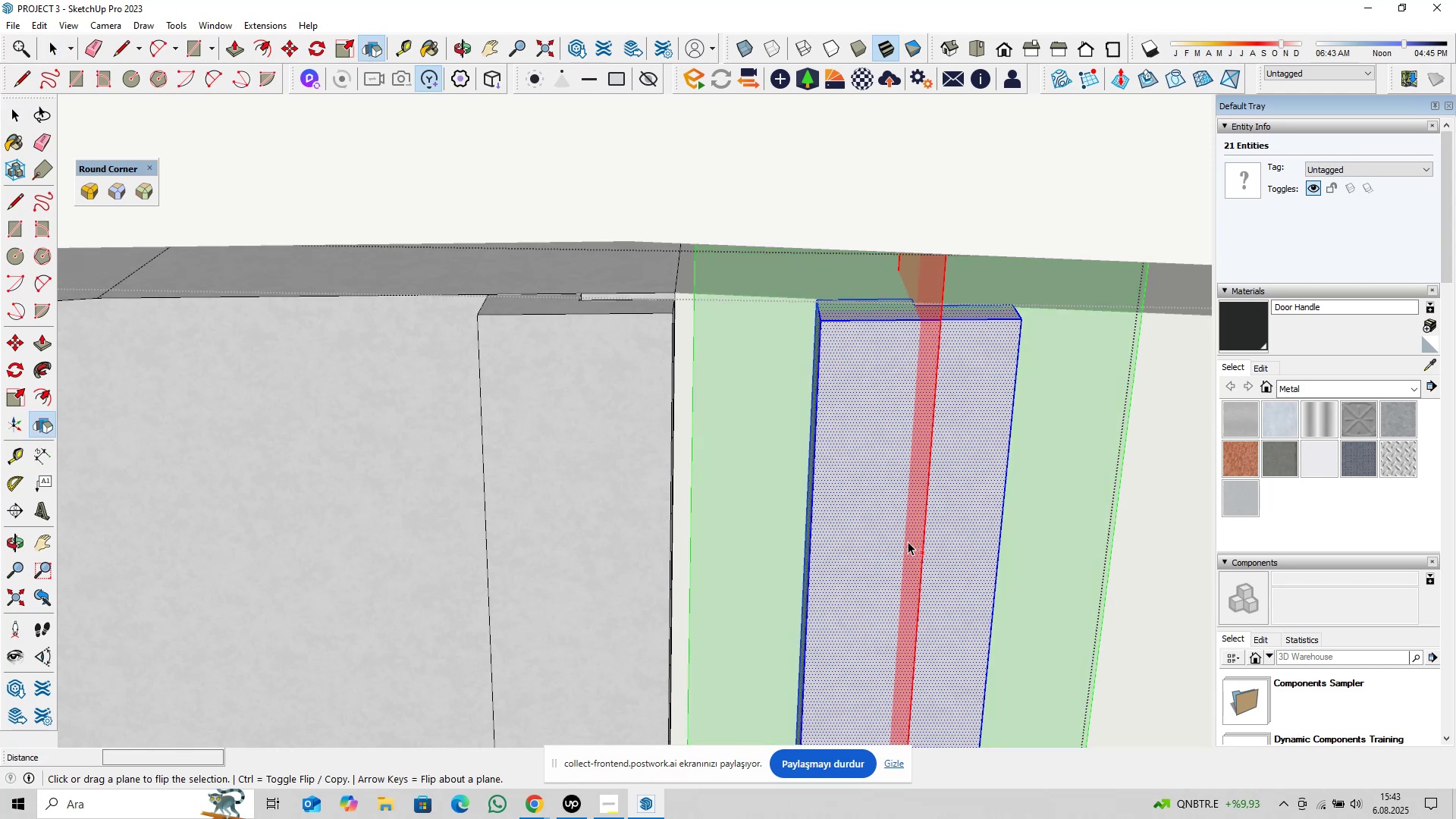 
left_click([908, 541])
 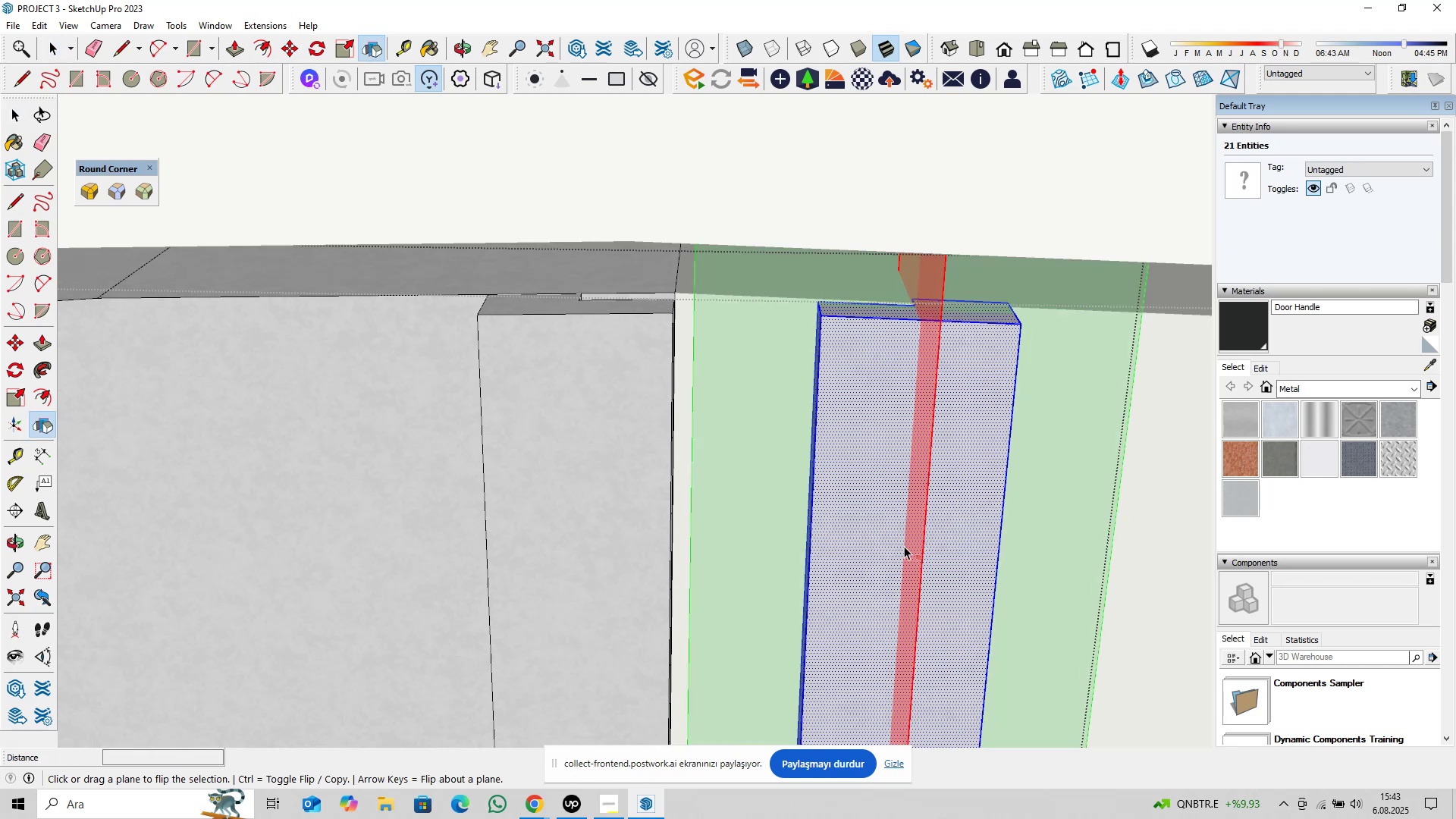 
key(Space)
 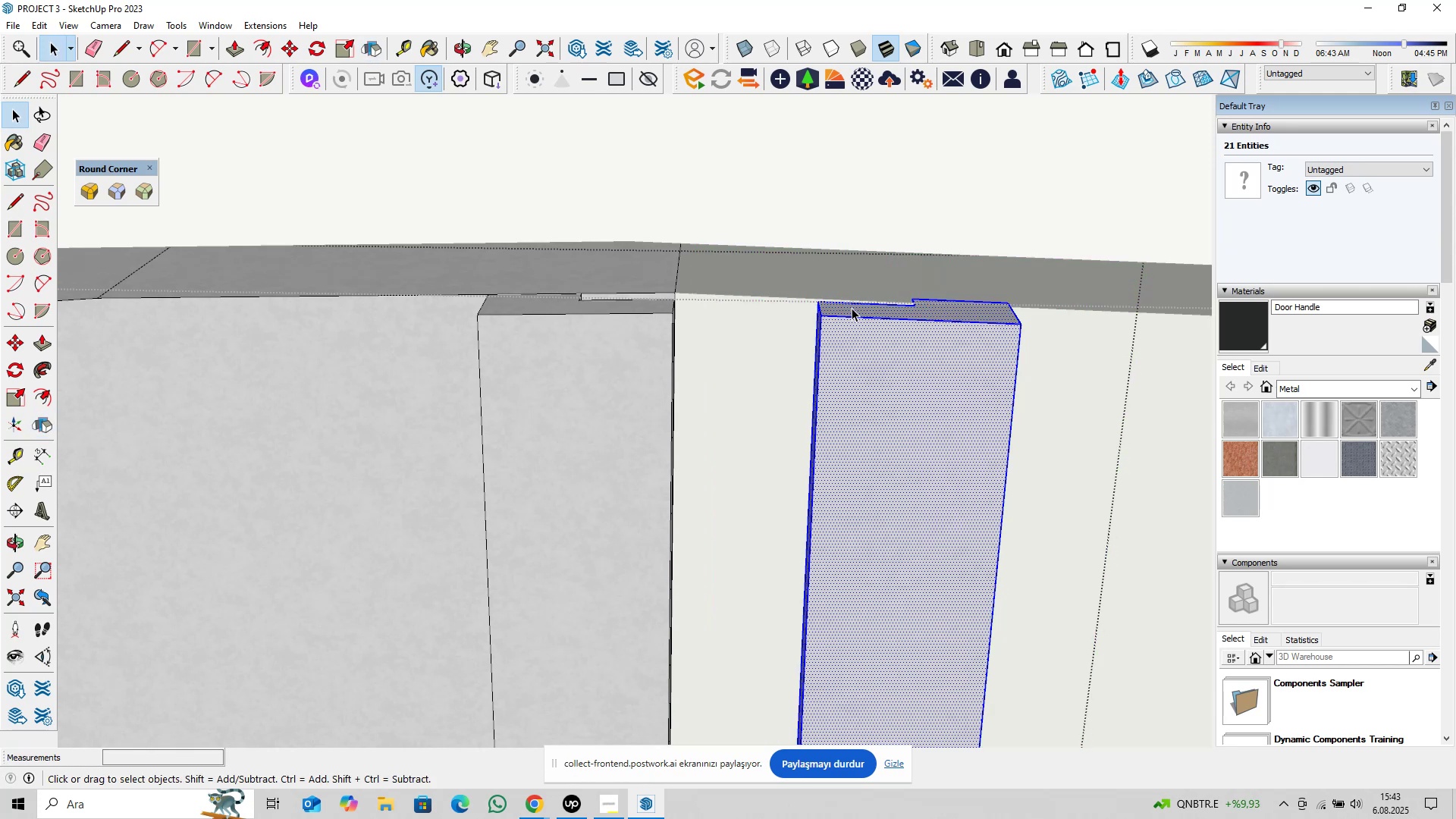 
scroll: coordinate [815, 319], scroll_direction: up, amount: 8.0
 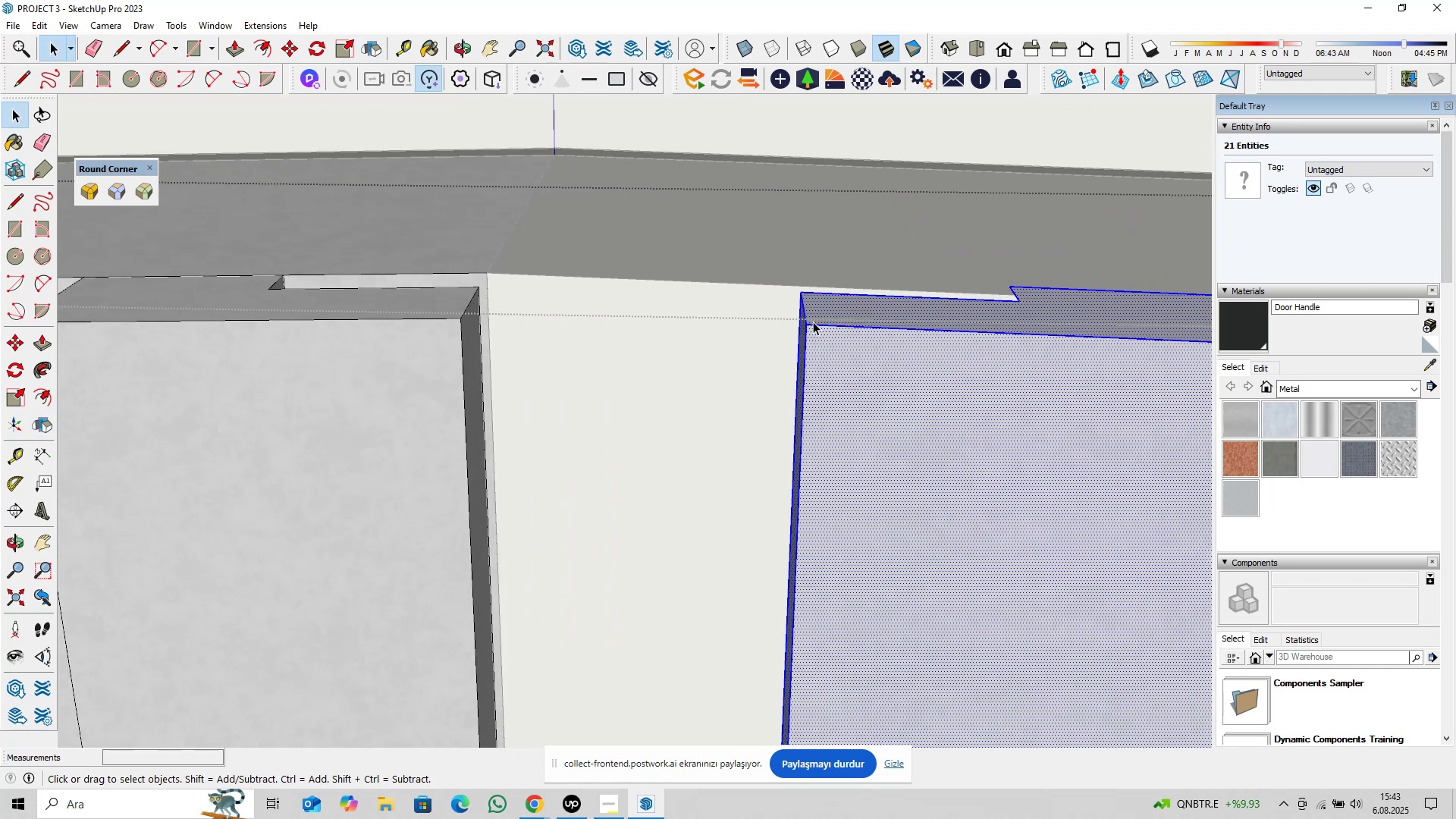 
hold_key(key=ShiftLeft, duration=0.49)
 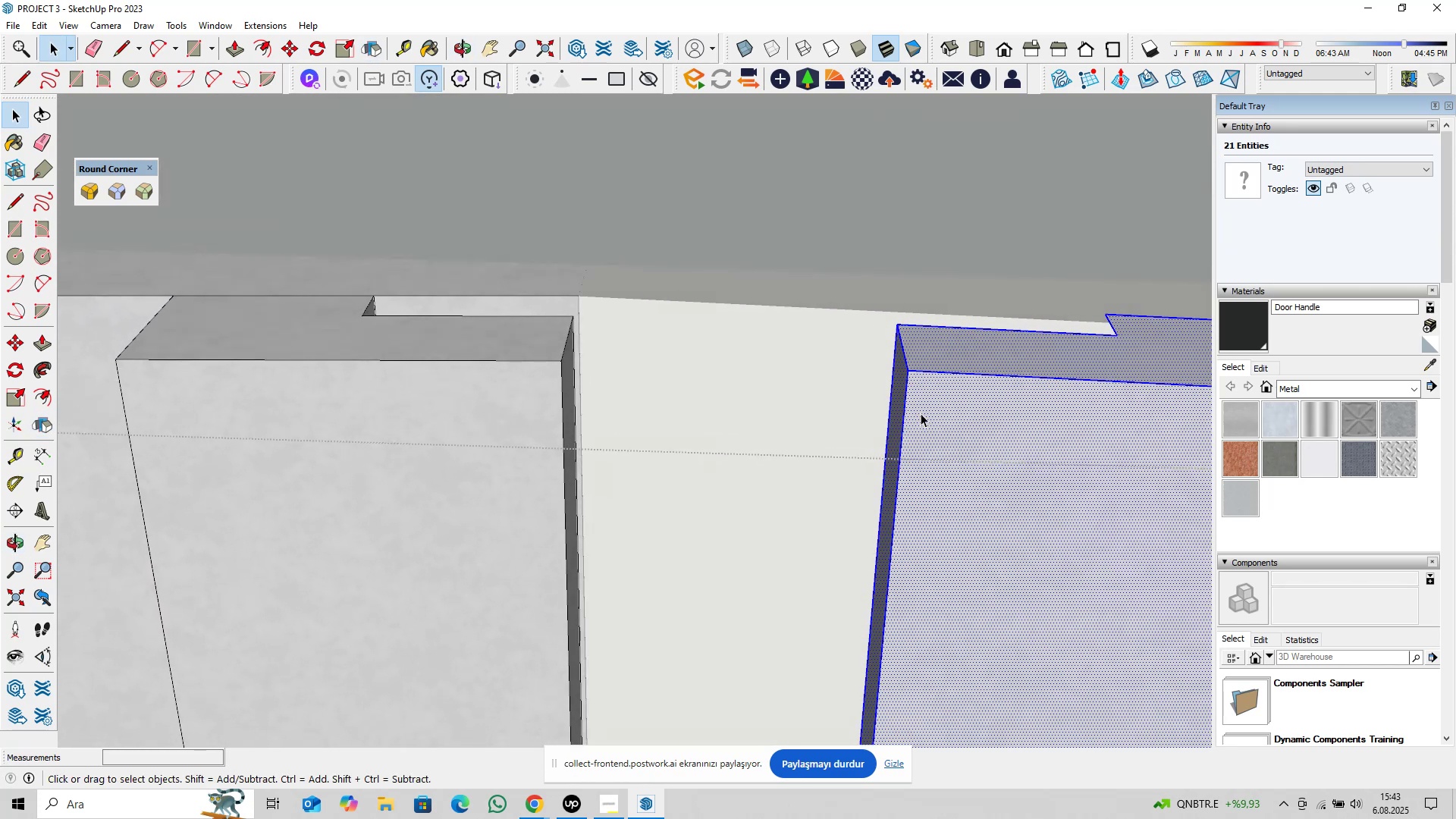 
key(M)
 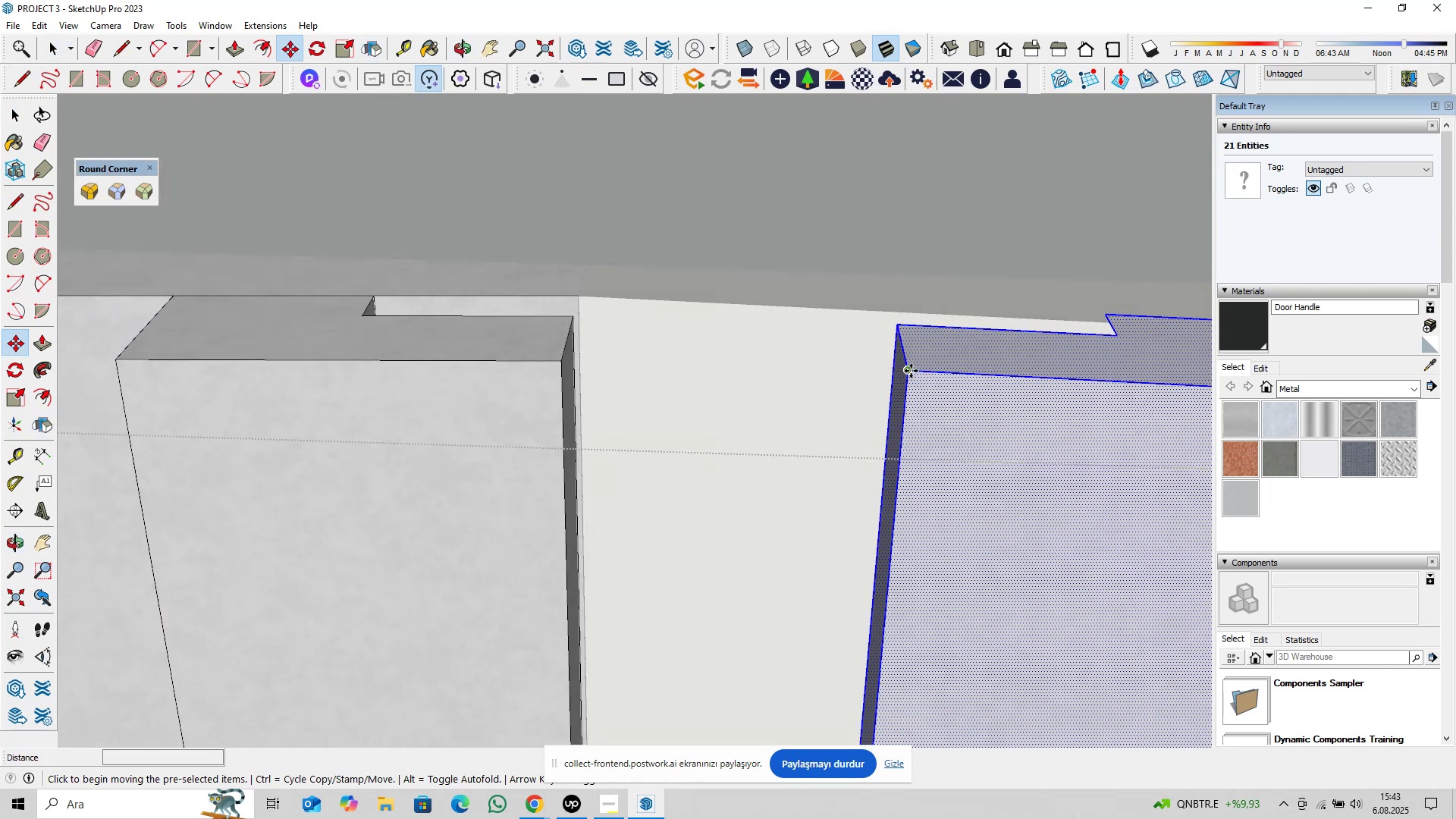 
left_click([911, 371])
 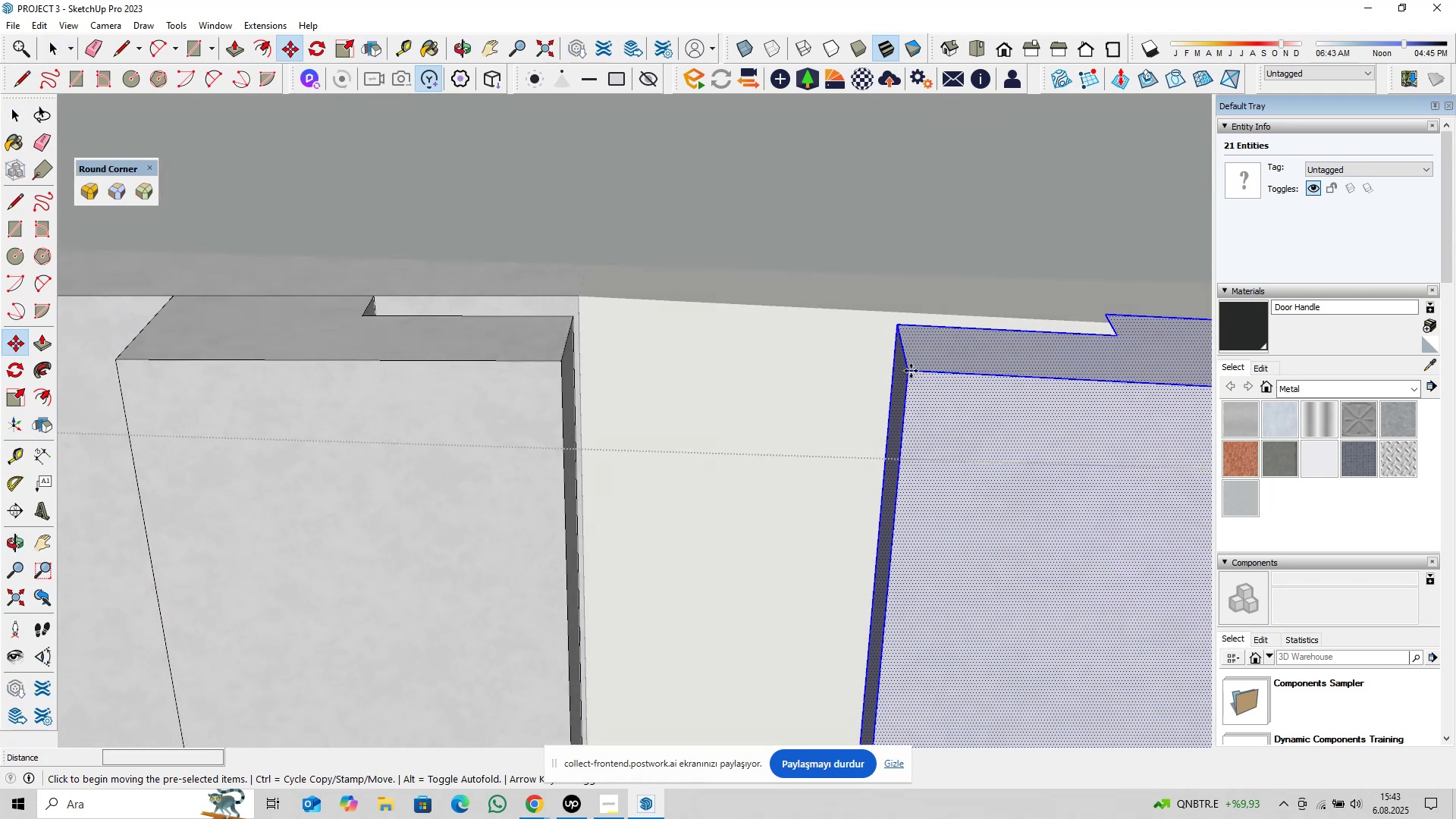 
key(ArrowLeft)
 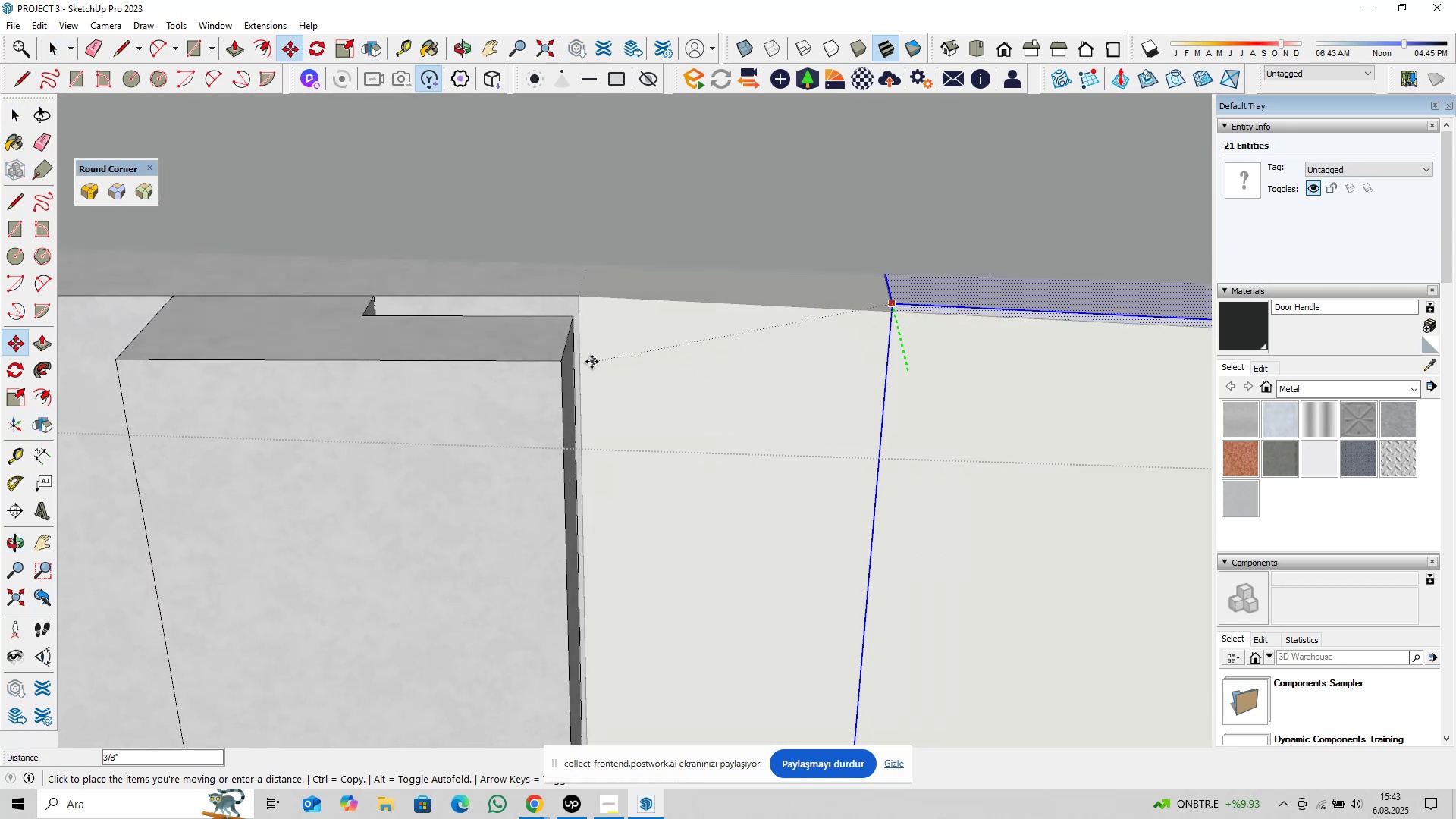 
key(ArrowRight)
 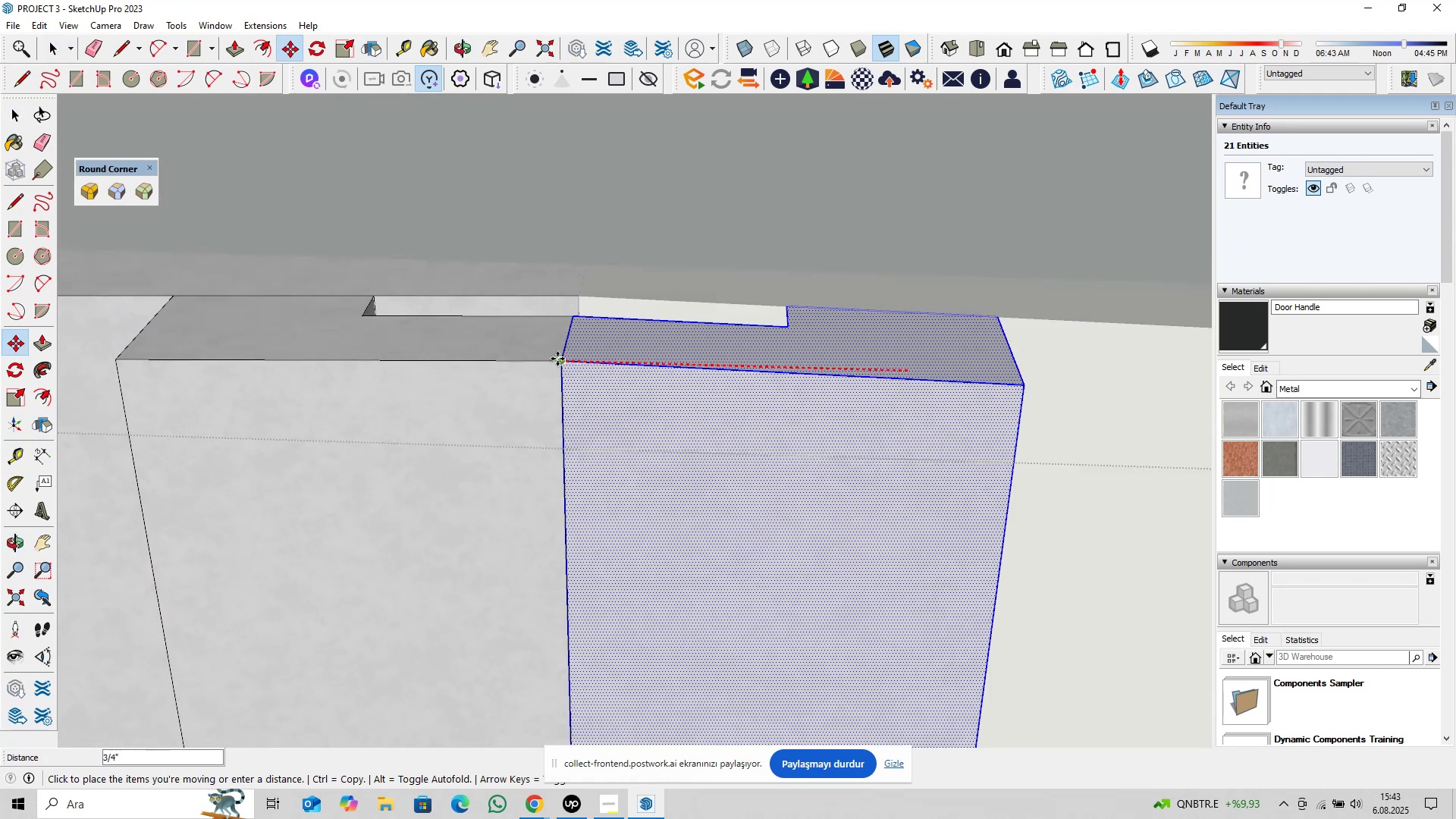 
left_click([557, 359])
 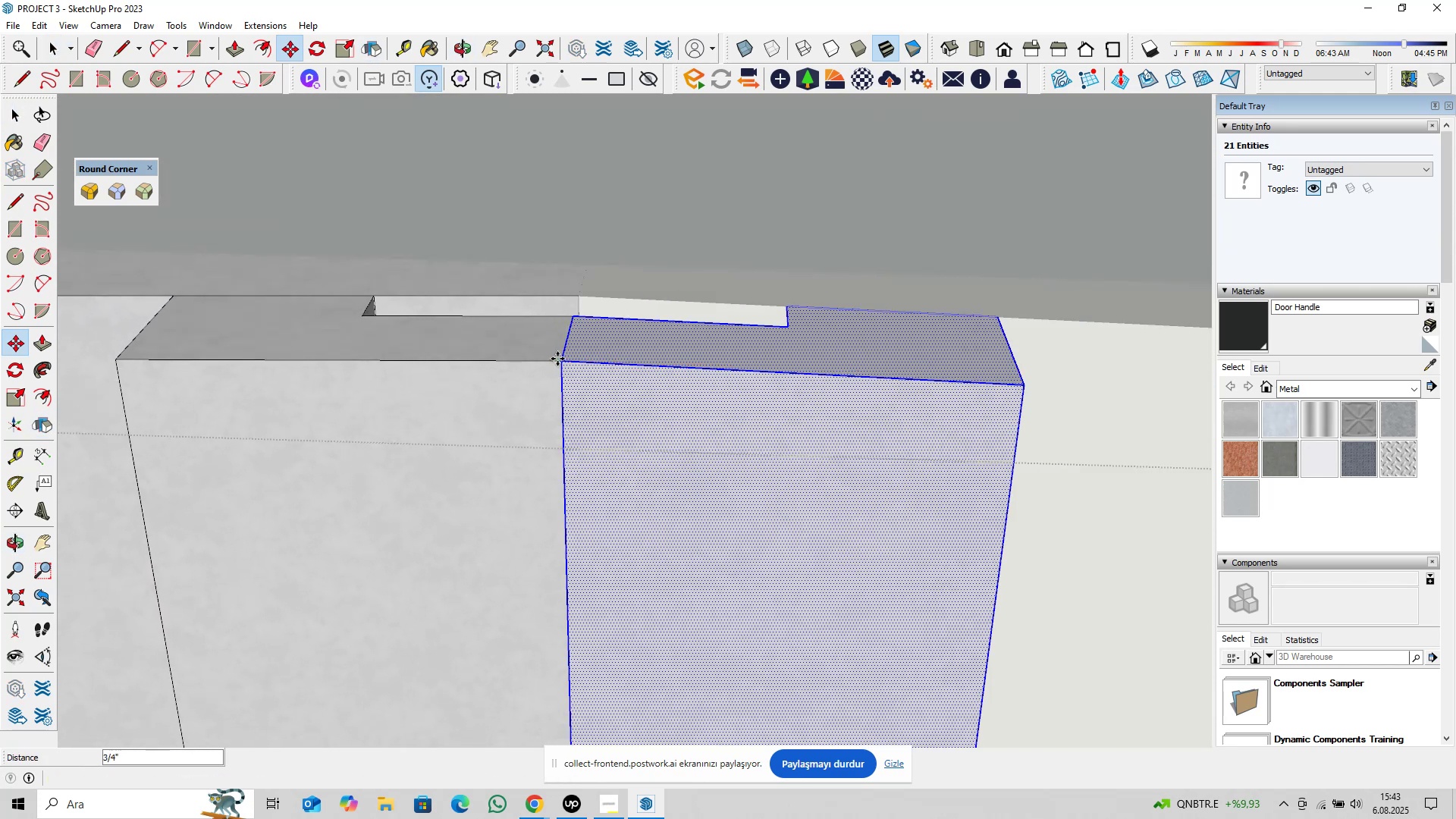 
key(Space)
 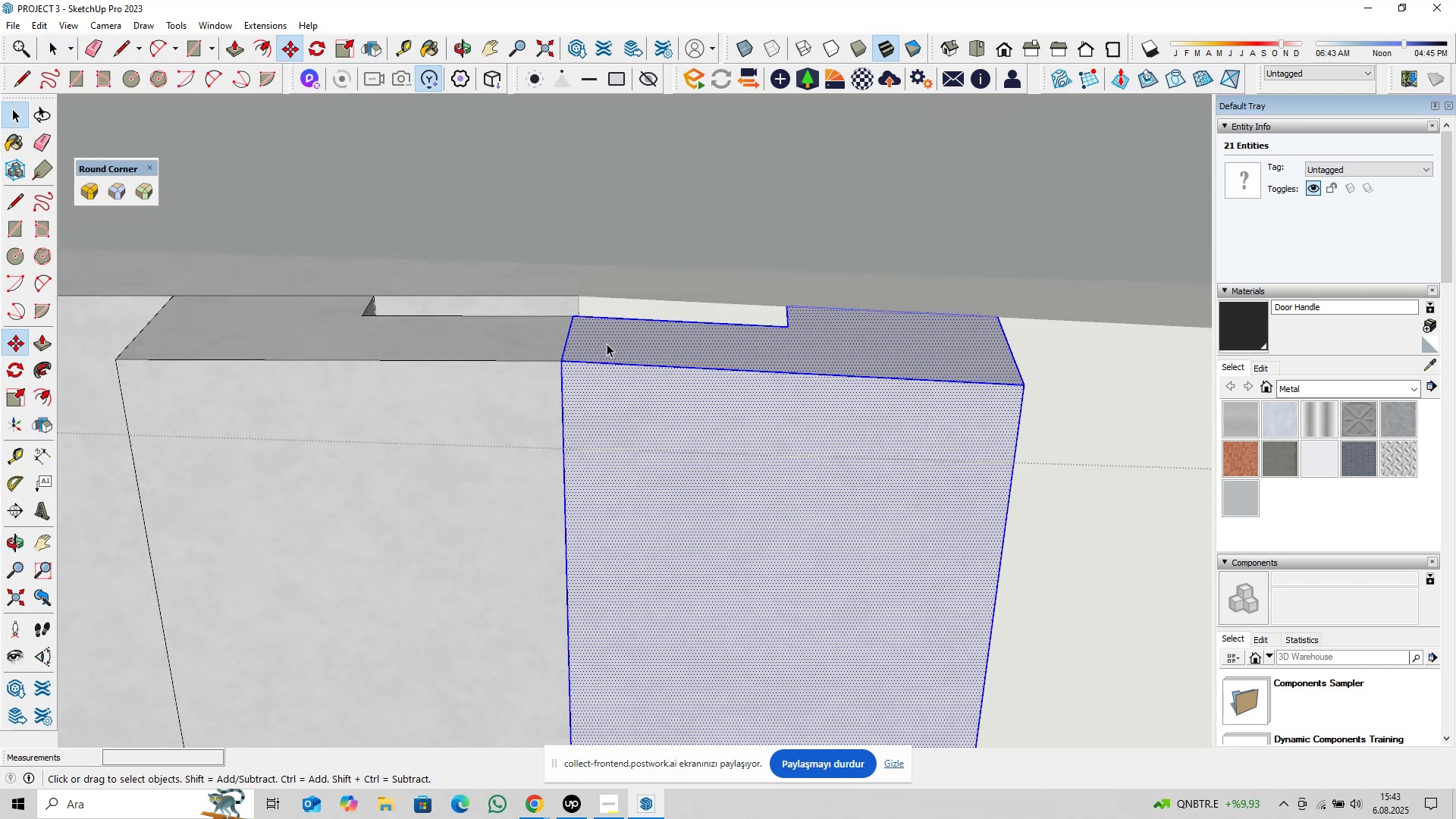 
double_click([608, 341])
 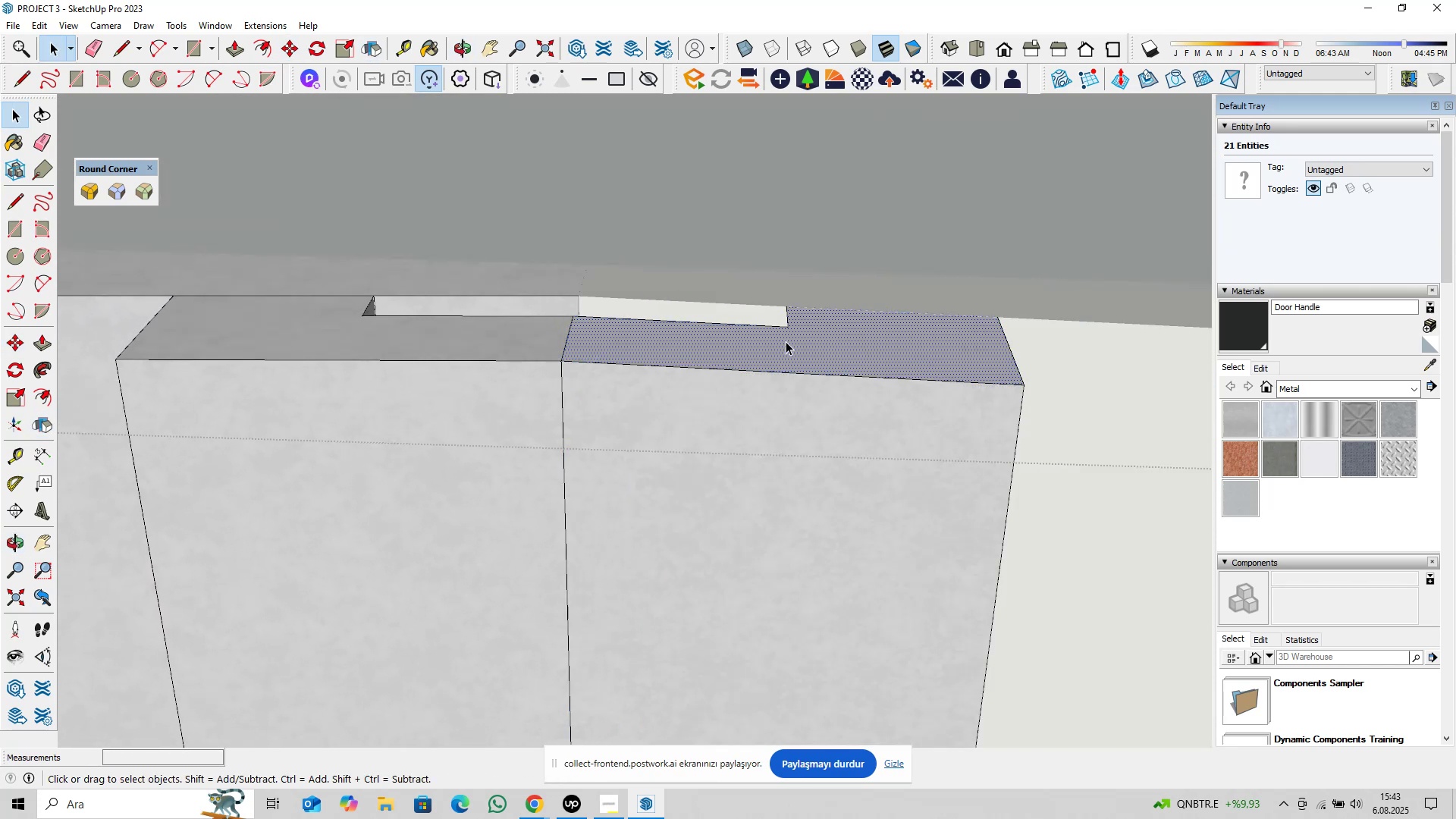 
hold_key(key=ShiftLeft, duration=0.4)
 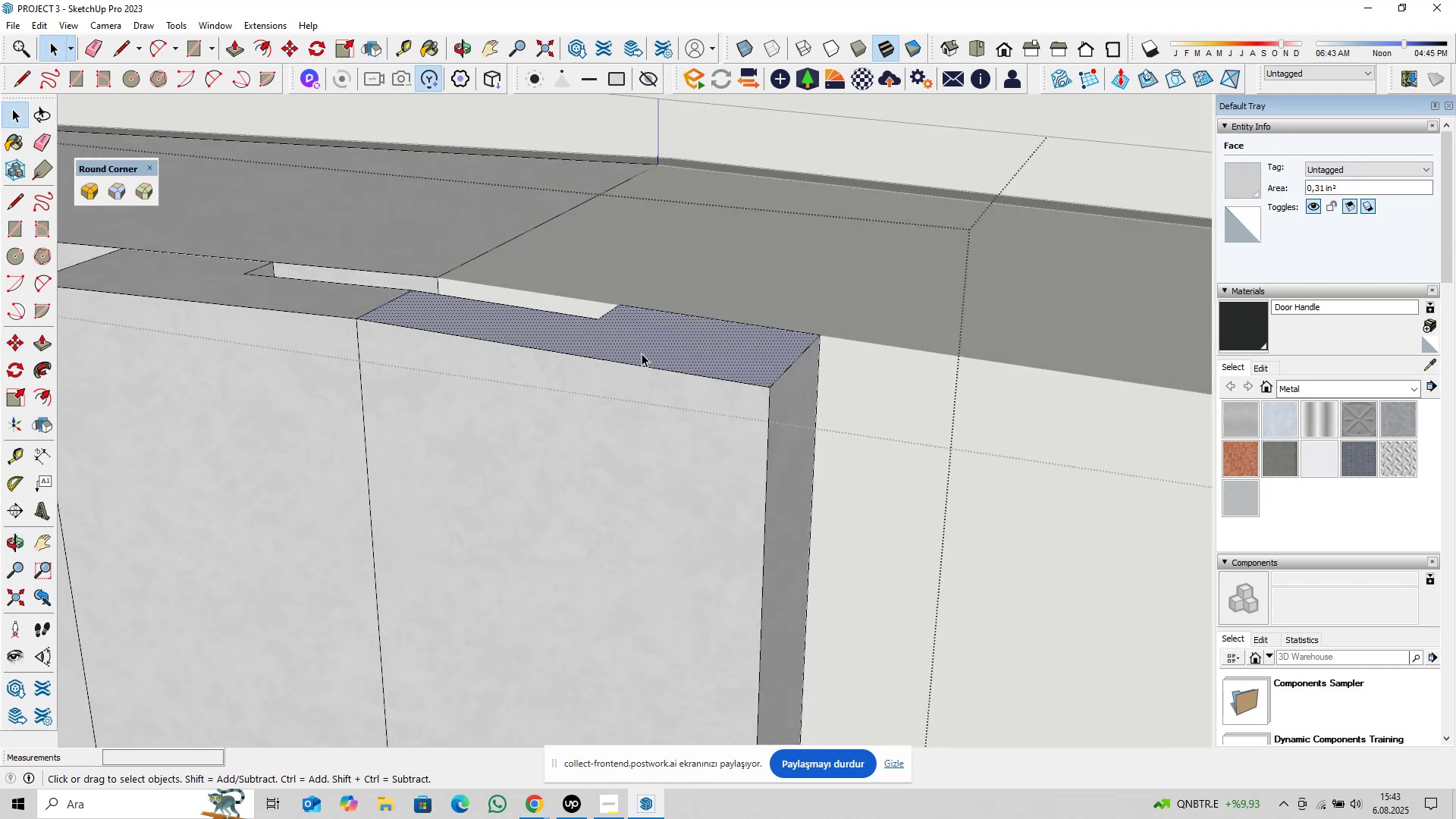 
type(pl)
 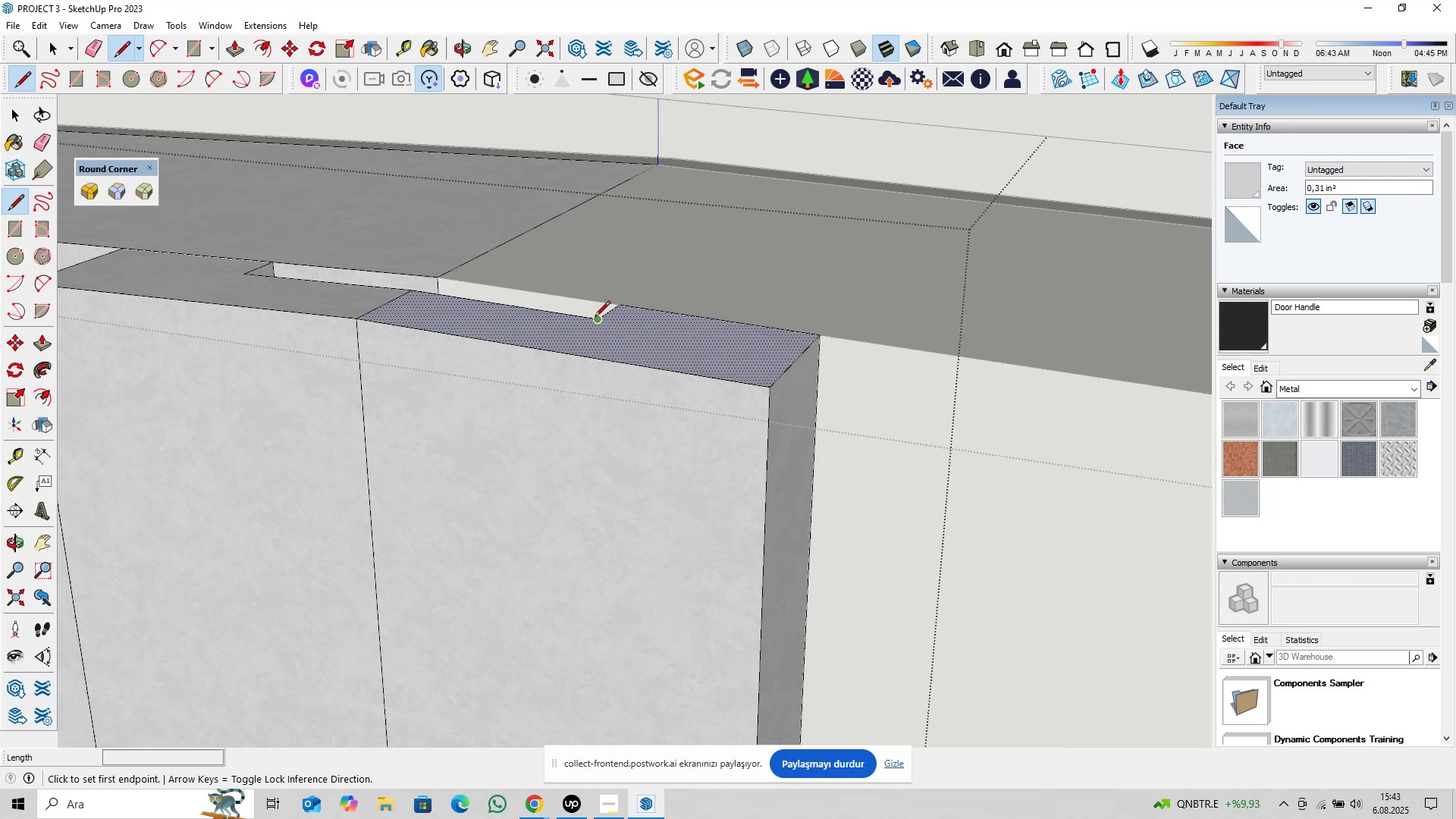 
left_click([595, 318])
 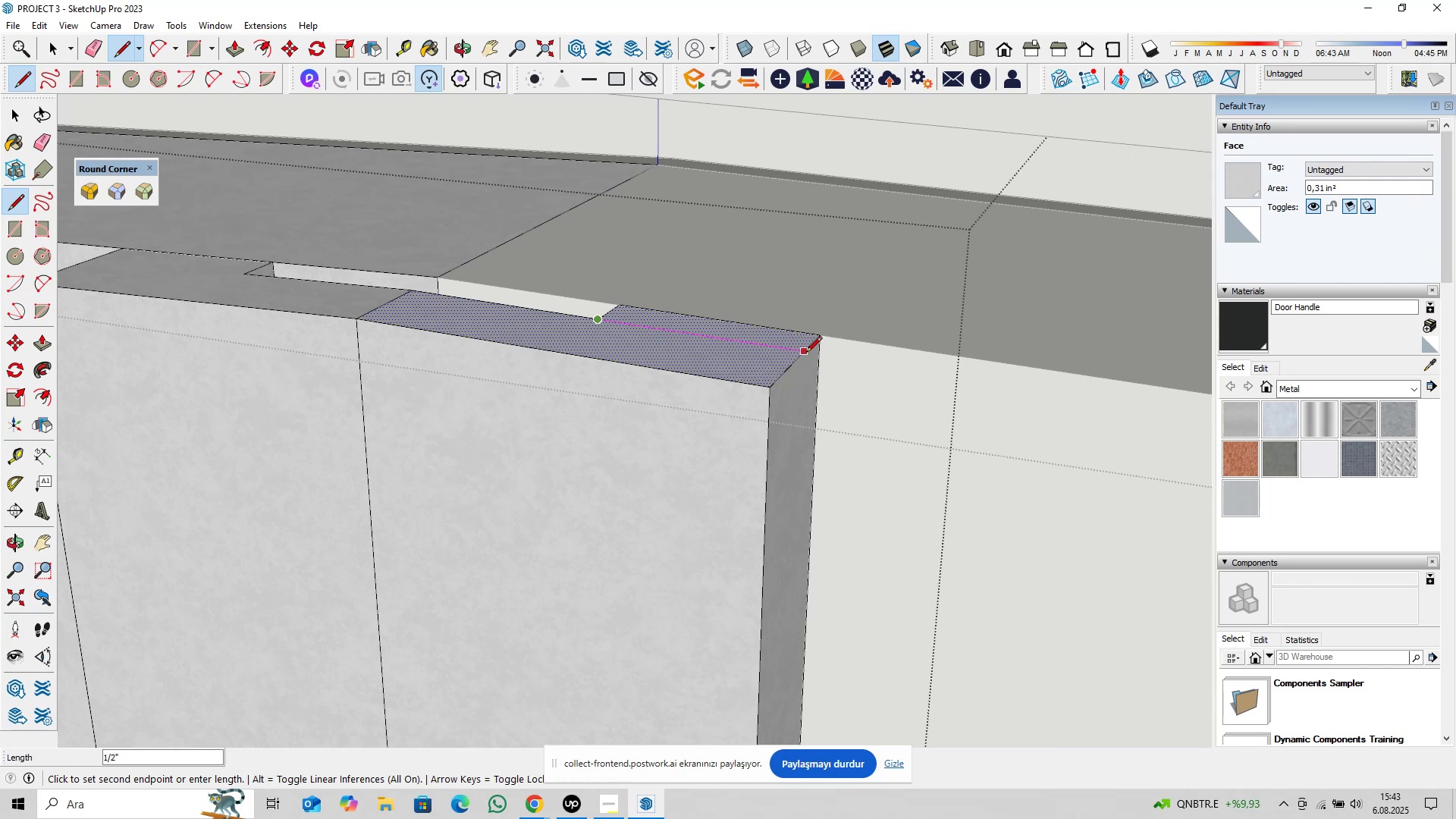 
left_click([806, 353])
 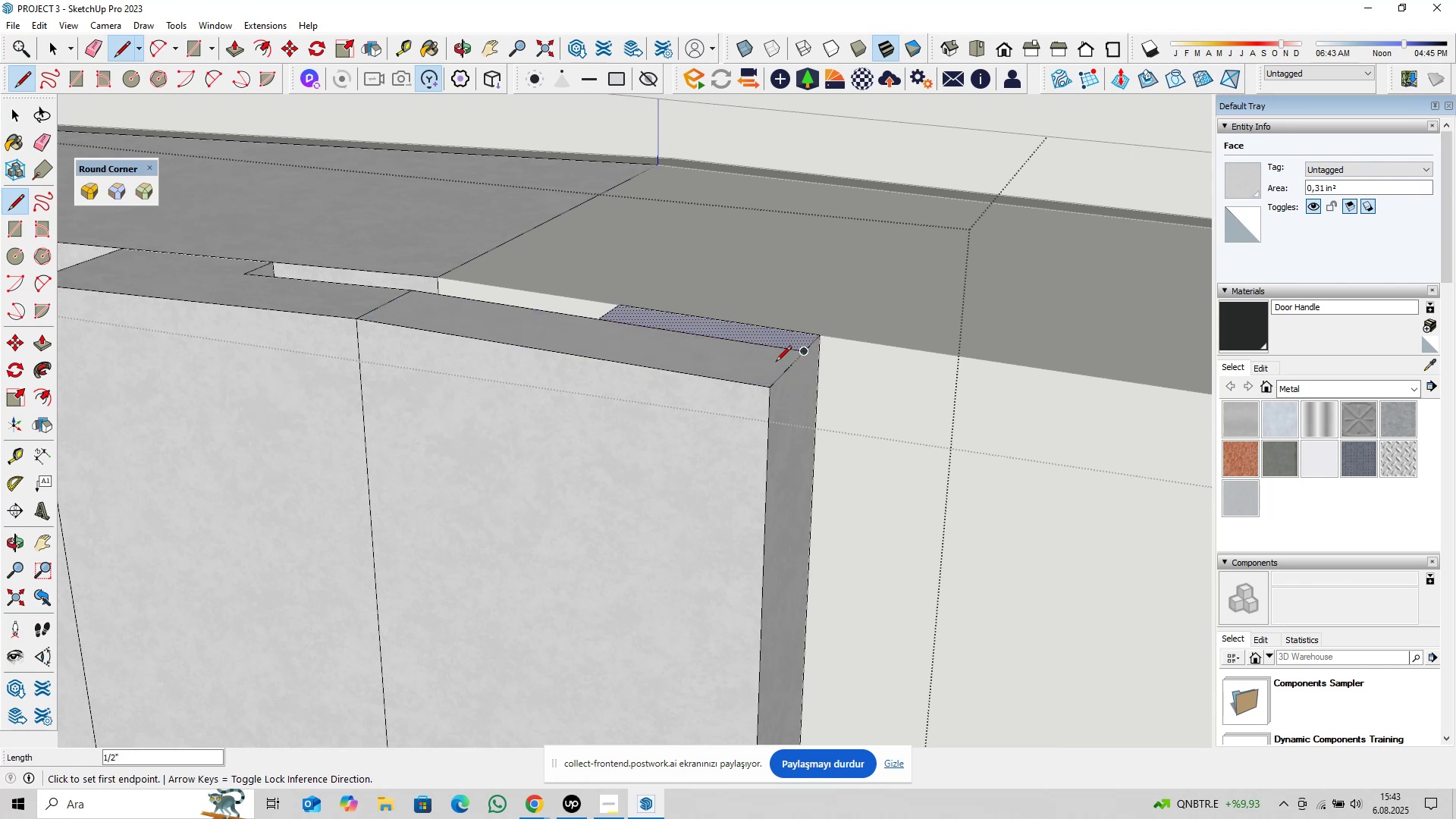 
key(Space)
 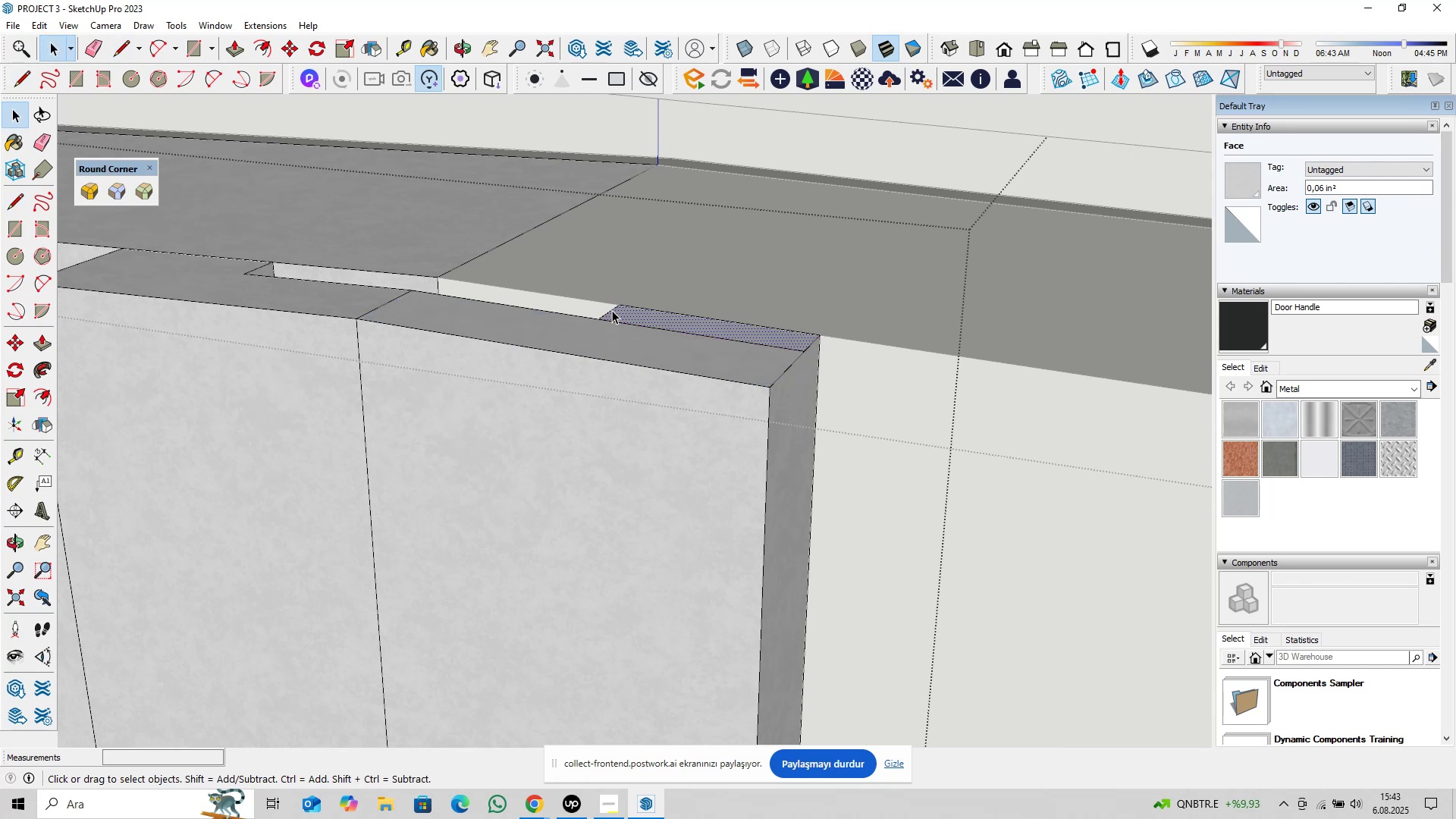 
left_click([611, 310])
 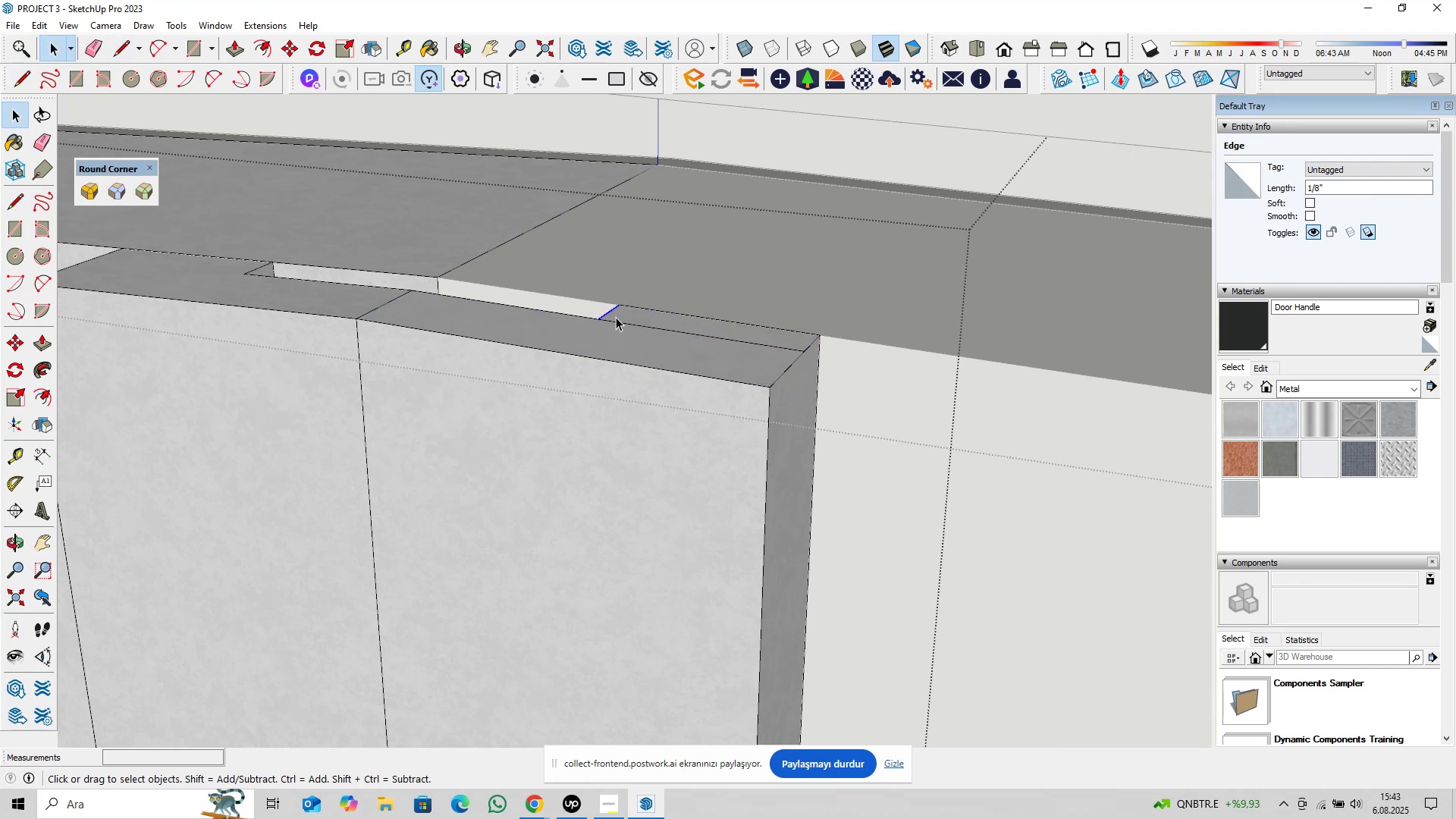 
key(Delete)
 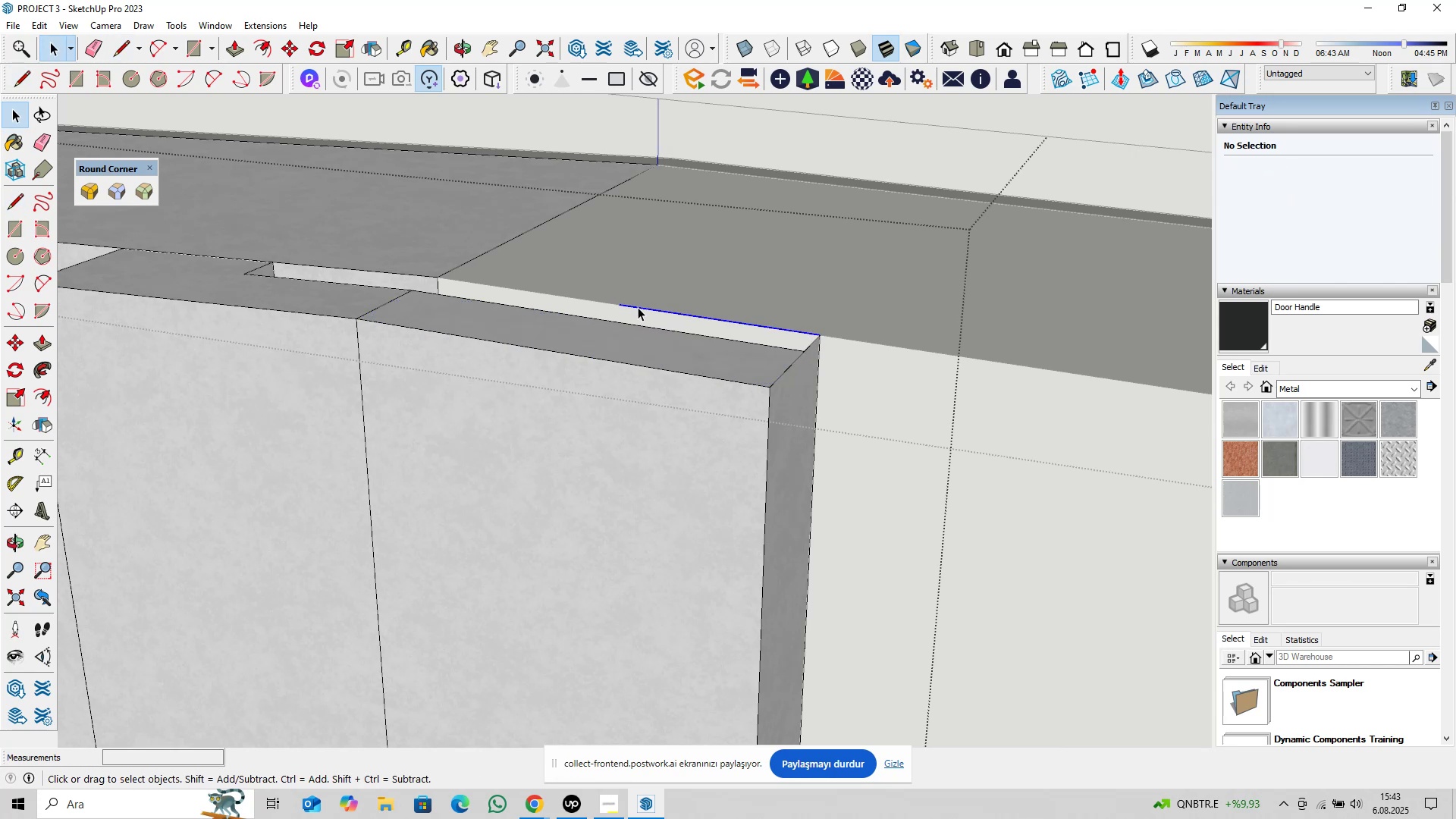 
key(Delete)
 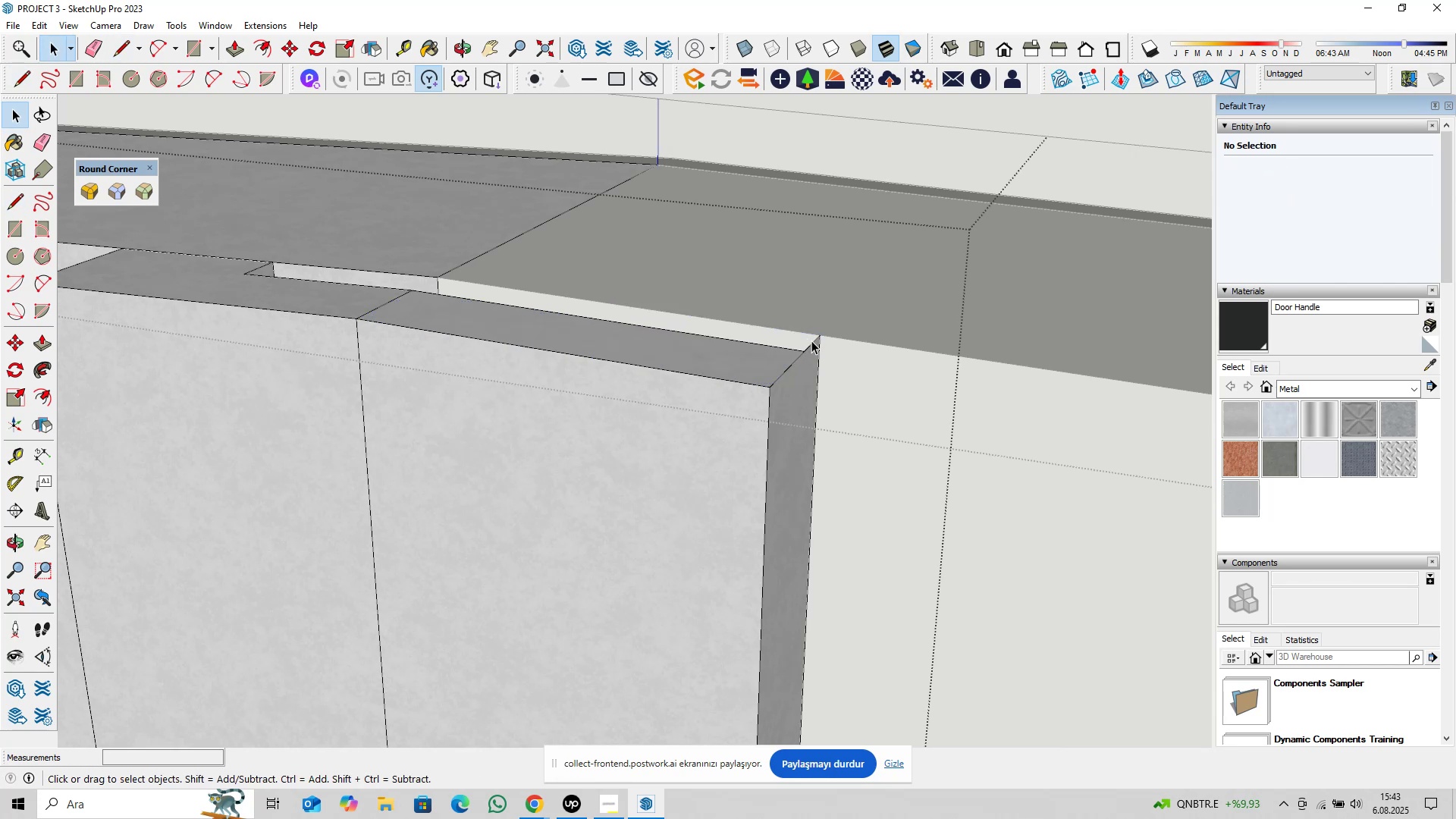 
left_click([811, 343])
 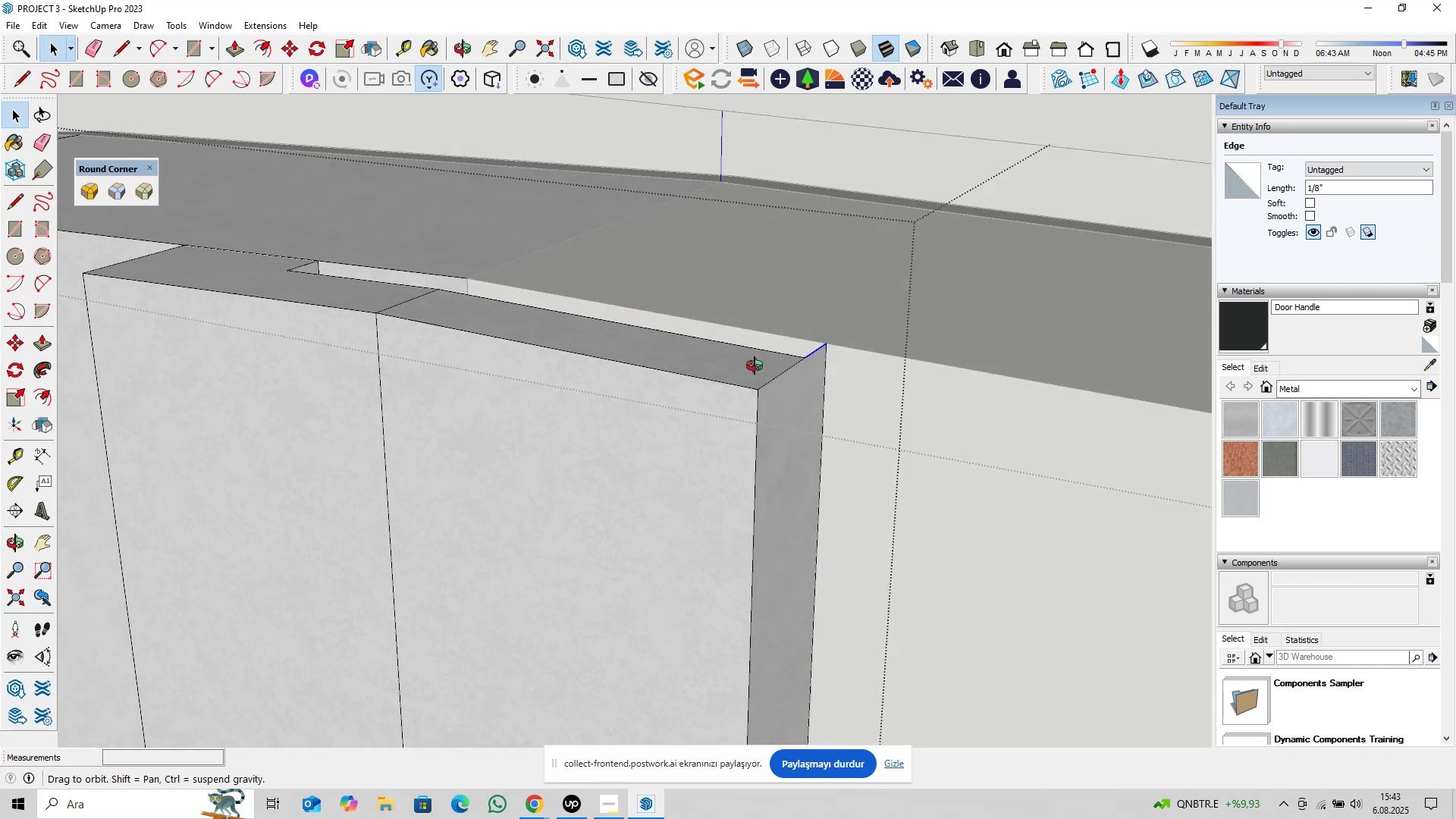 
type(pl)
 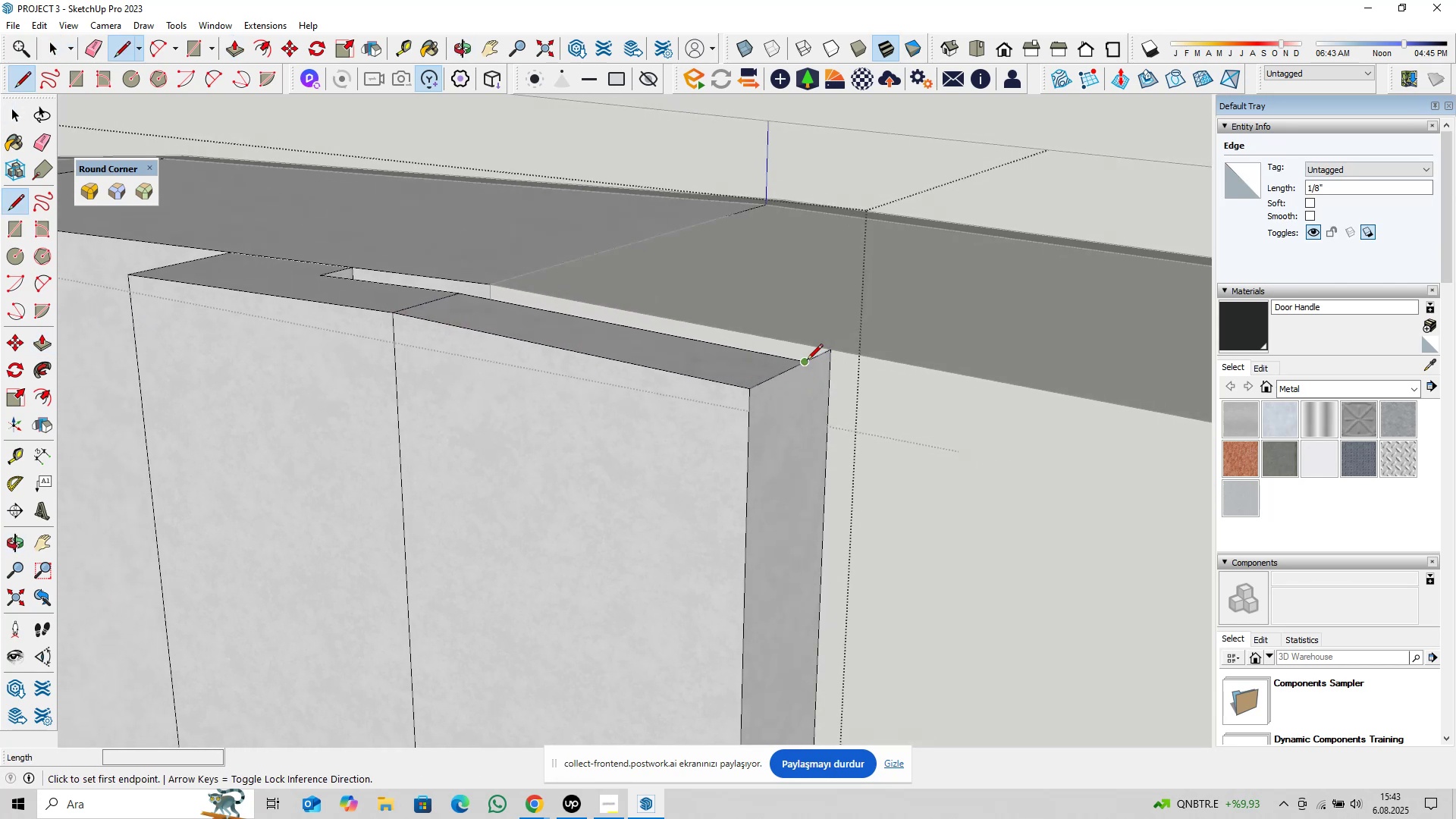 
left_click([807, 361])
 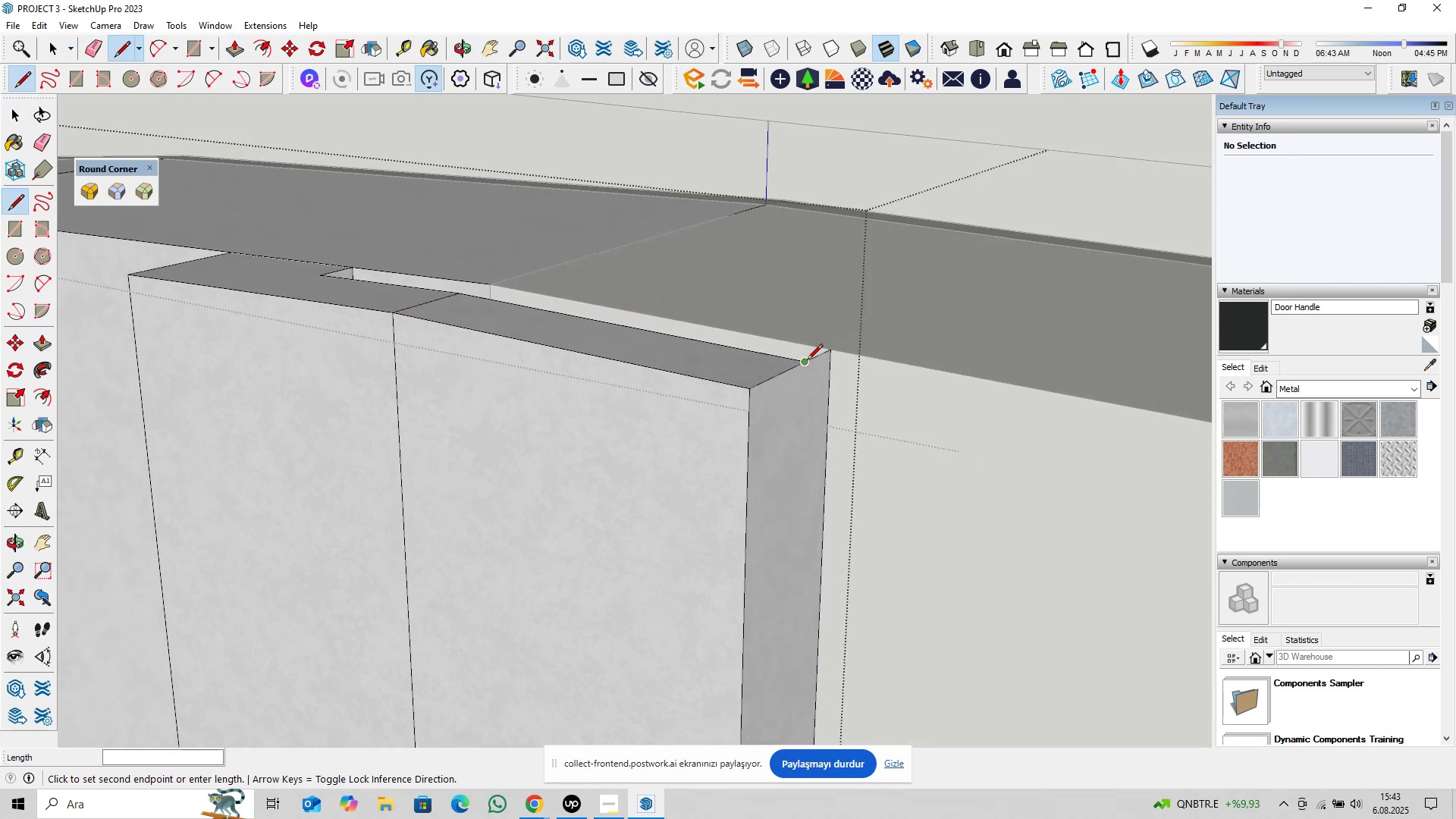 
key(ArrowUp)
 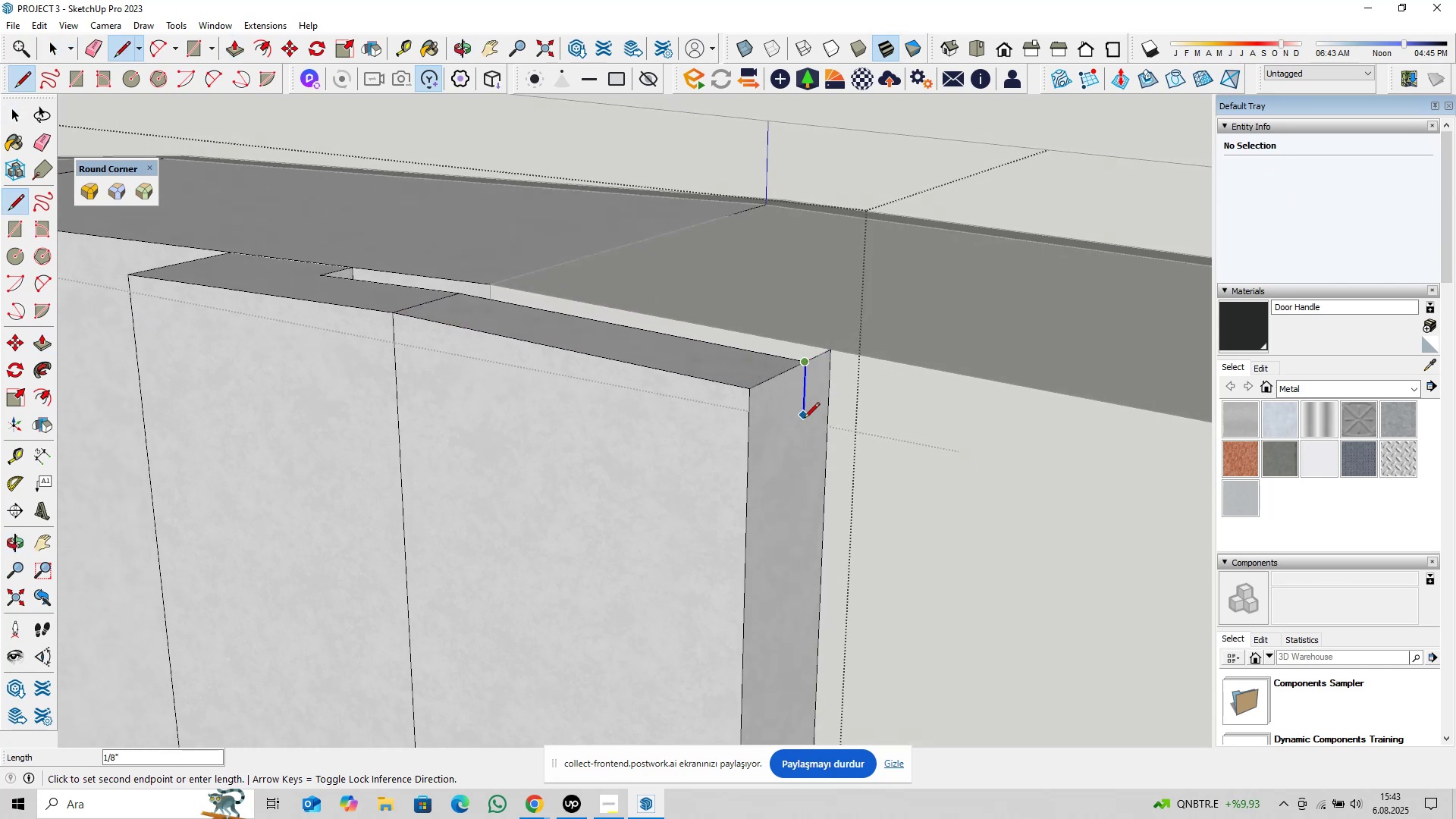 
scroll: coordinate [794, 435], scroll_direction: down, amount: 4.0
 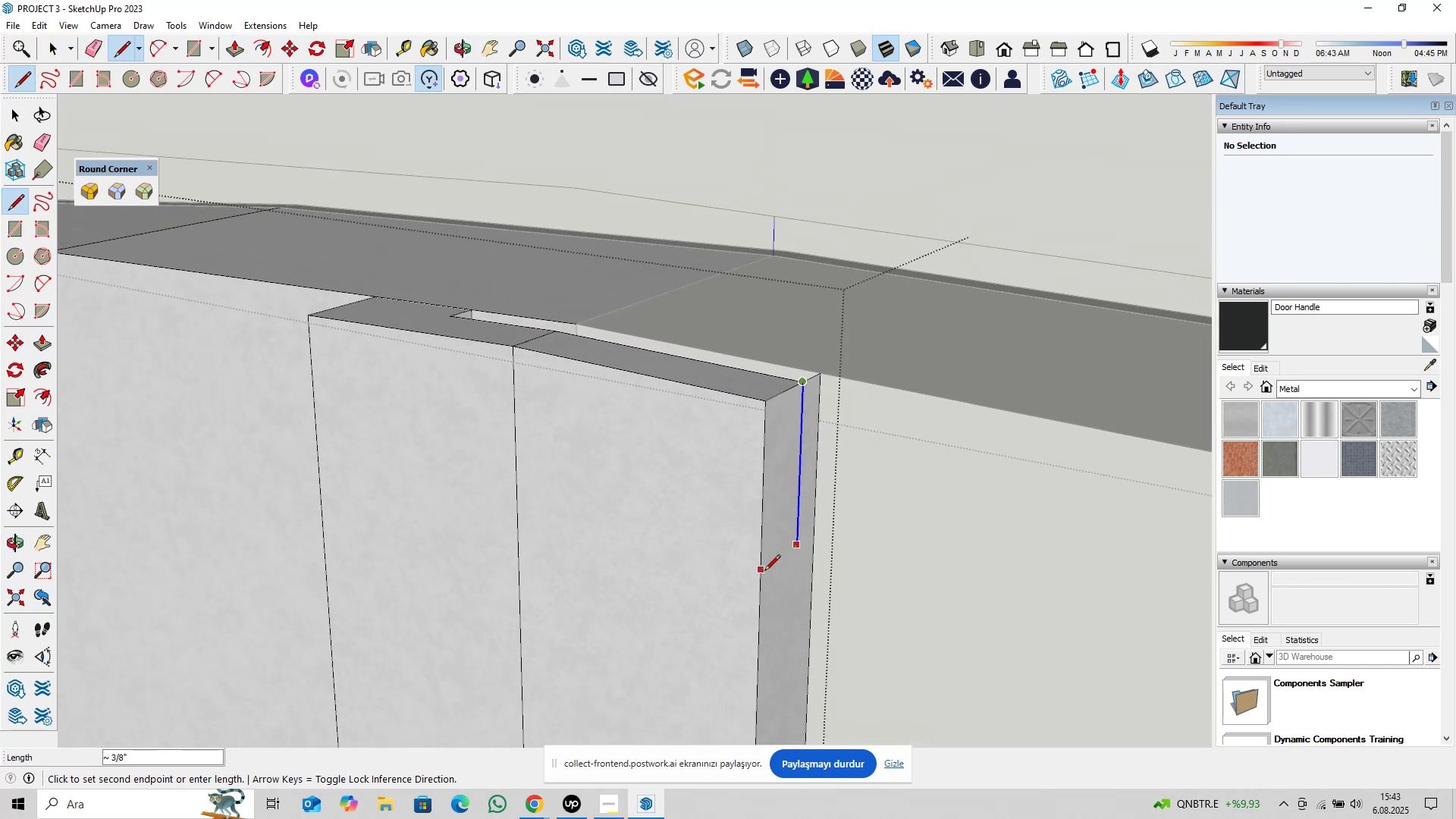 
key(Shift+ShiftLeft)
 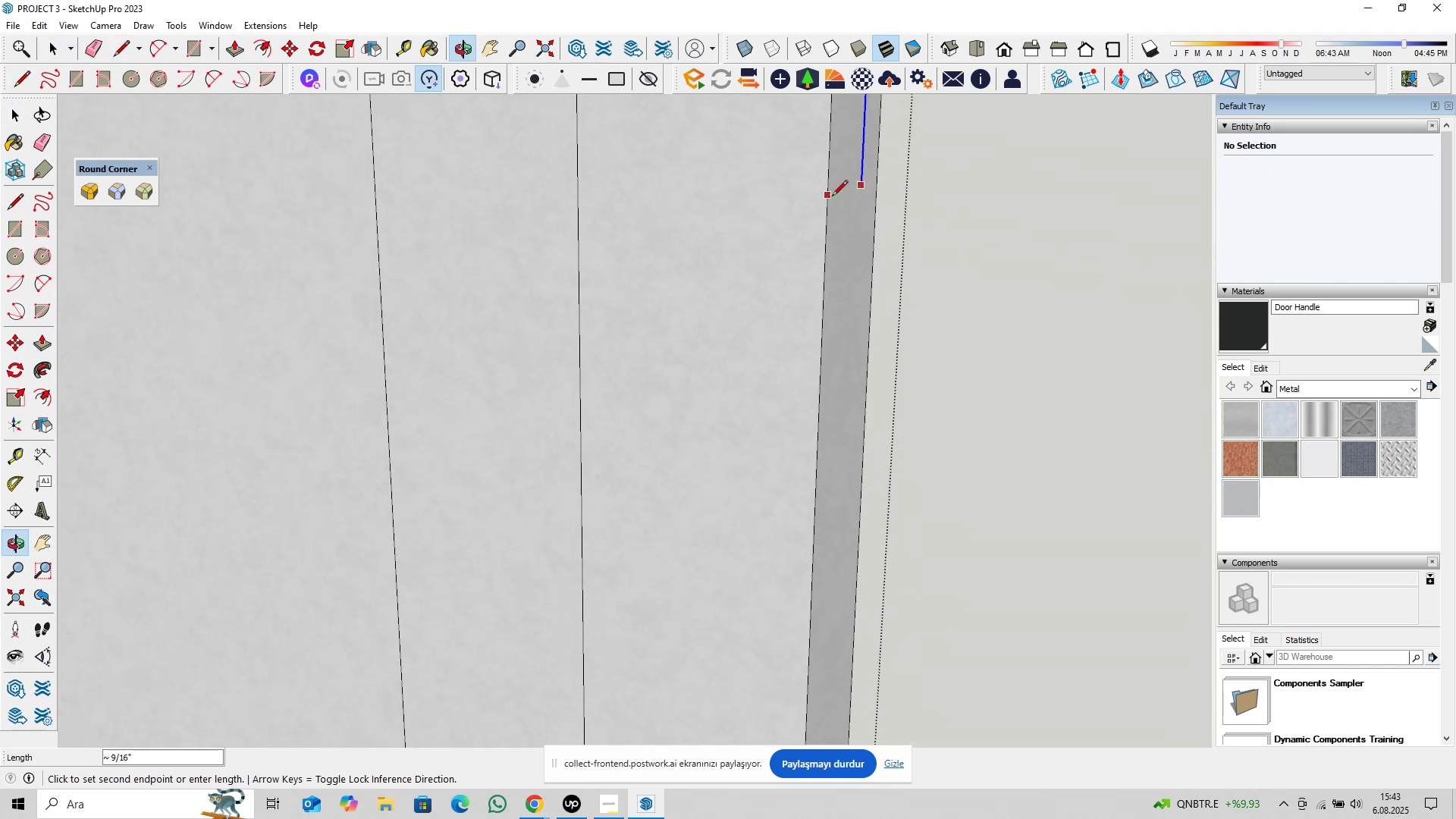 
scroll: coordinate [781, 340], scroll_direction: down, amount: 4.0
 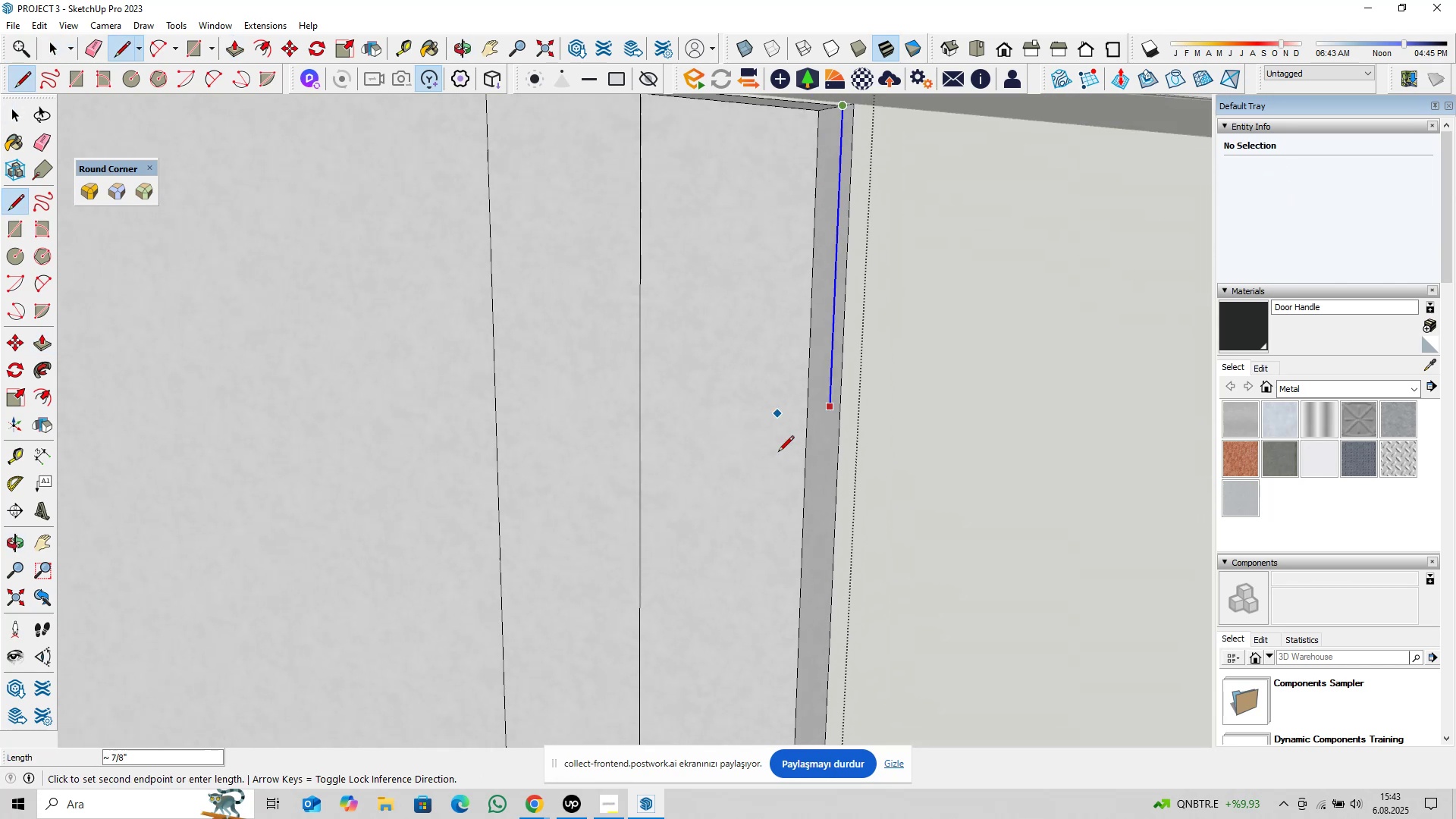 
key(Shift+ShiftLeft)
 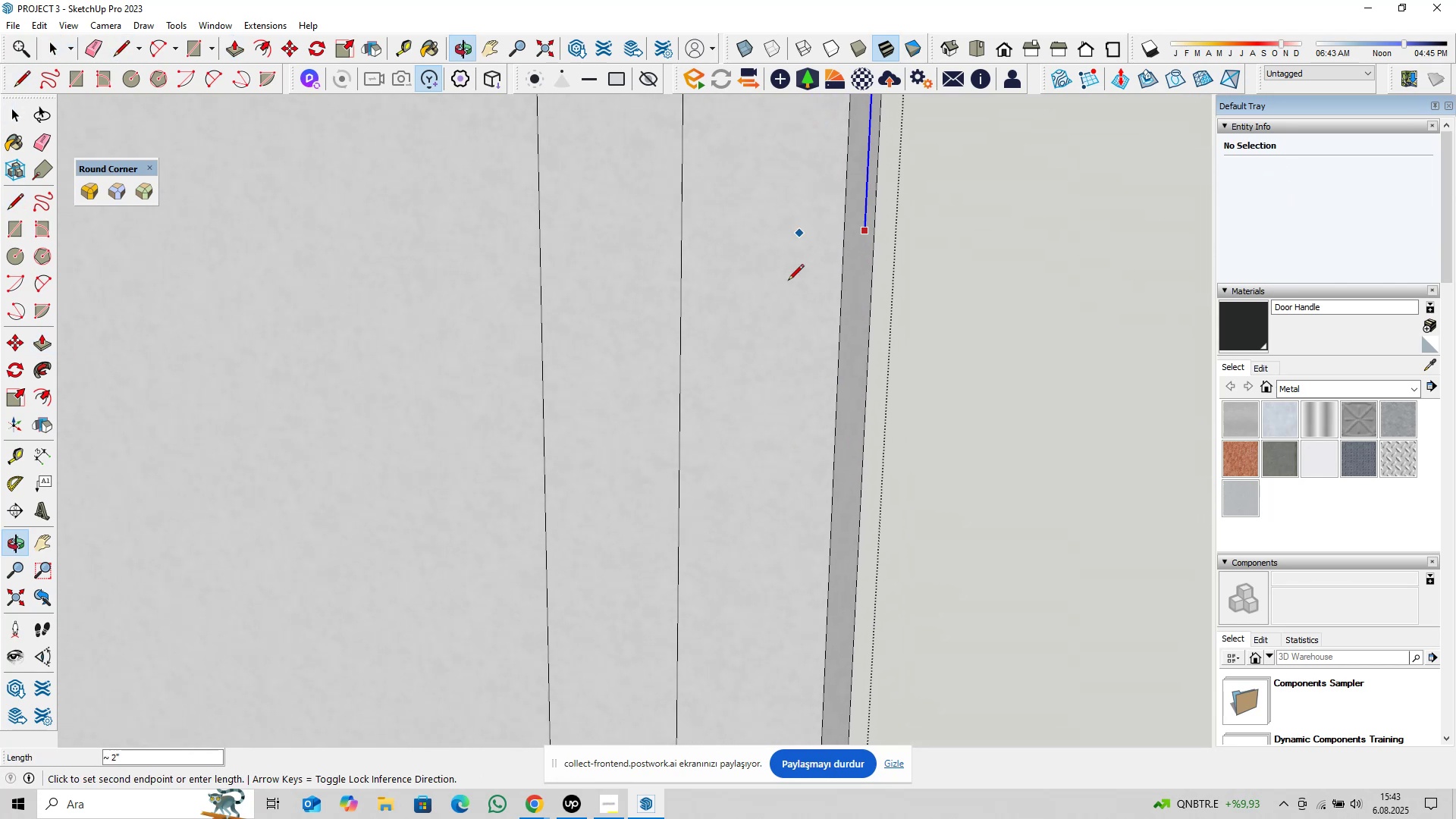 
key(Shift+ShiftLeft)
 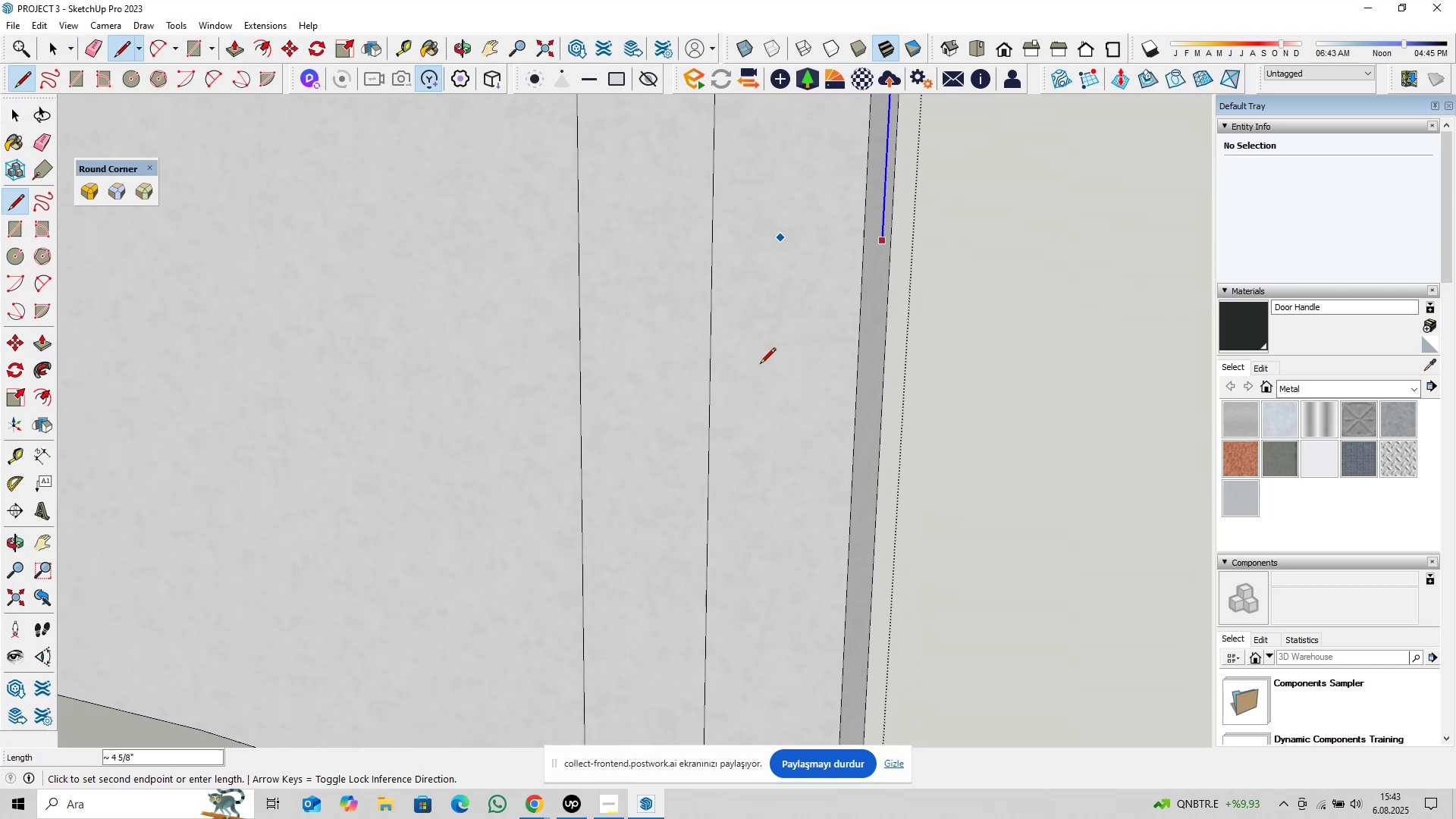 
key(Shift+ShiftLeft)
 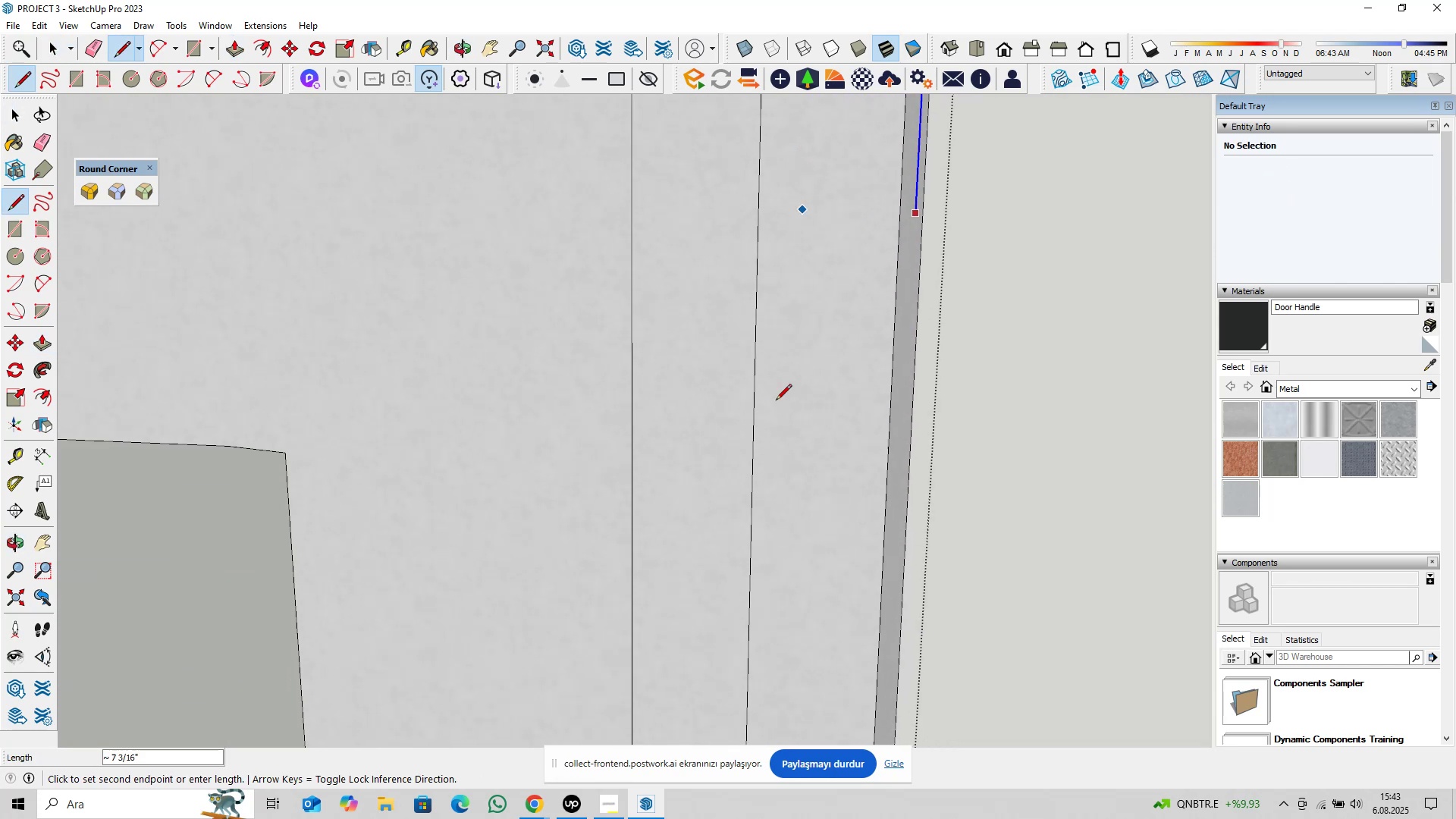 
key(Shift+ShiftLeft)
 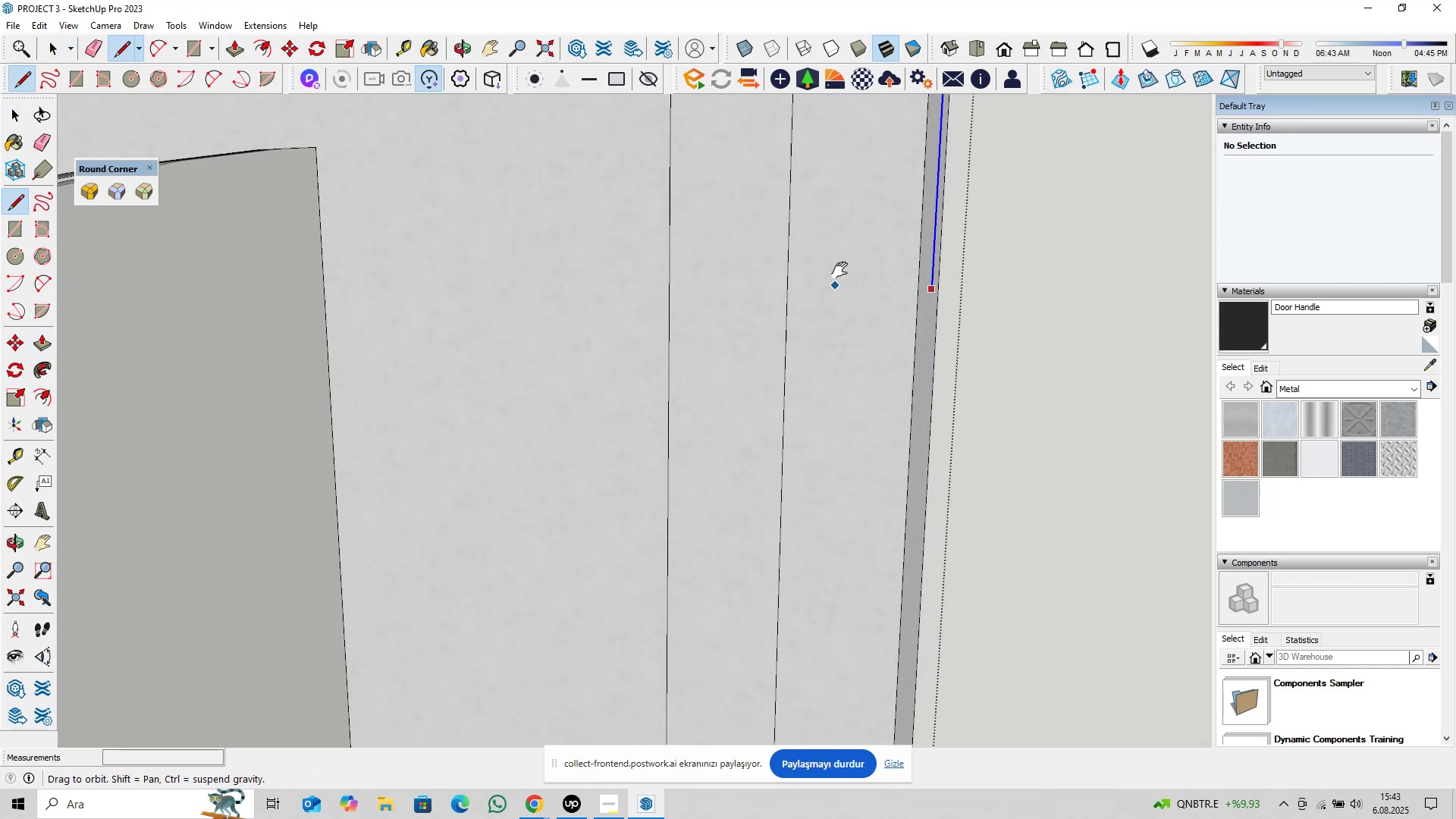 
scroll: coordinate [805, 419], scroll_direction: down, amount: 1.0
 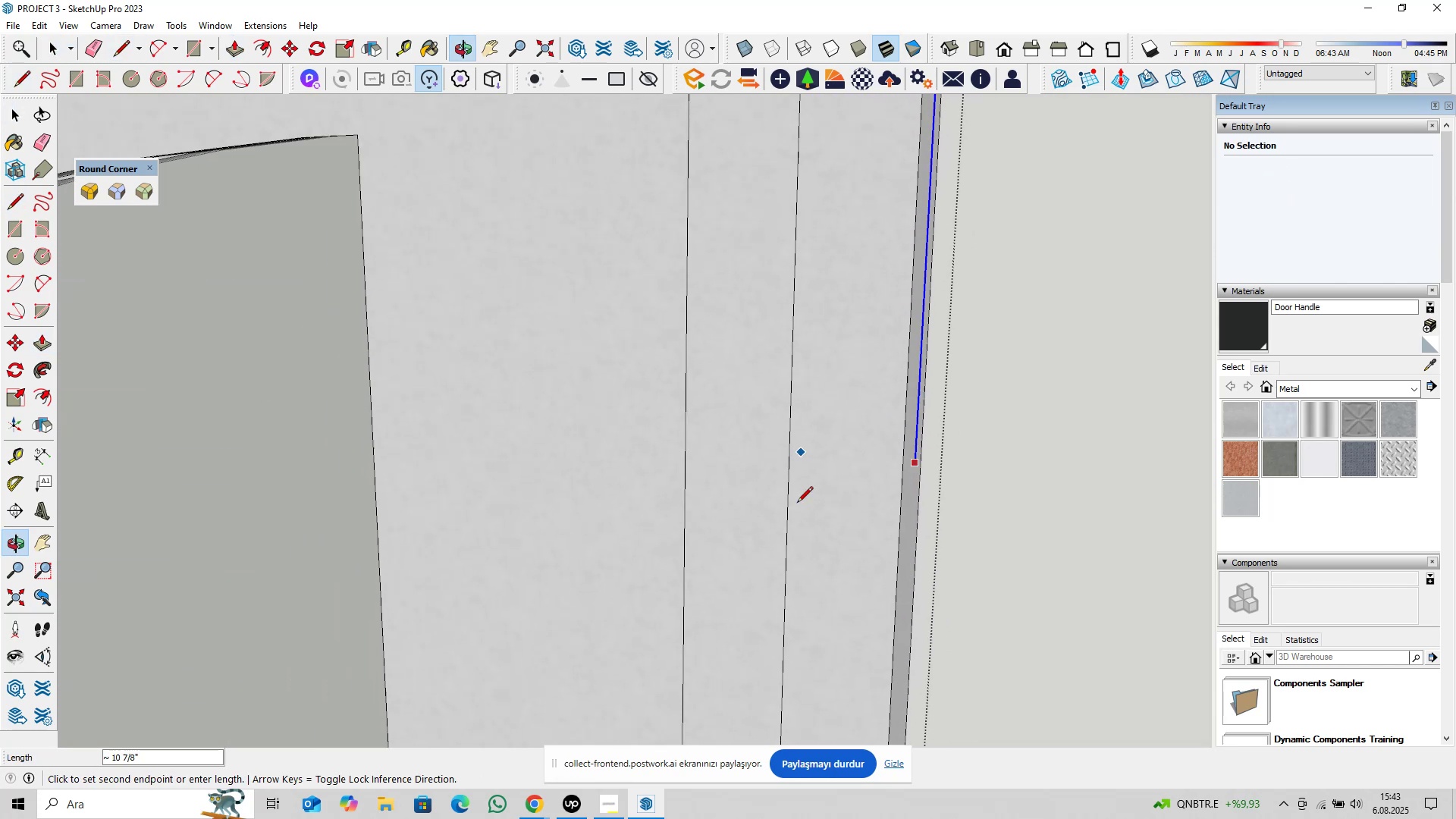 
key(Shift+ShiftLeft)
 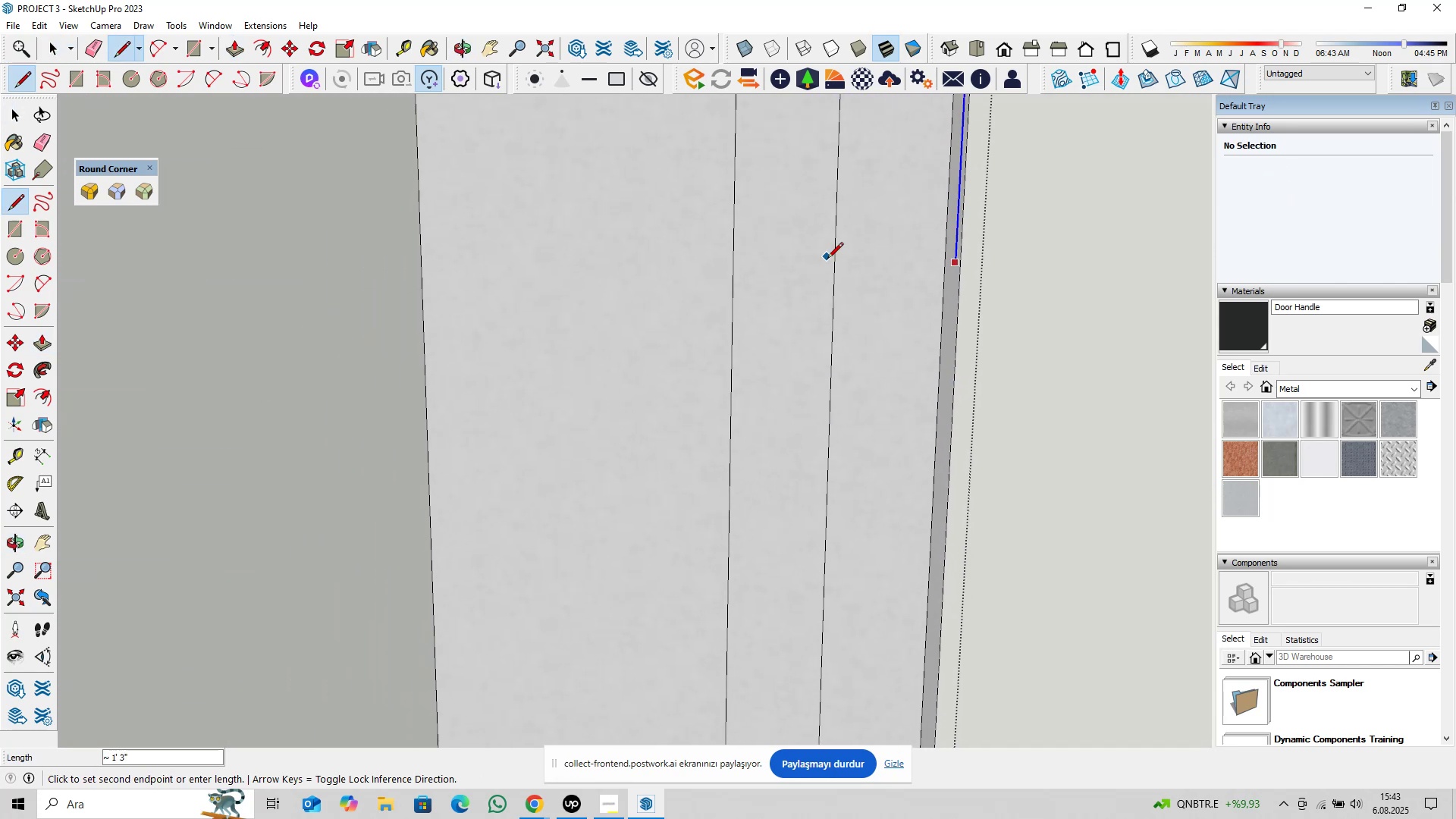 
scroll: coordinate [805, 301], scroll_direction: down, amount: 6.0
 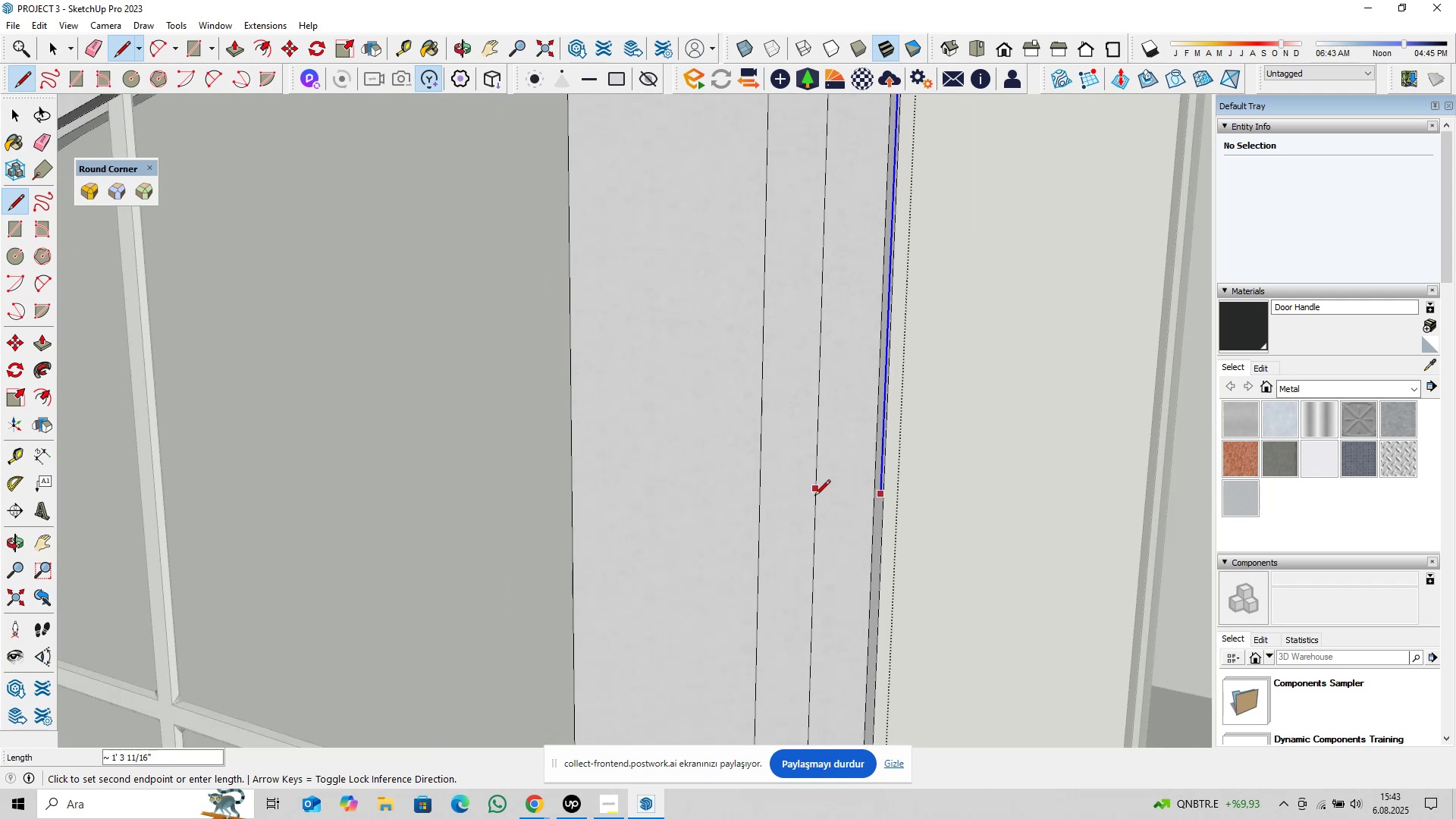 
hold_key(key=ShiftLeft, duration=1.53)
 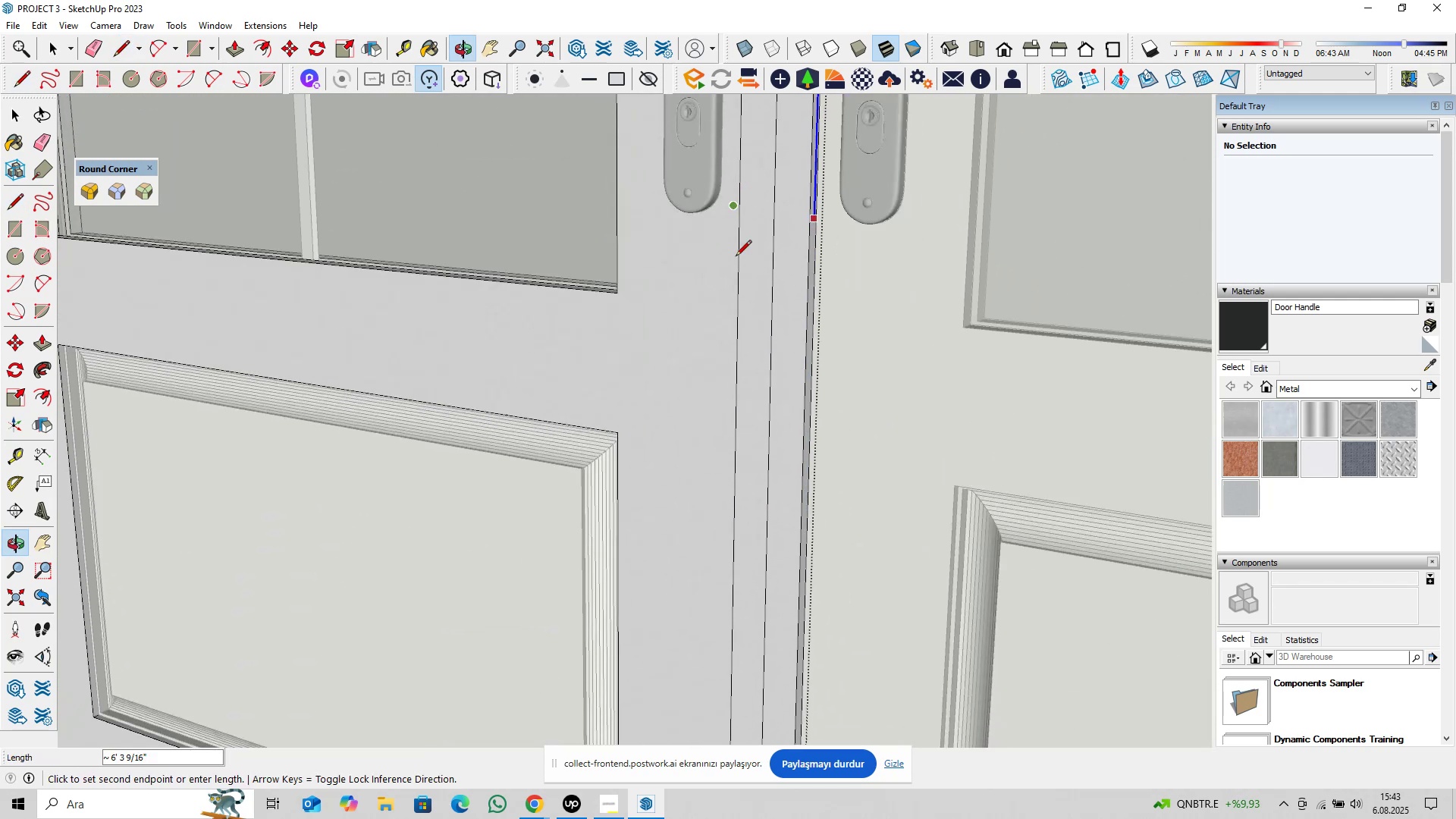 
hold_key(key=ShiftLeft, duration=1.15)
 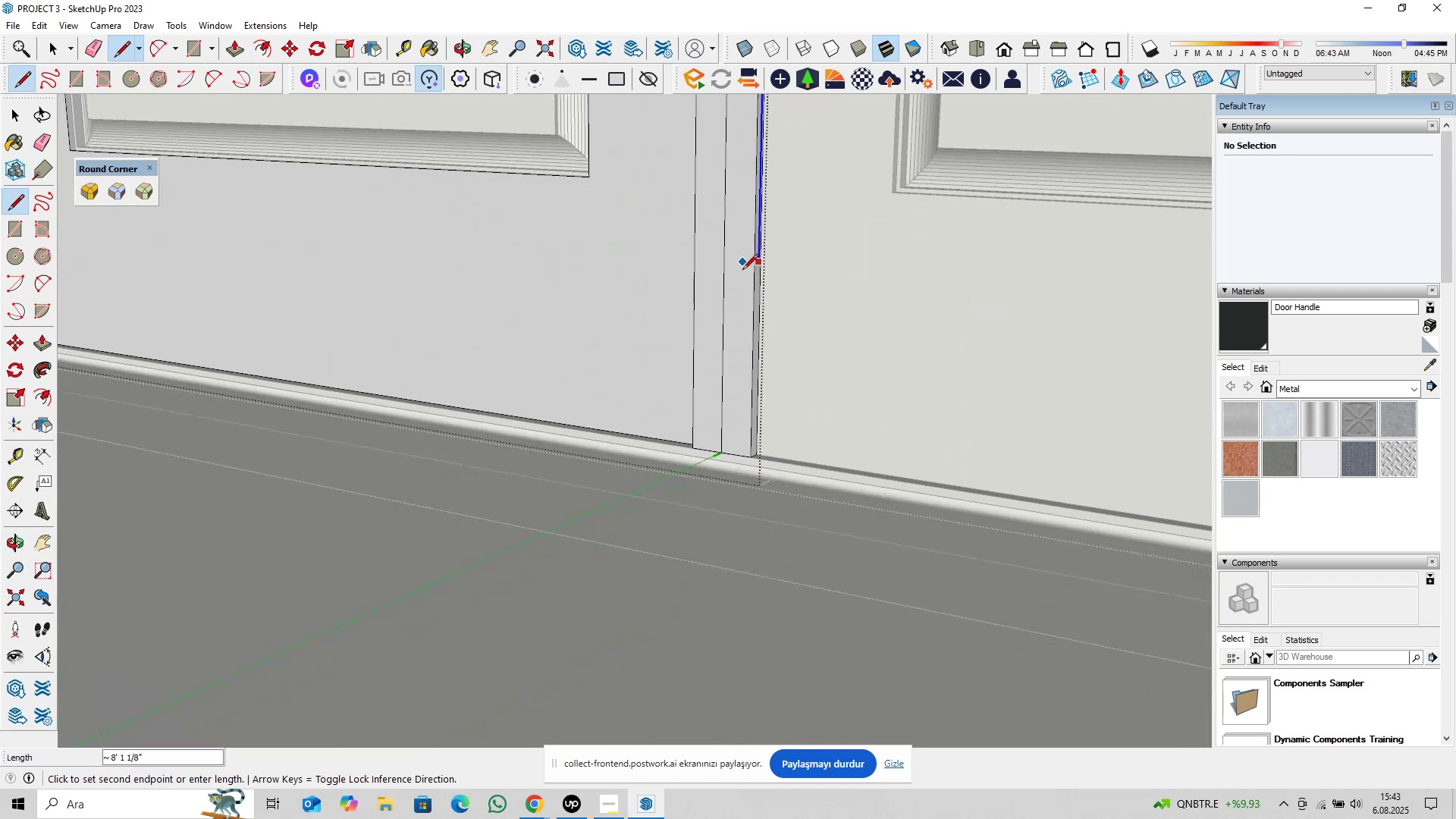 
scroll: coordinate [755, 556], scroll_direction: up, amount: 17.0
 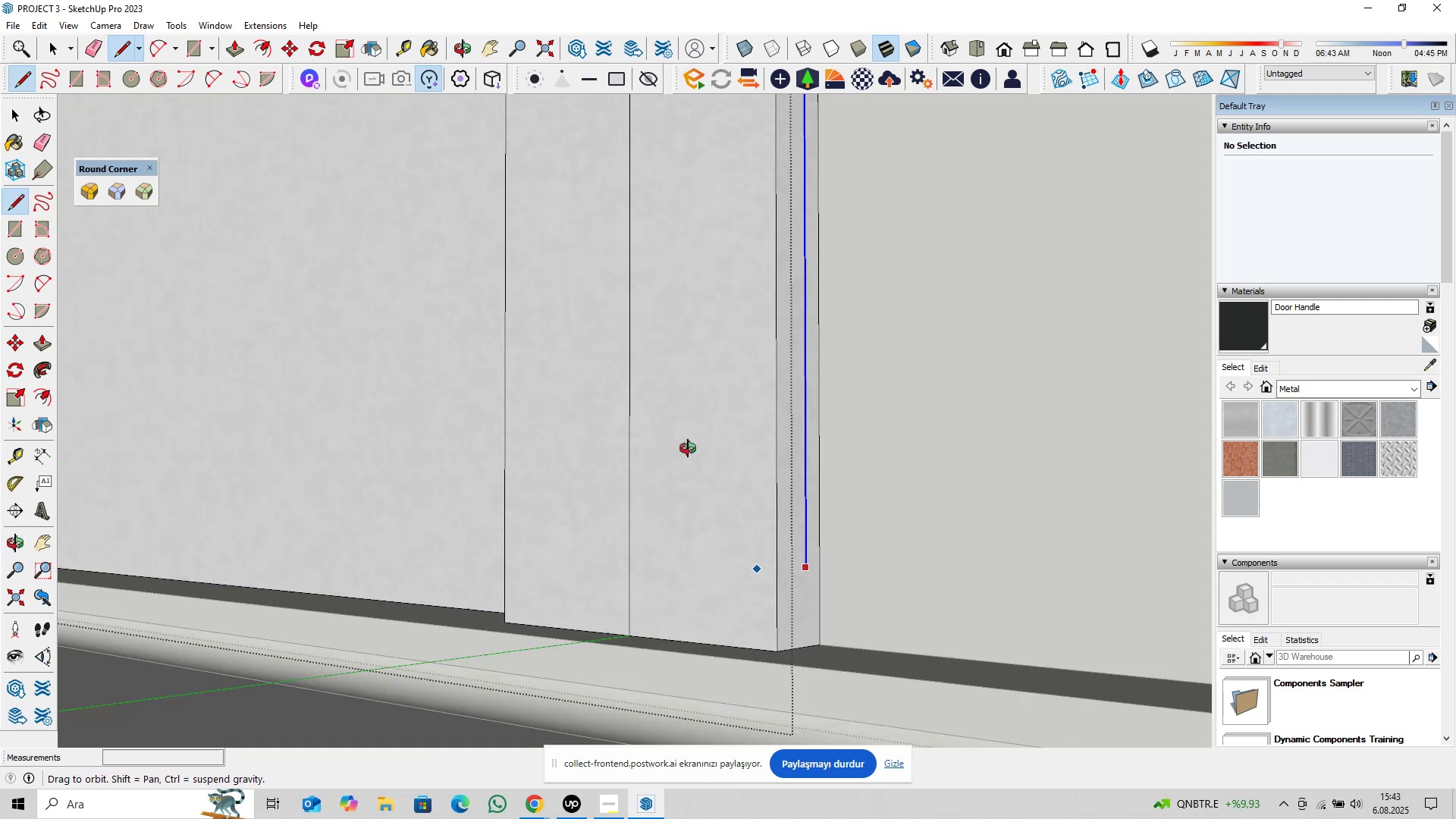 
key(Shift+ShiftLeft)
 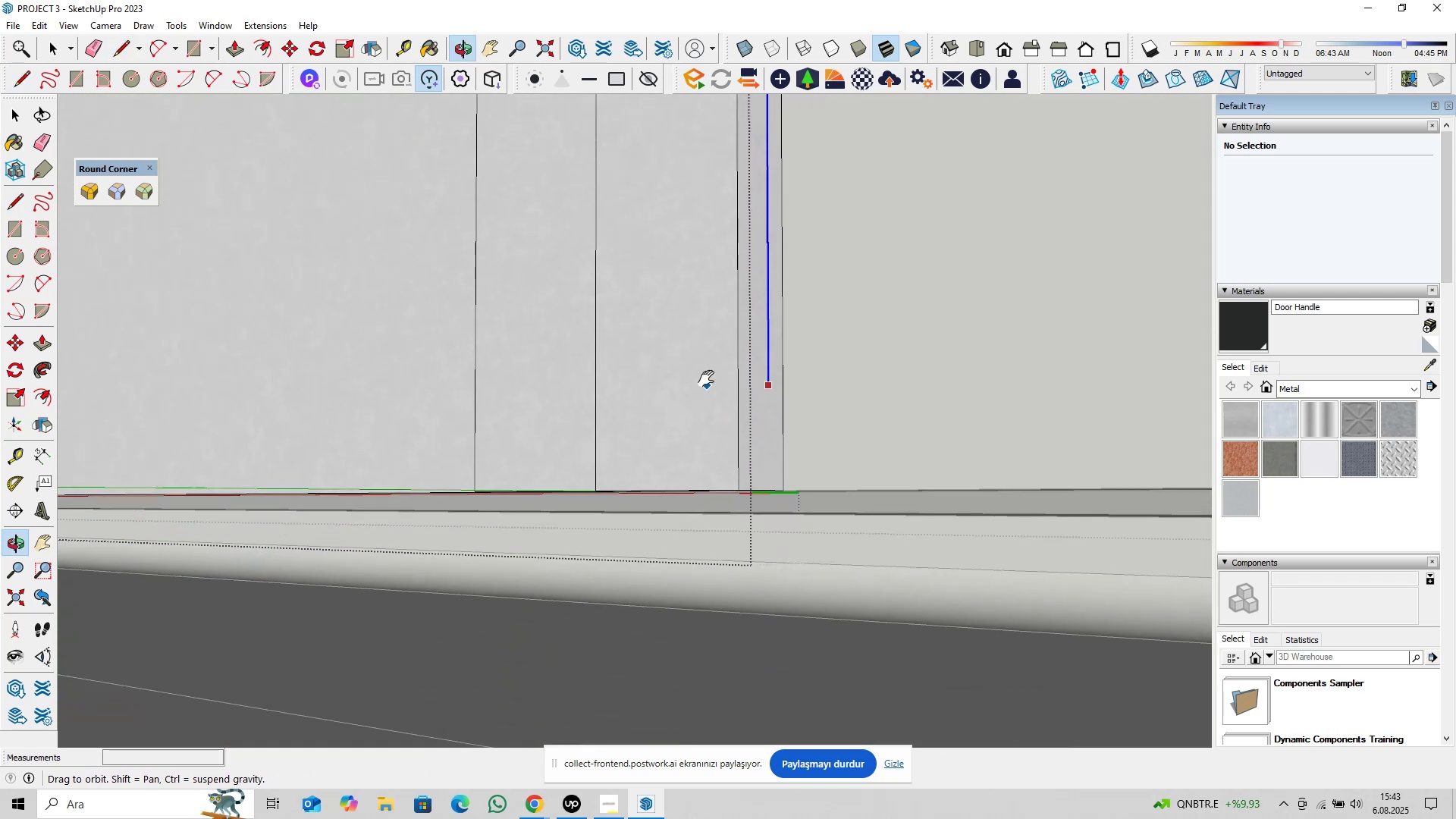 
scroll: coordinate [738, 462], scroll_direction: up, amount: 8.0
 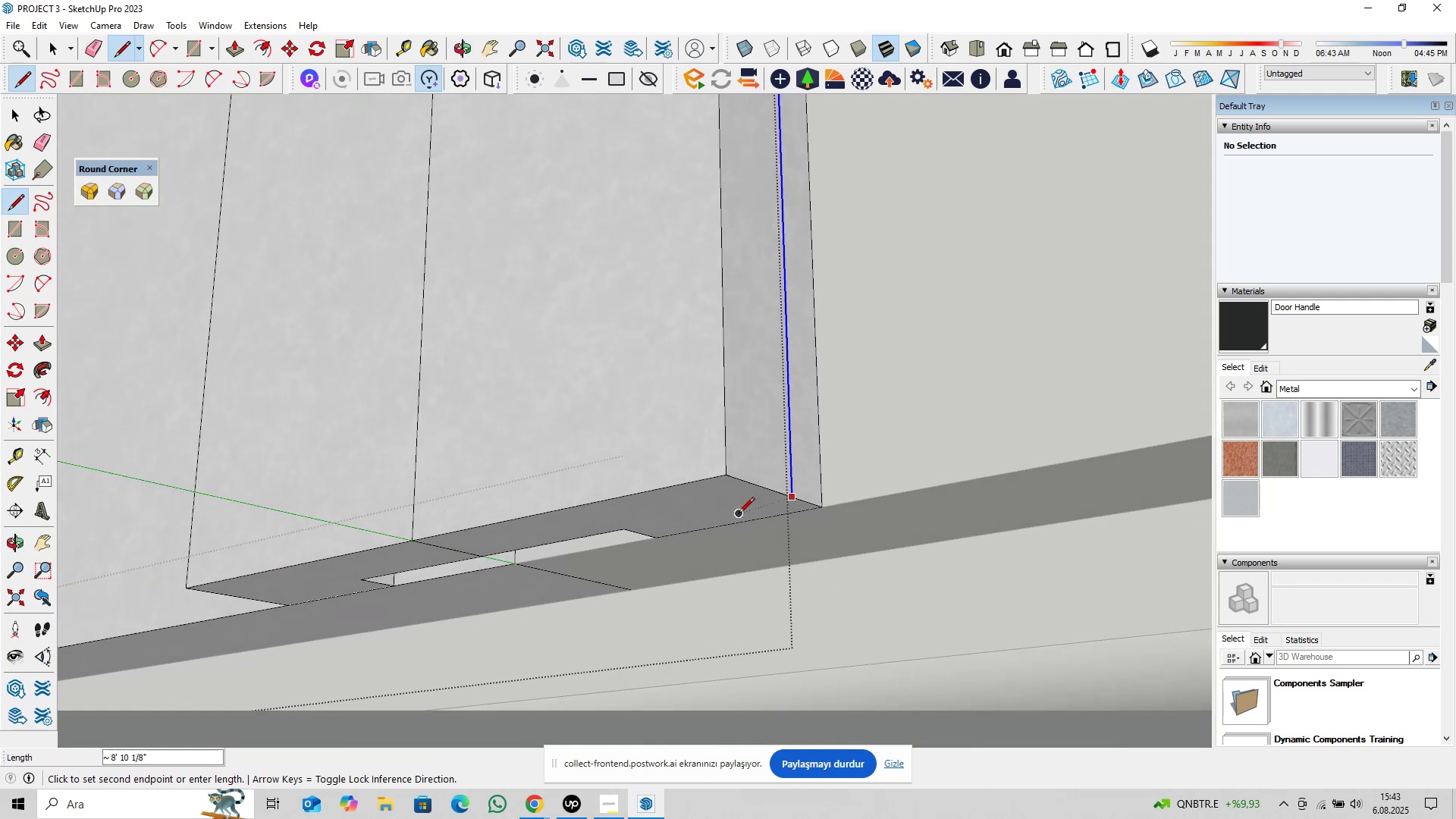 
left_click([736, 513])
 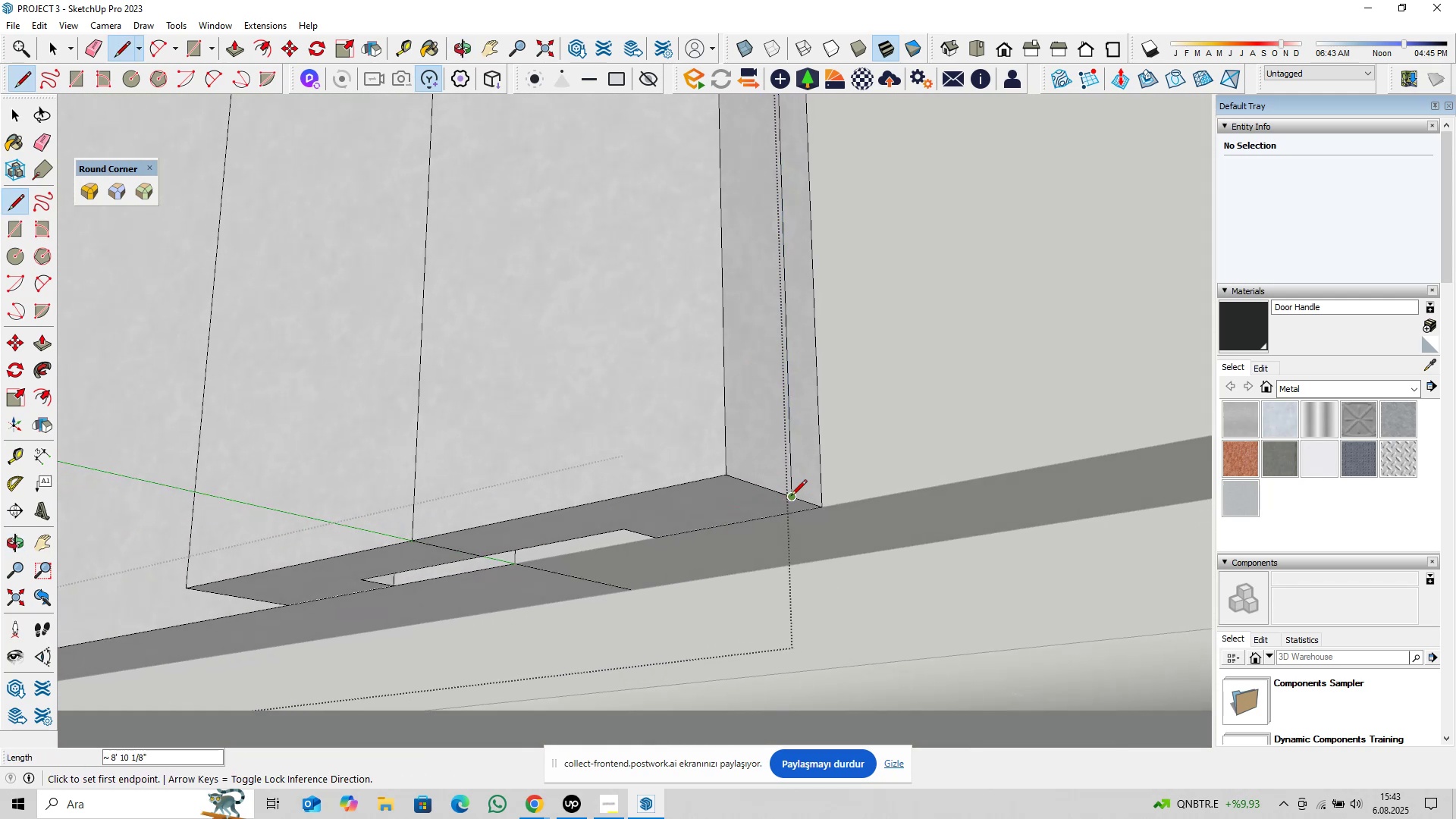 
left_click([791, 497])
 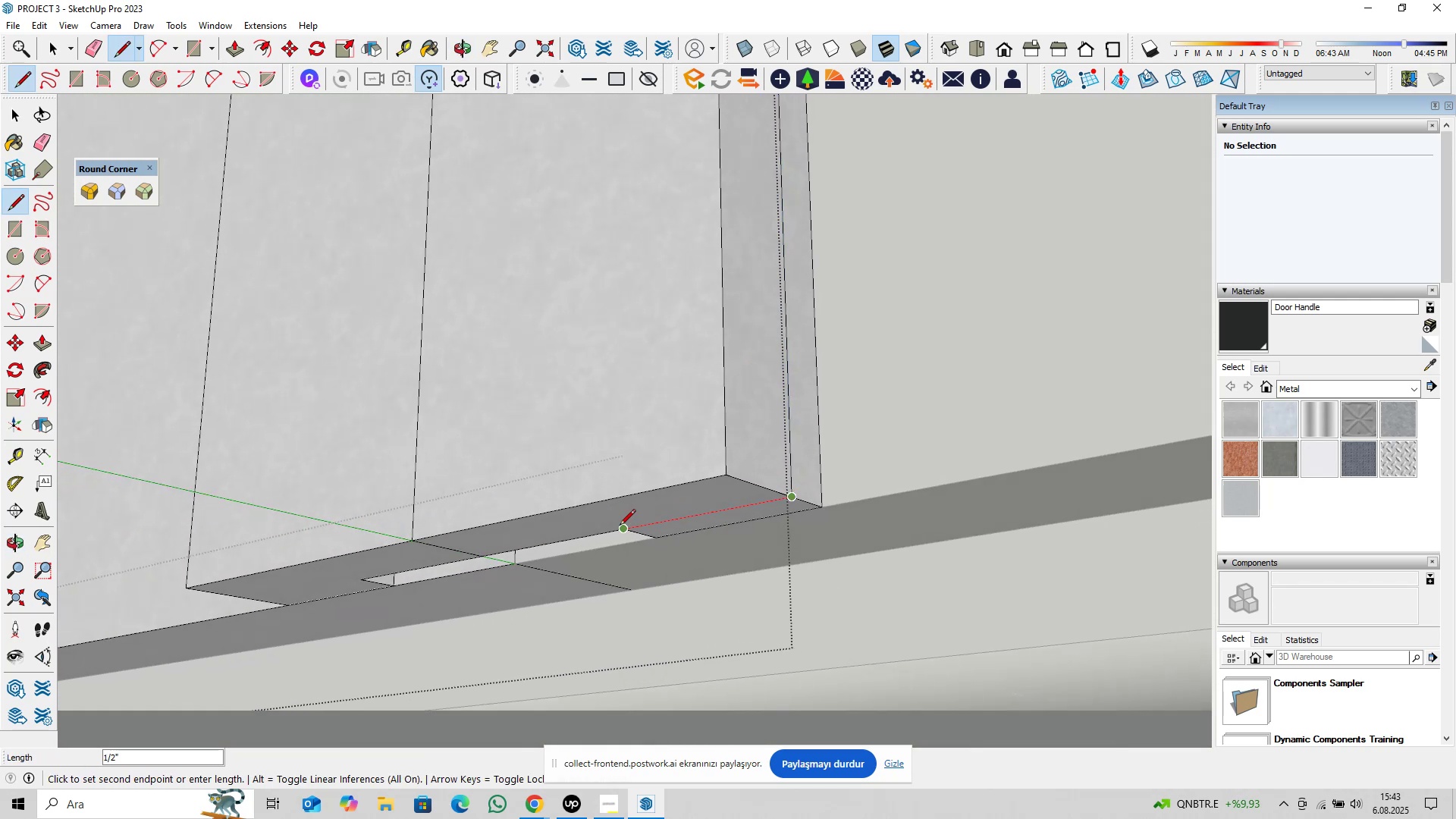 
left_click([620, 526])
 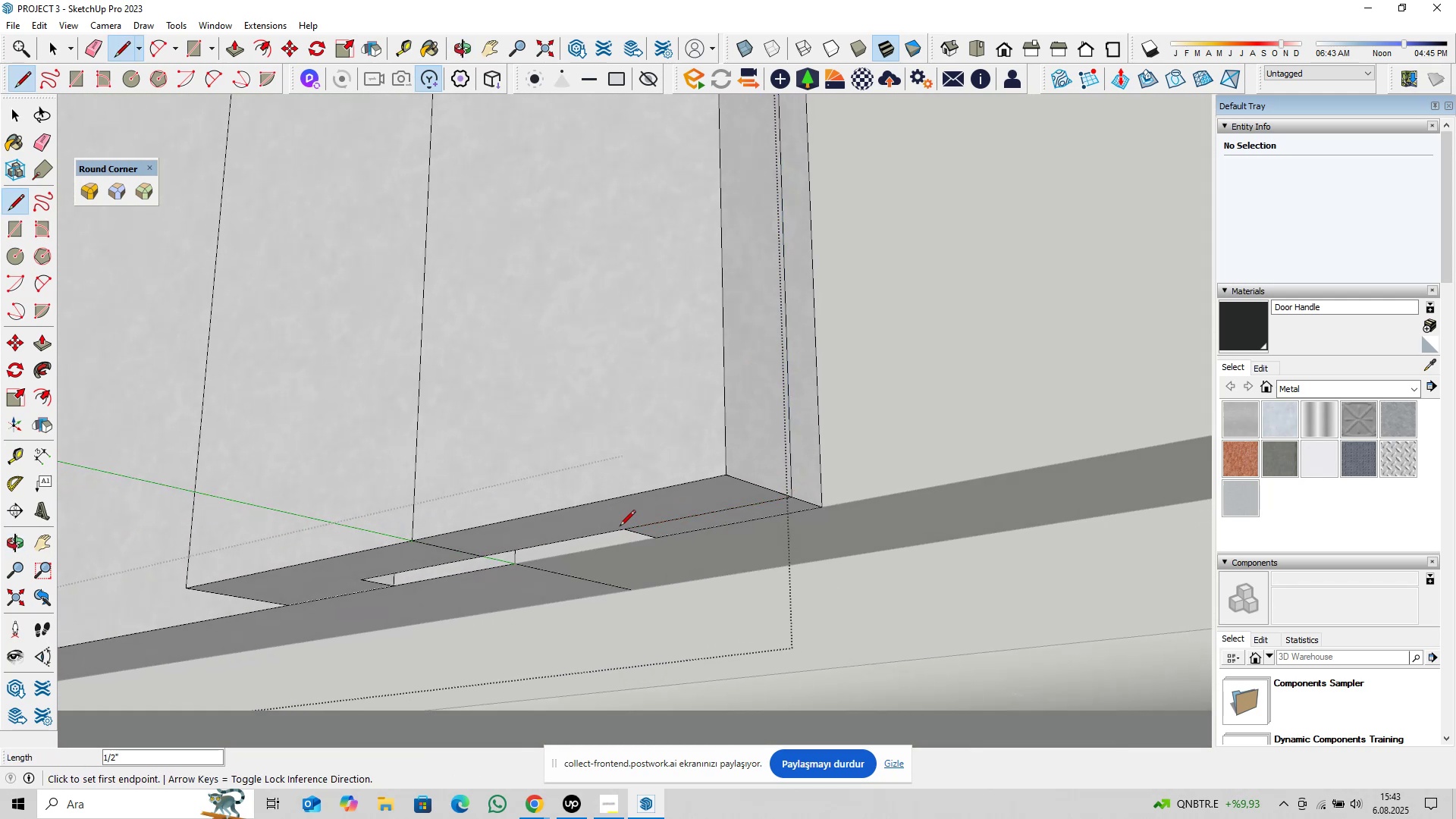 
key(Space)
 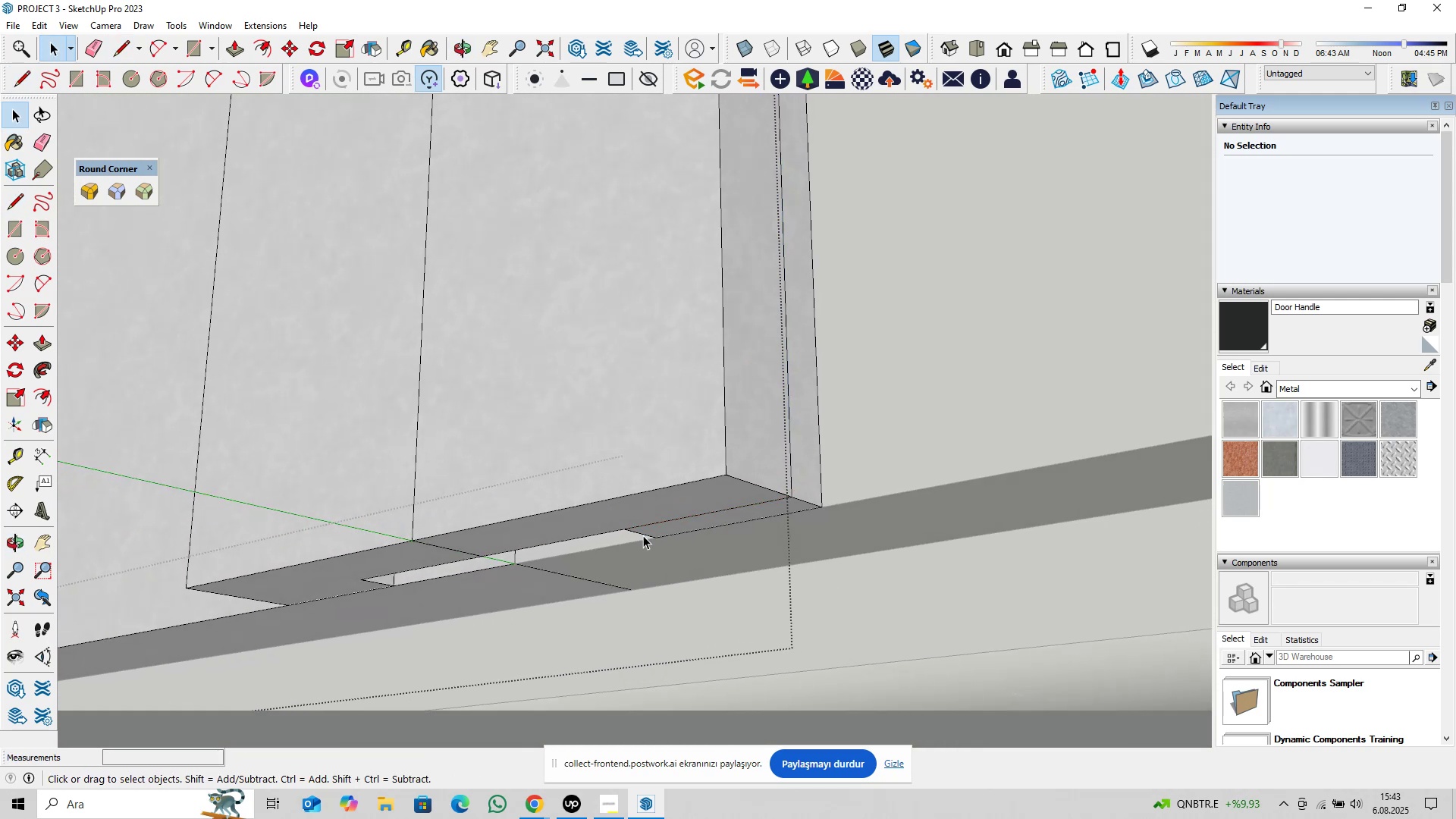 
double_click([643, 535])
 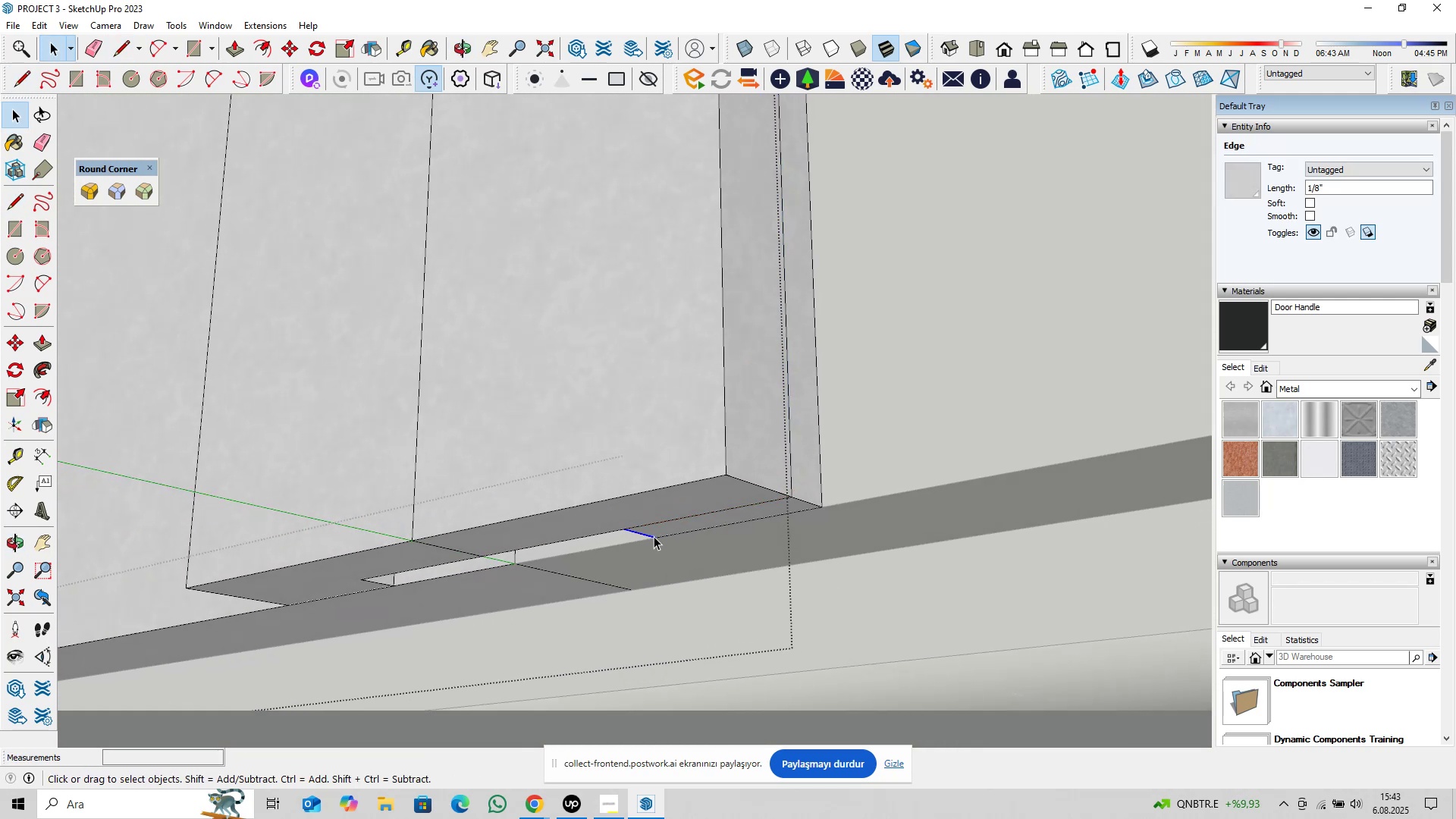 
key(Delete)
 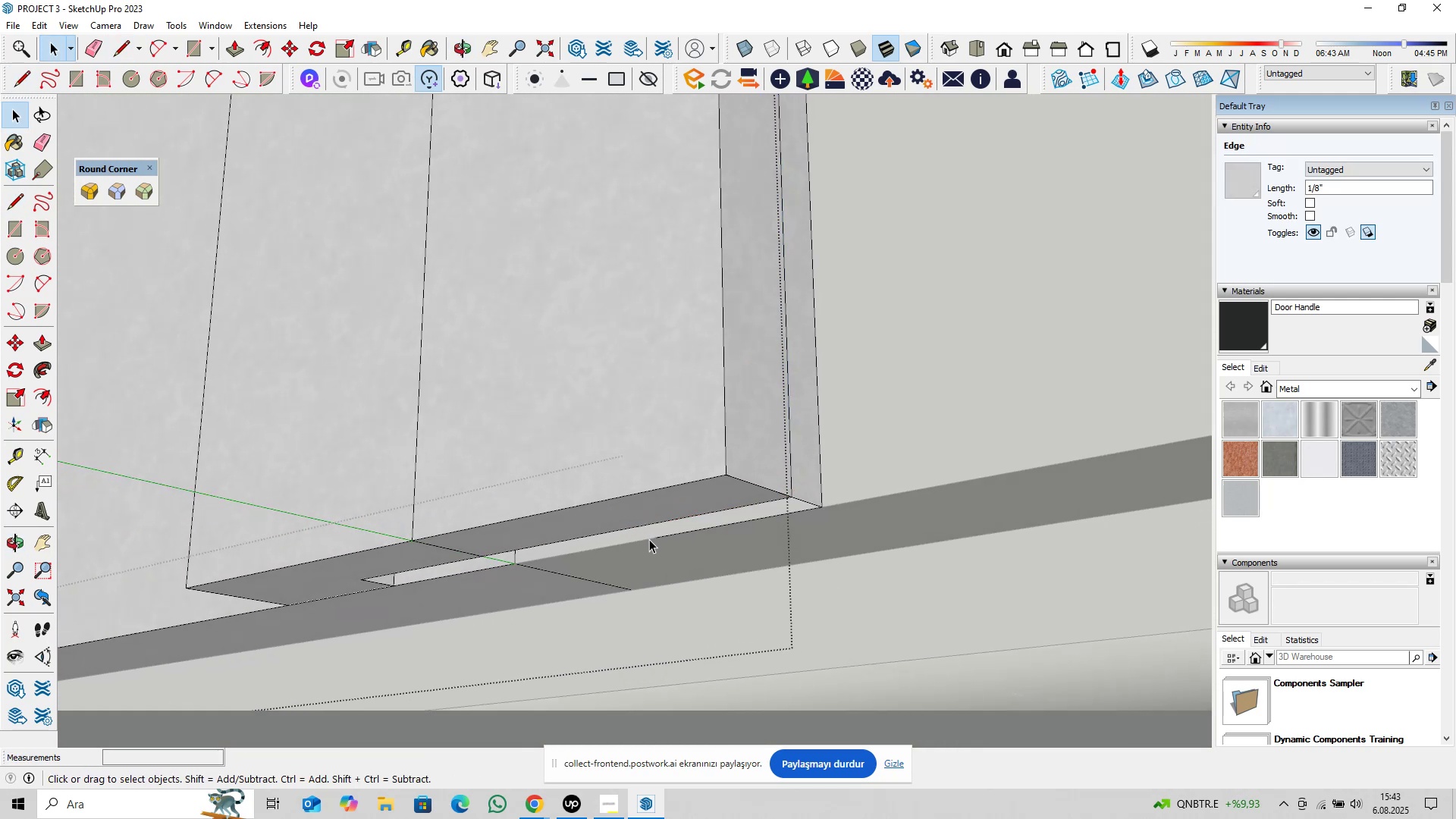 
left_click([649, 539])
 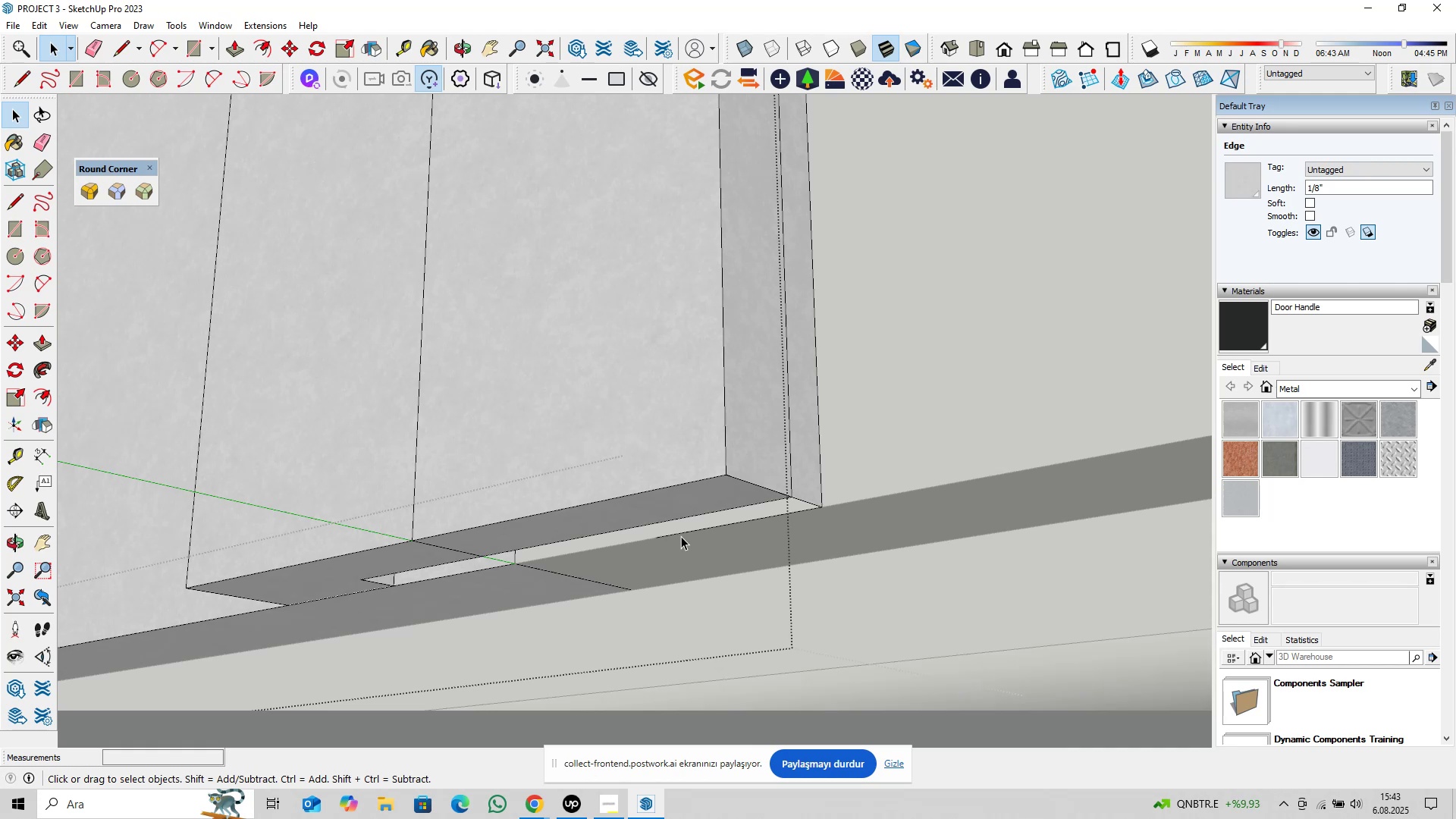 
triple_click([686, 535])
 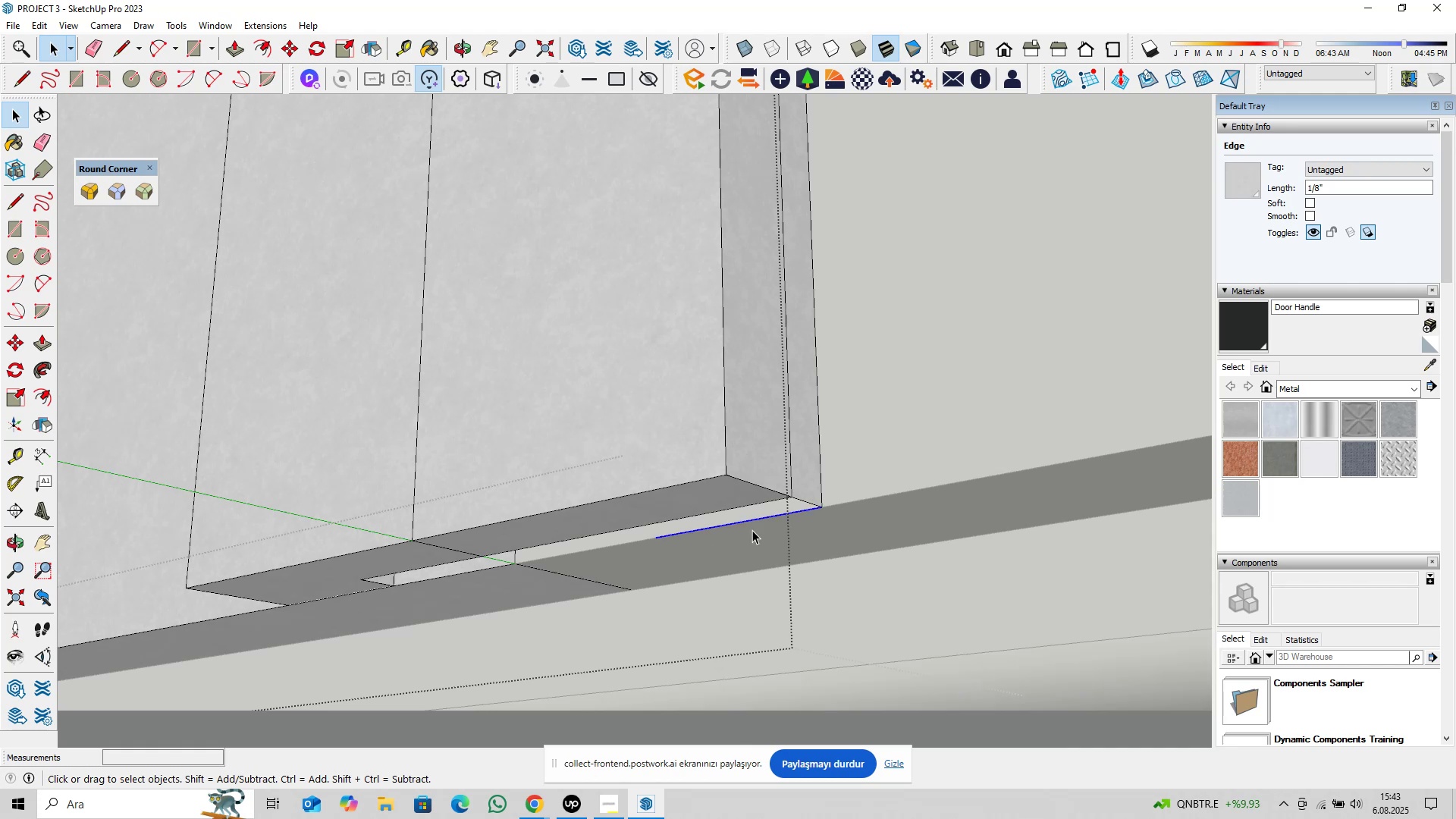 
key(Delete)
 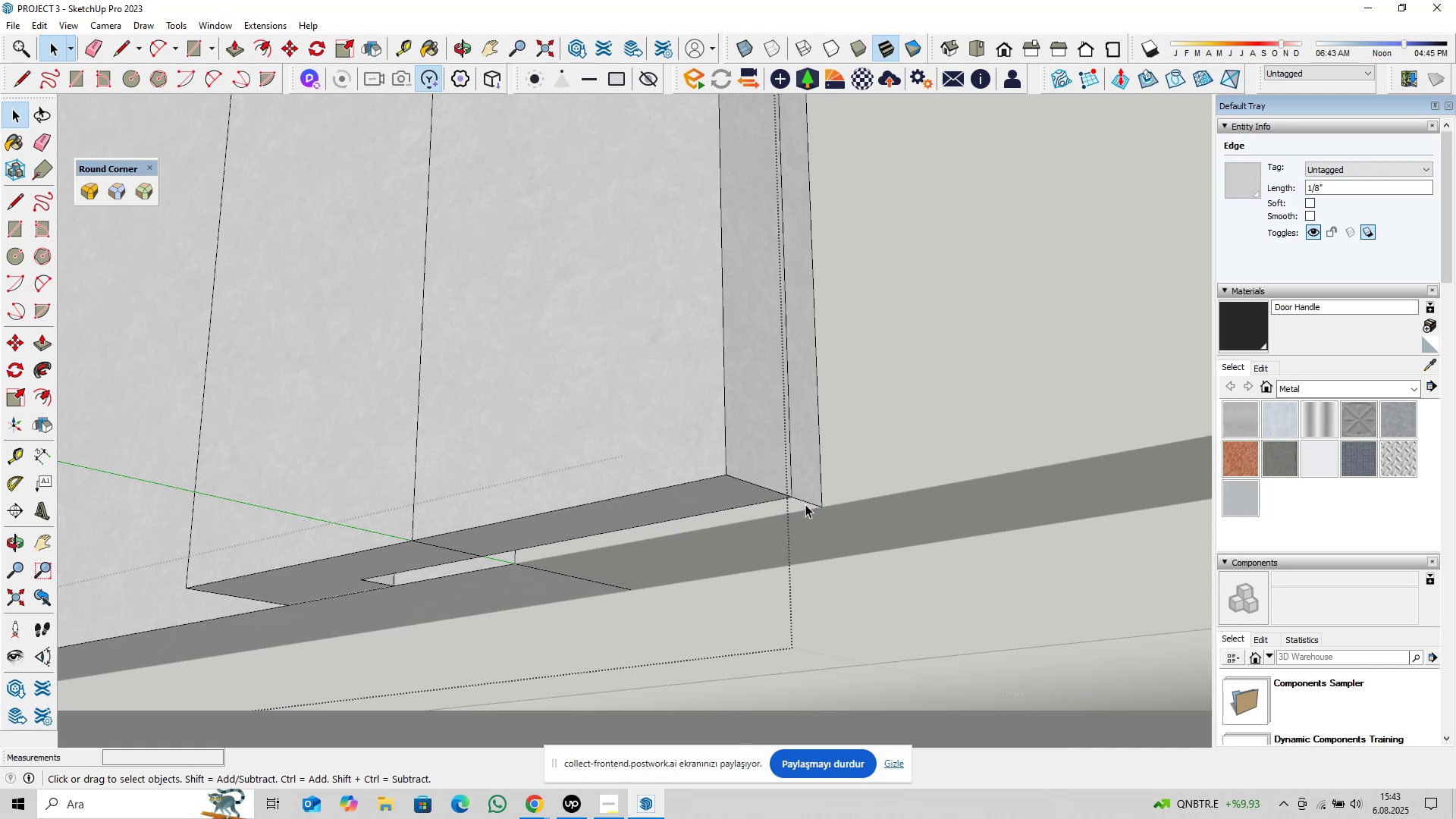 
left_click([806, 503])
 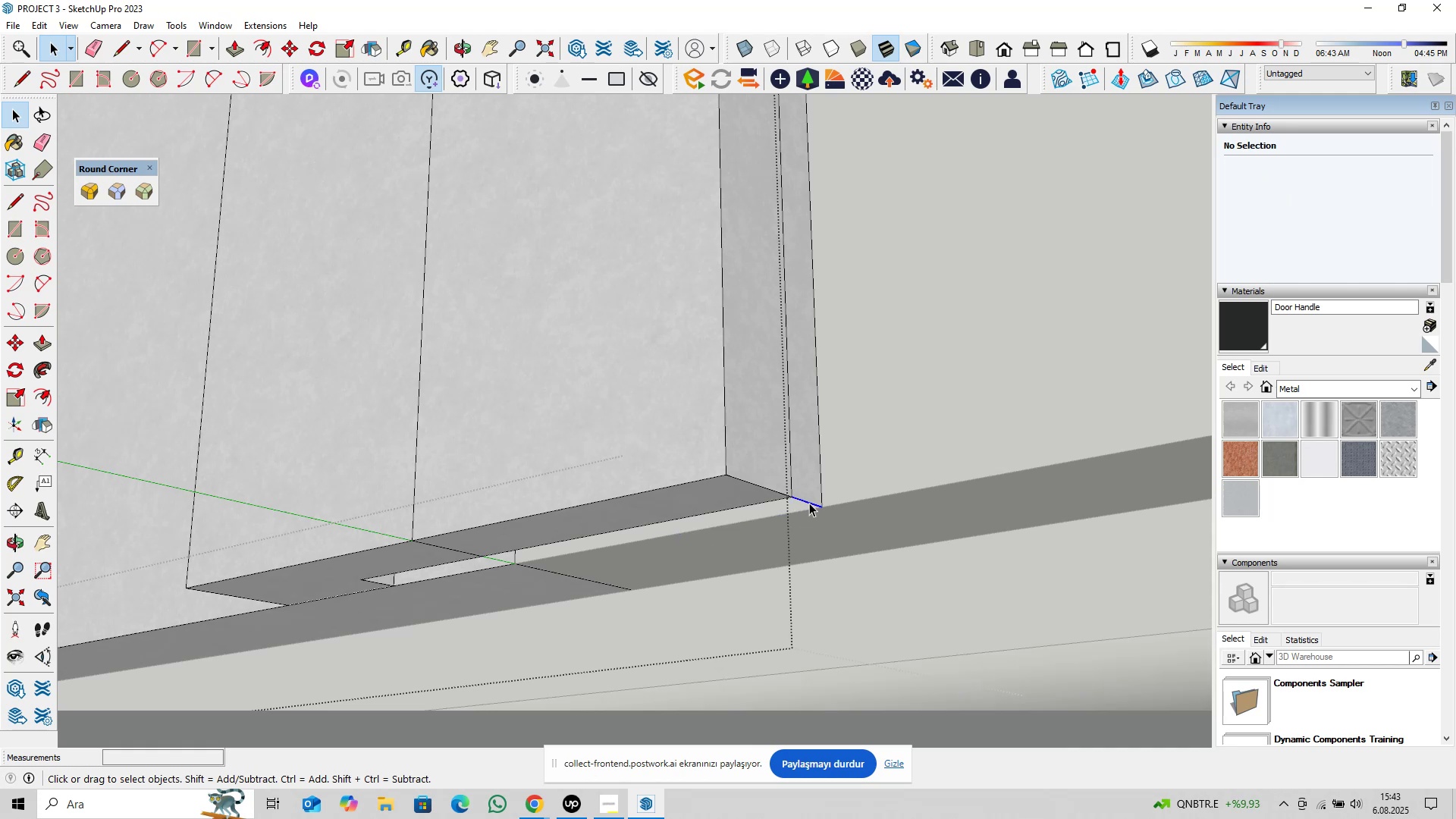 
key(Delete)
 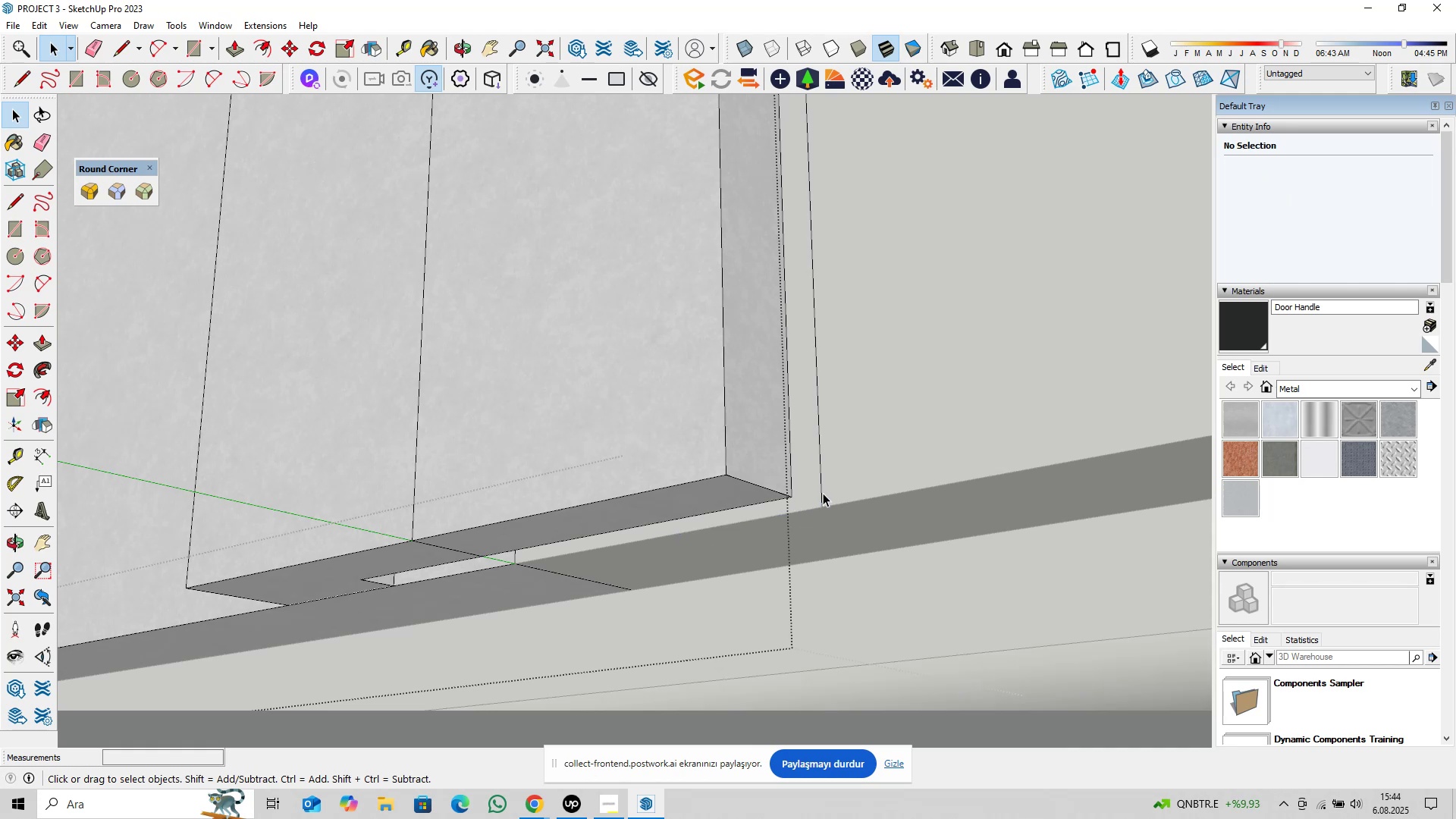 
double_click([824, 493])
 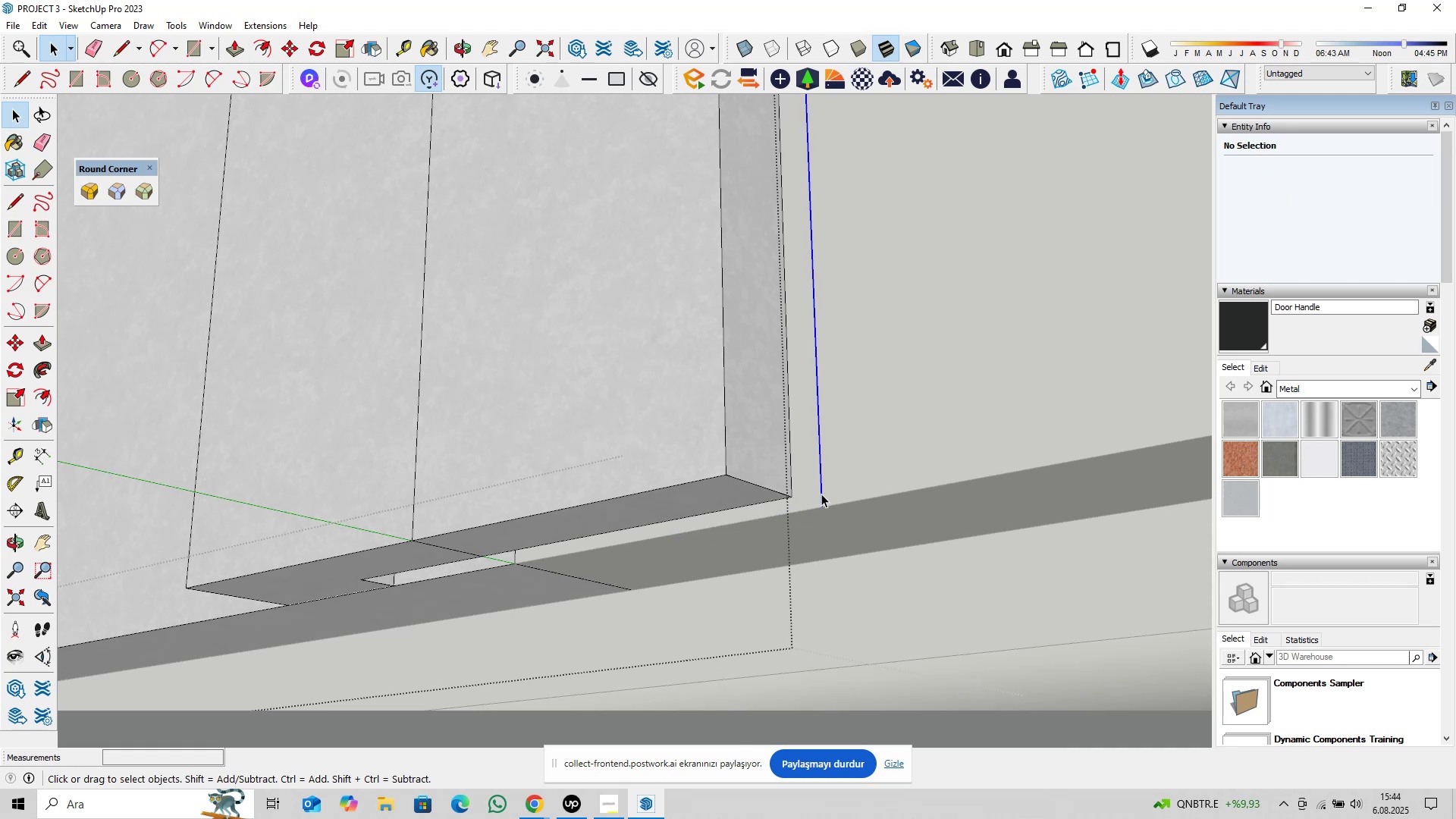 
key(Delete)
 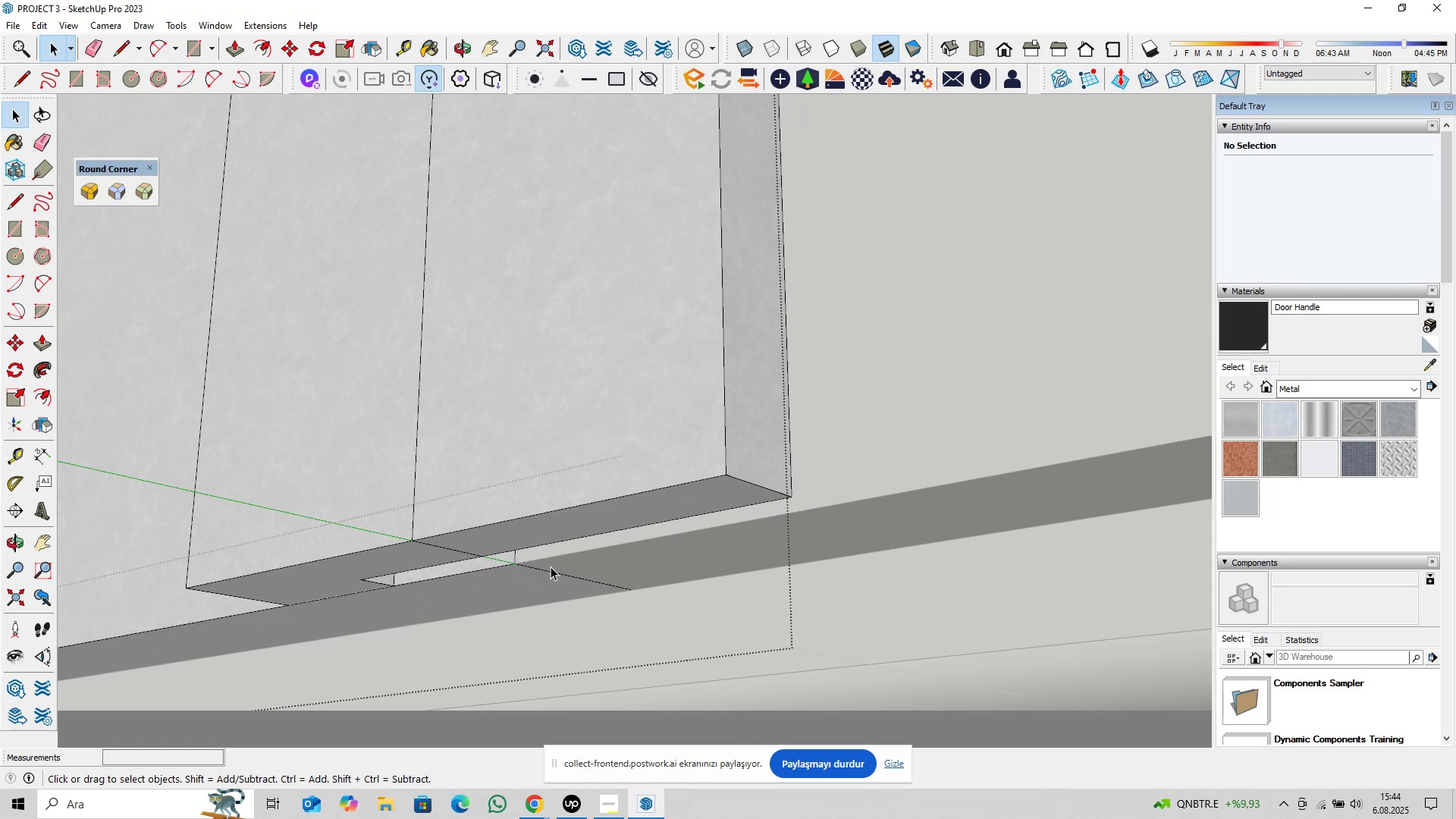 
left_click([551, 572])
 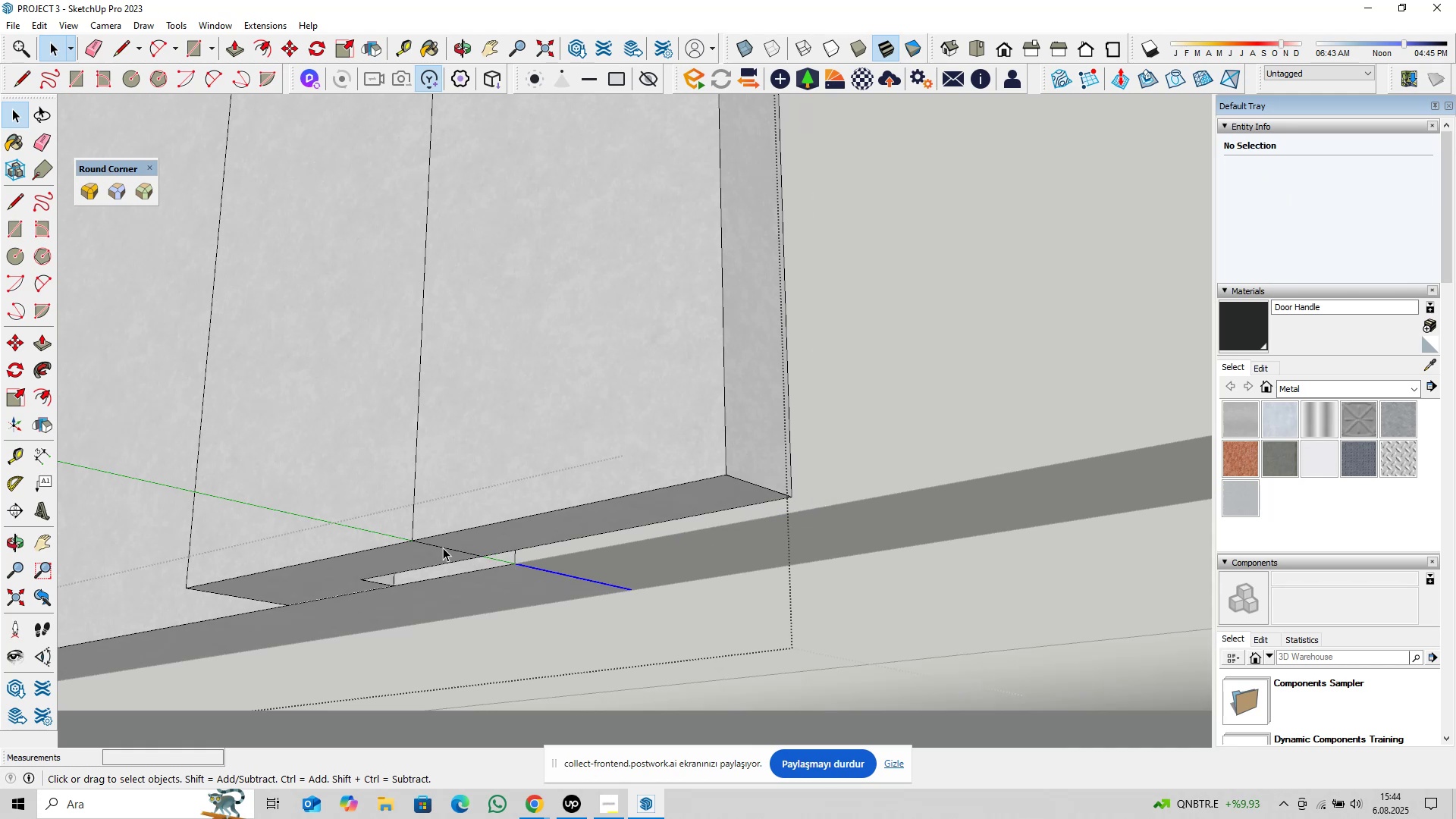 
left_click([441, 548])
 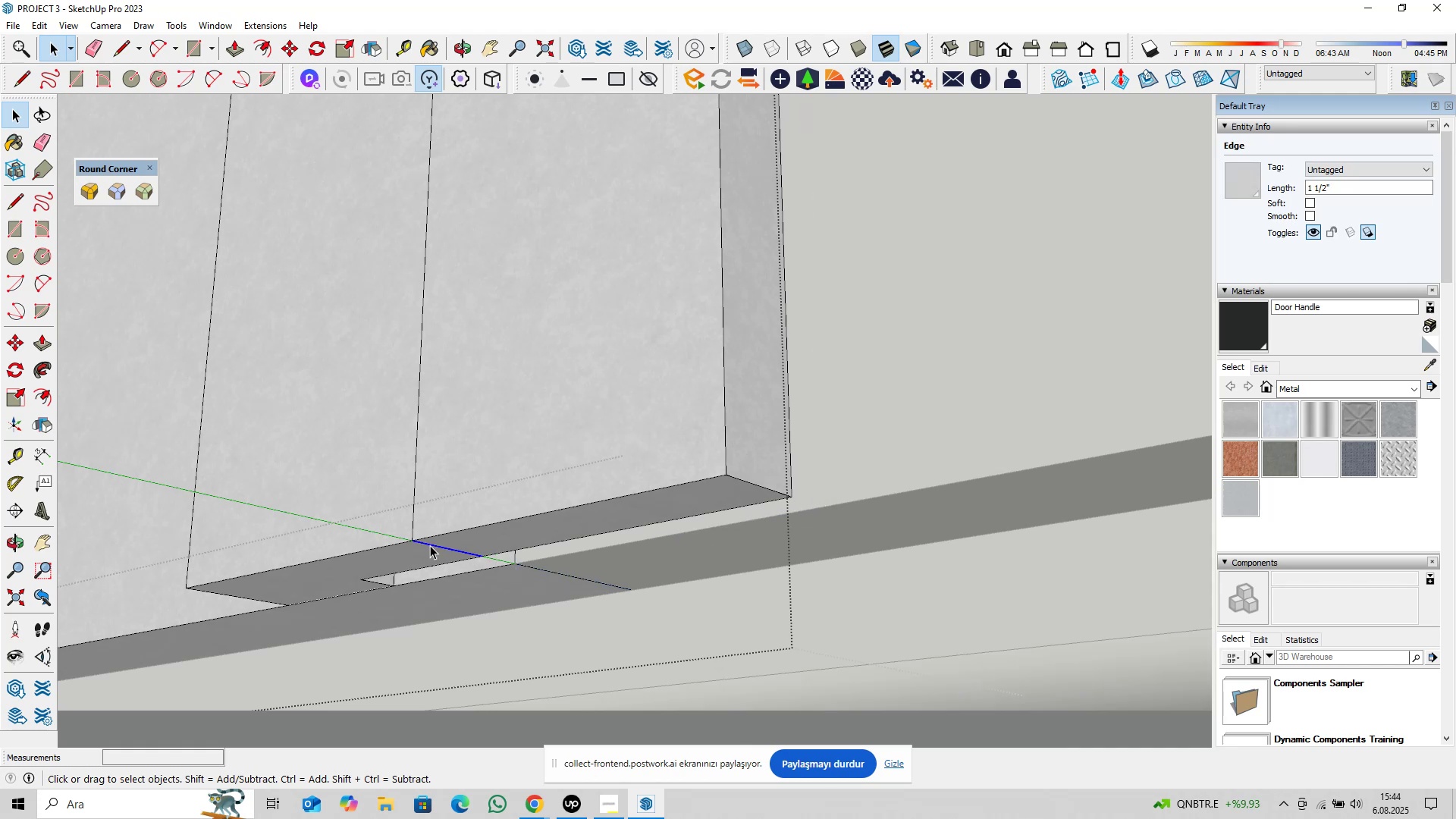 
key(Delete)
 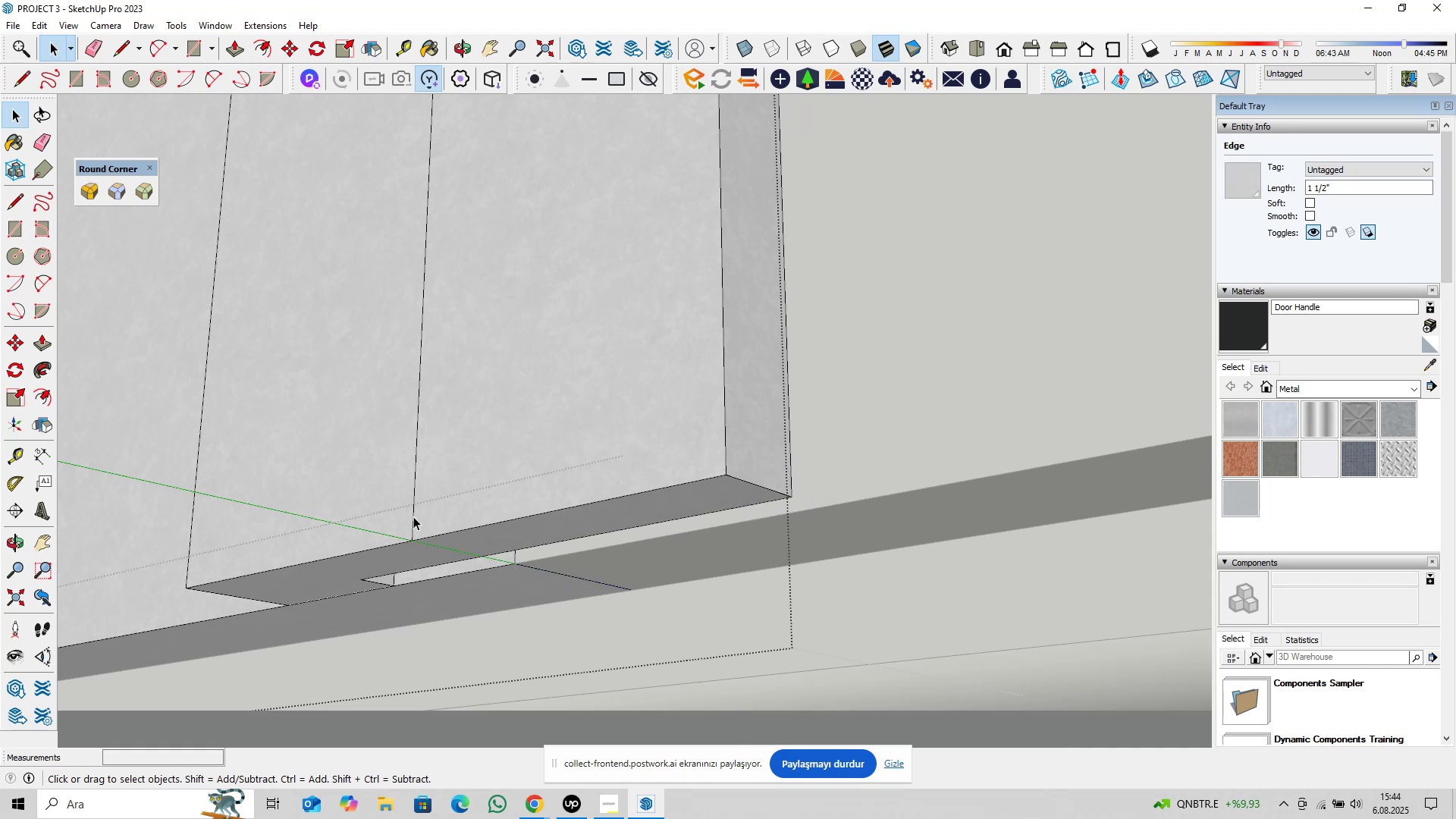 
left_click([413, 516])
 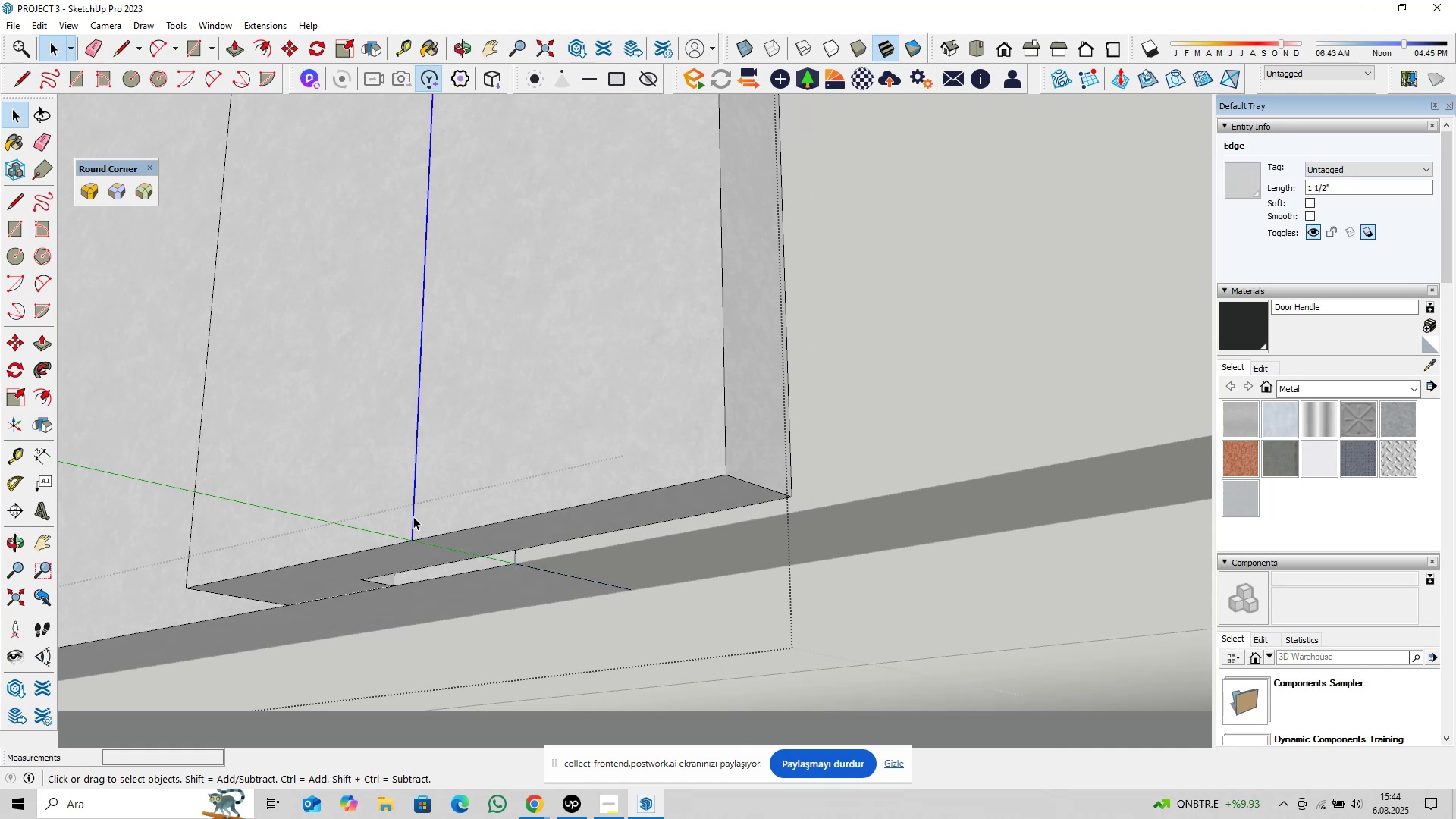 
key(Delete)
 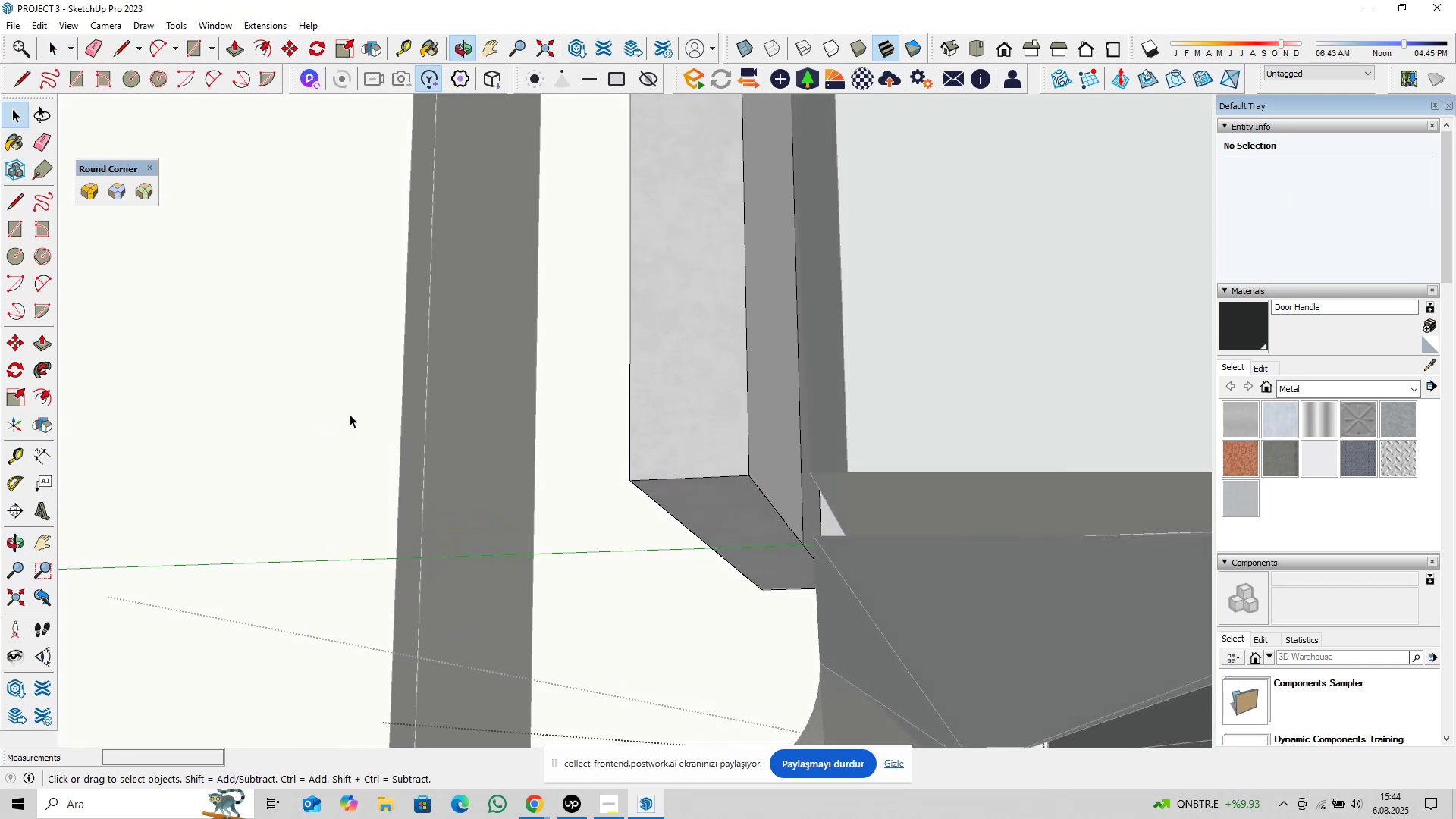 
left_click([801, 491])
 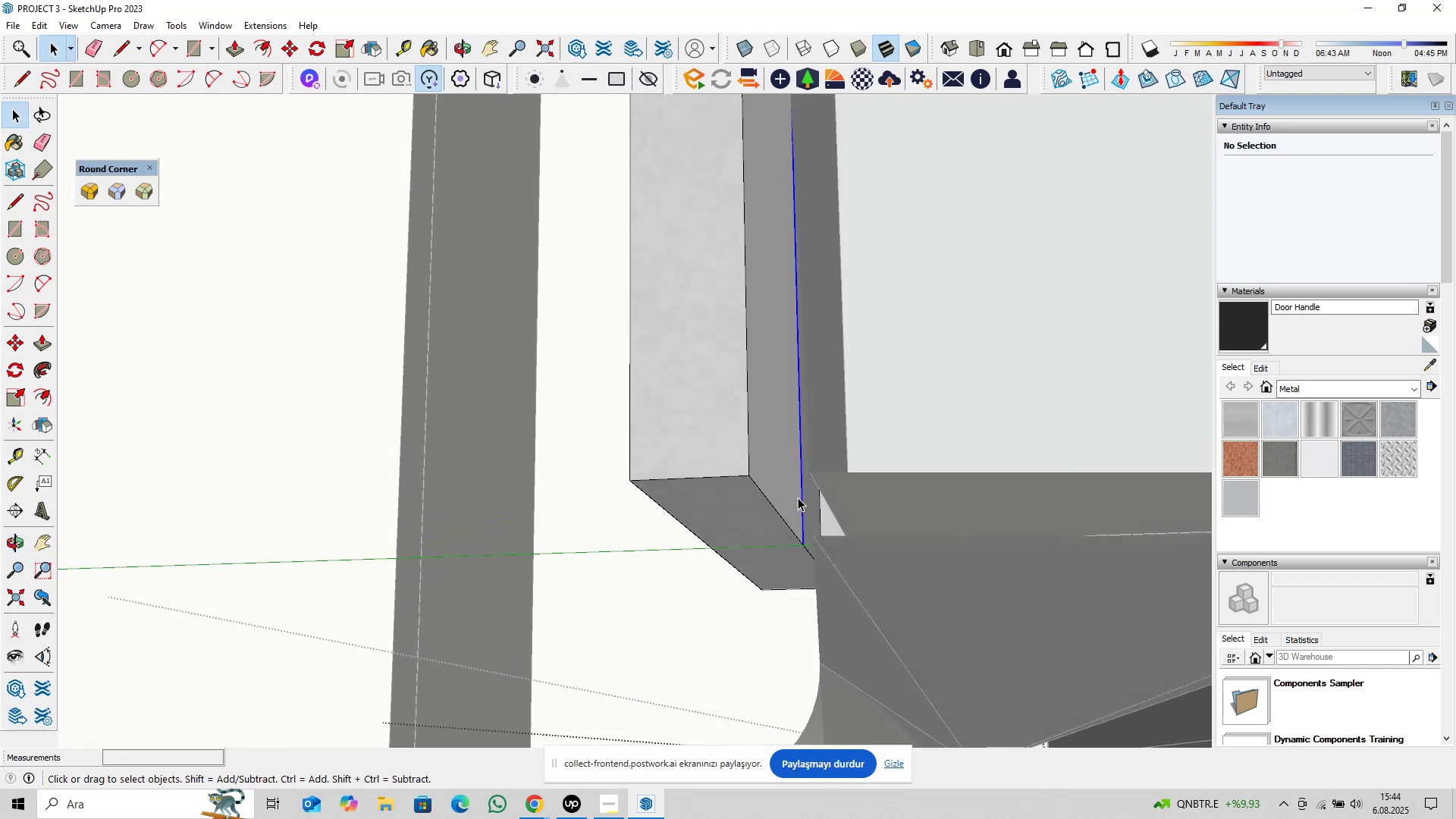 
key(Delete)
 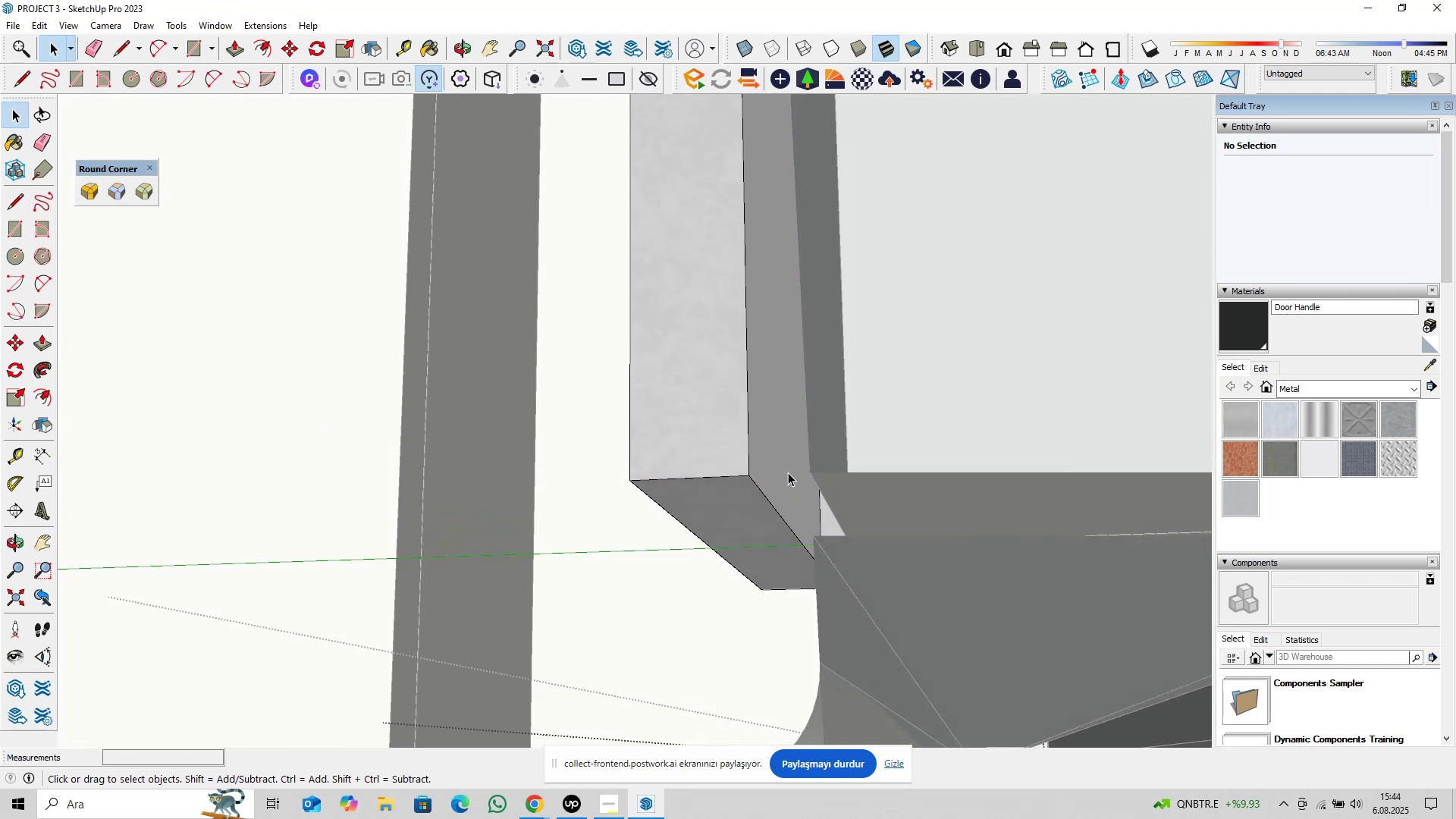 
left_click([788, 472])
 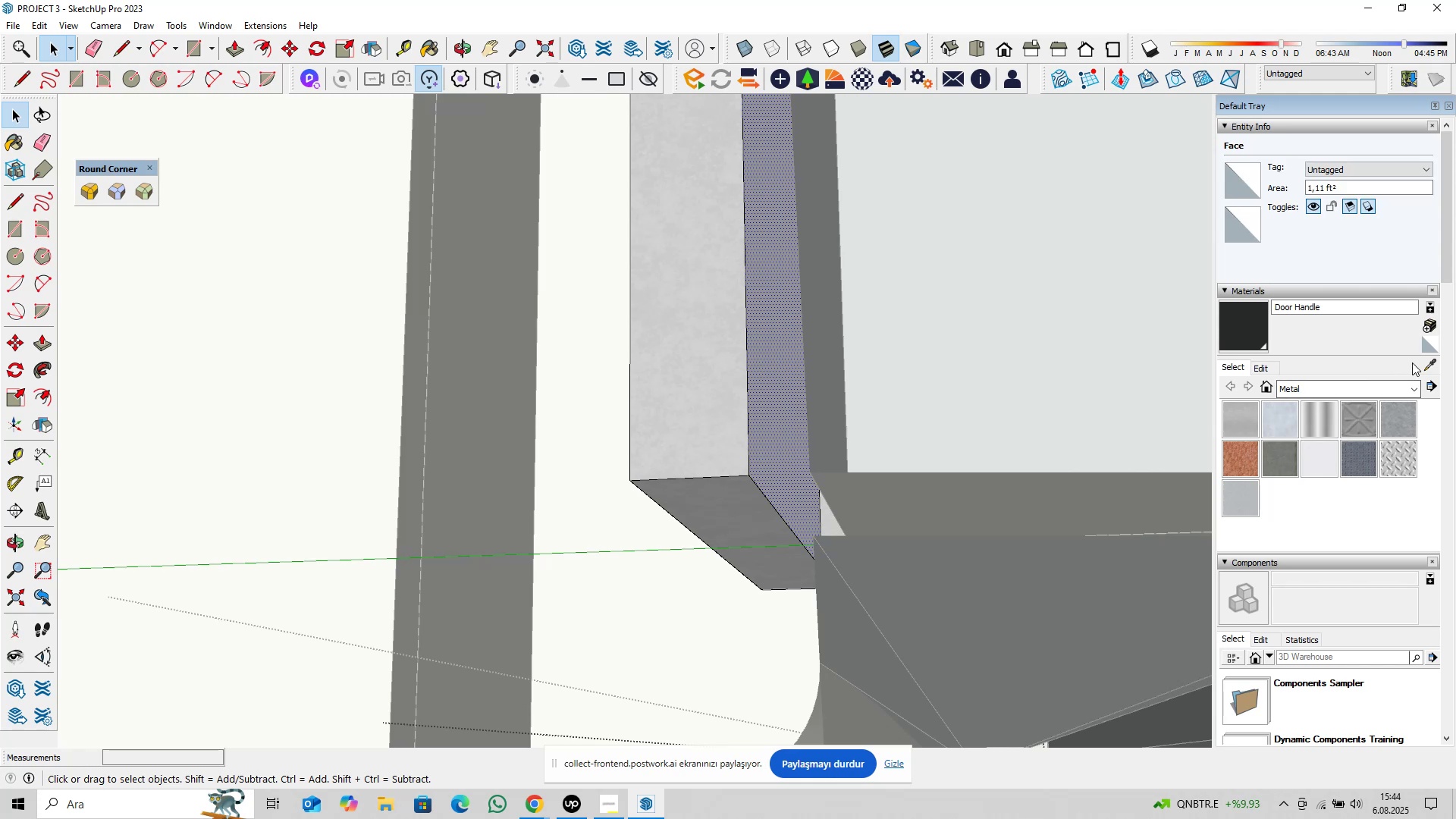 
left_click([1426, 363])
 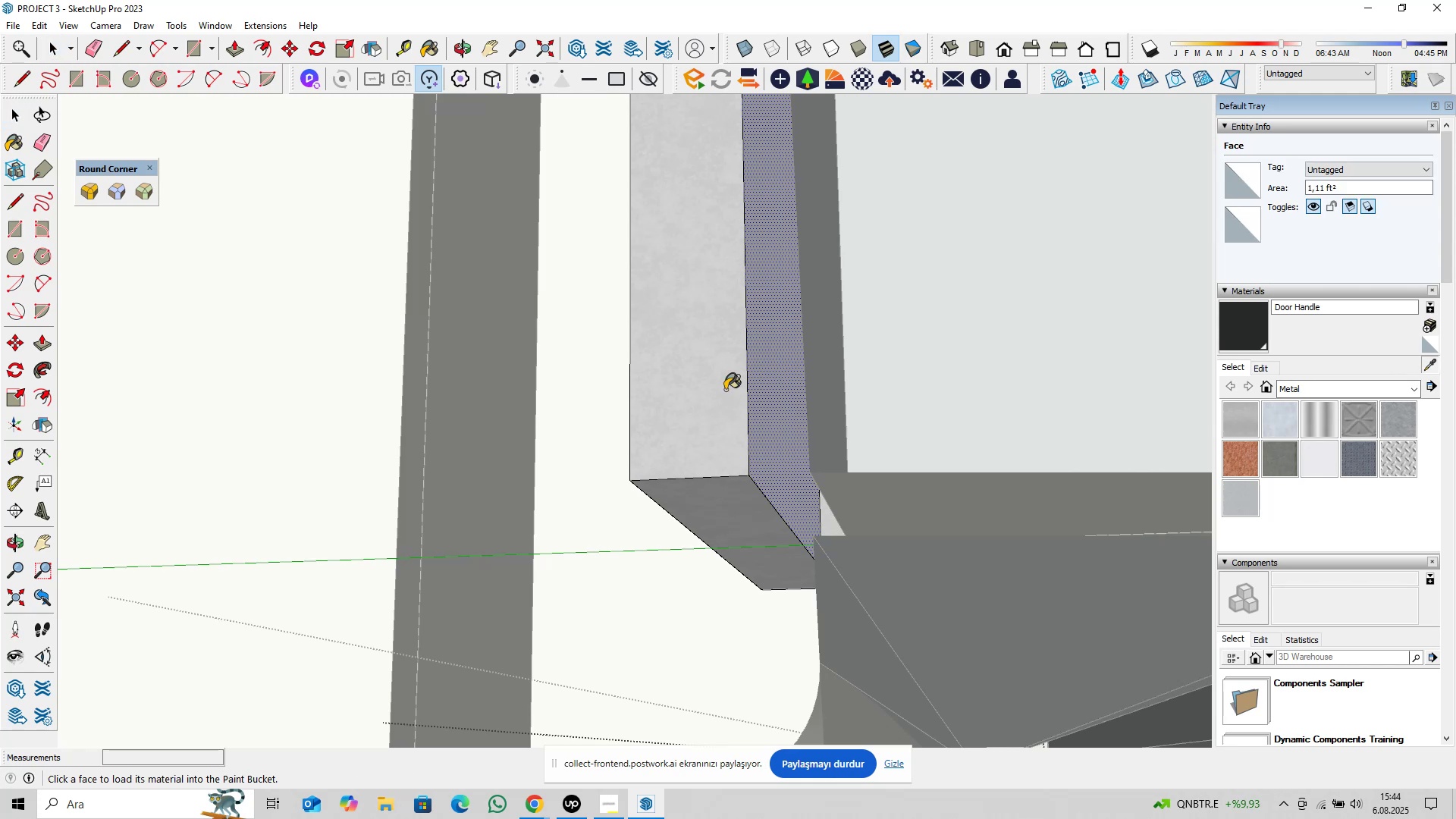 
triple_click([777, 382])
 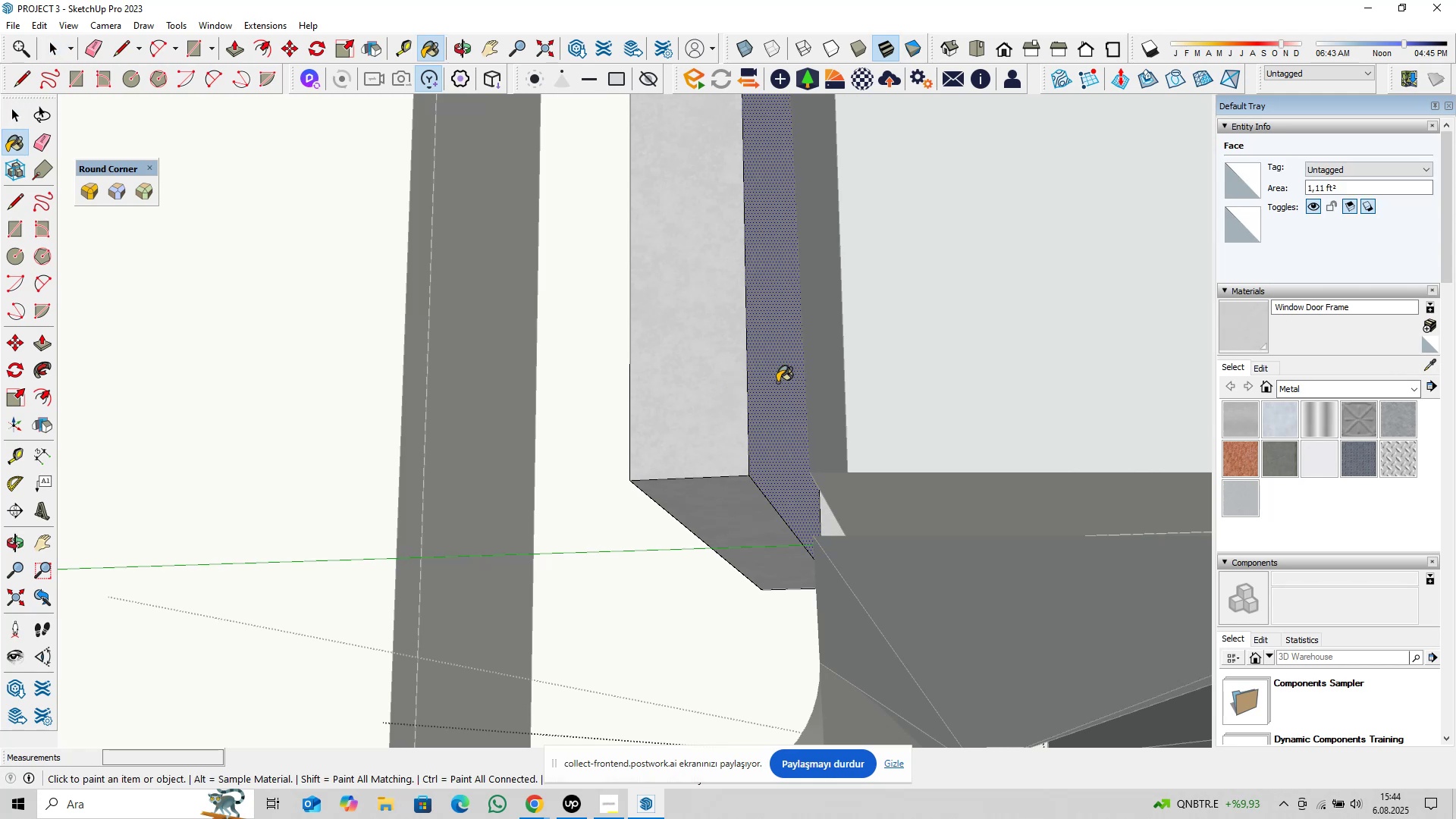 
key(Space)
 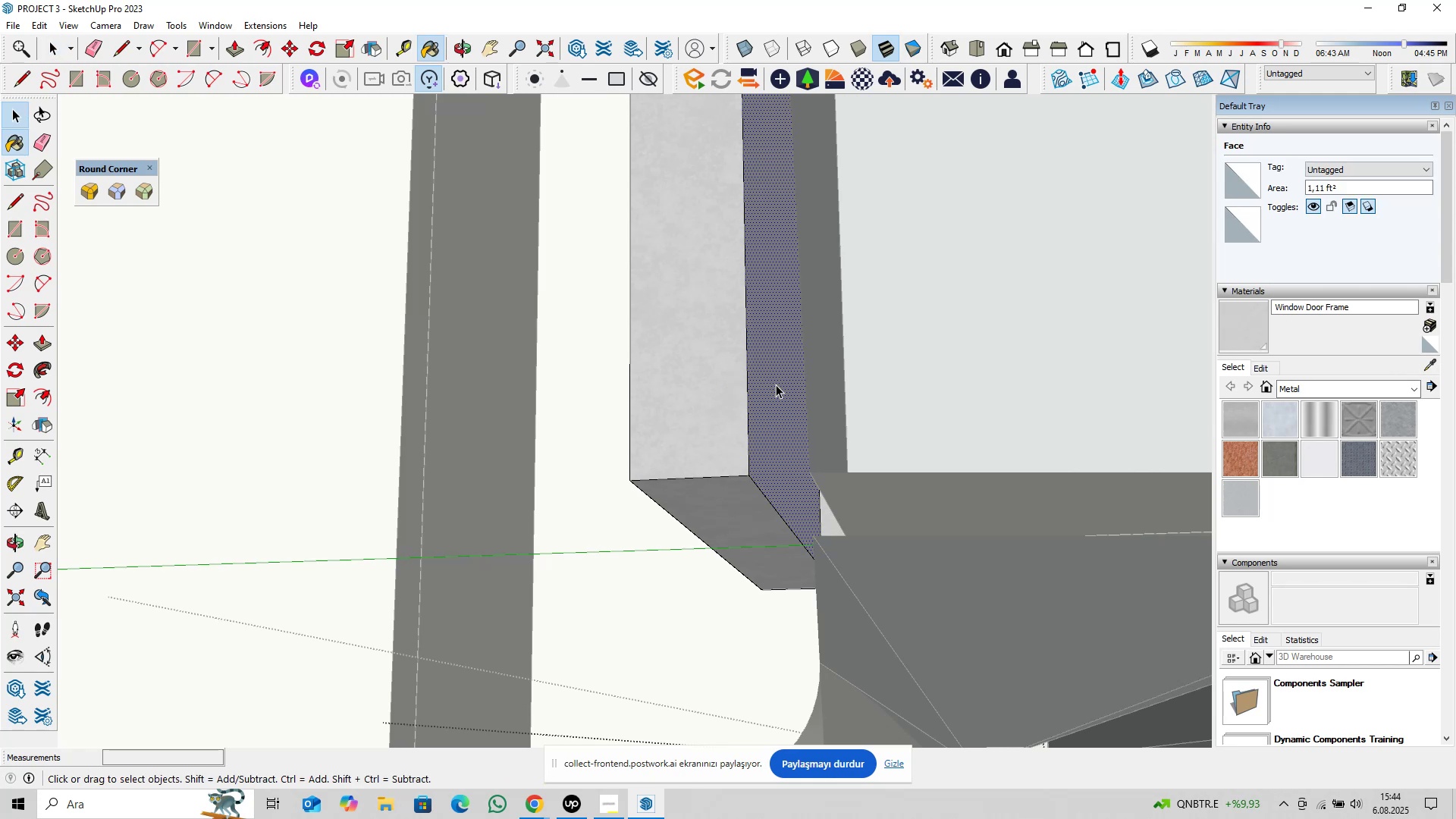 
key(Control+S)
 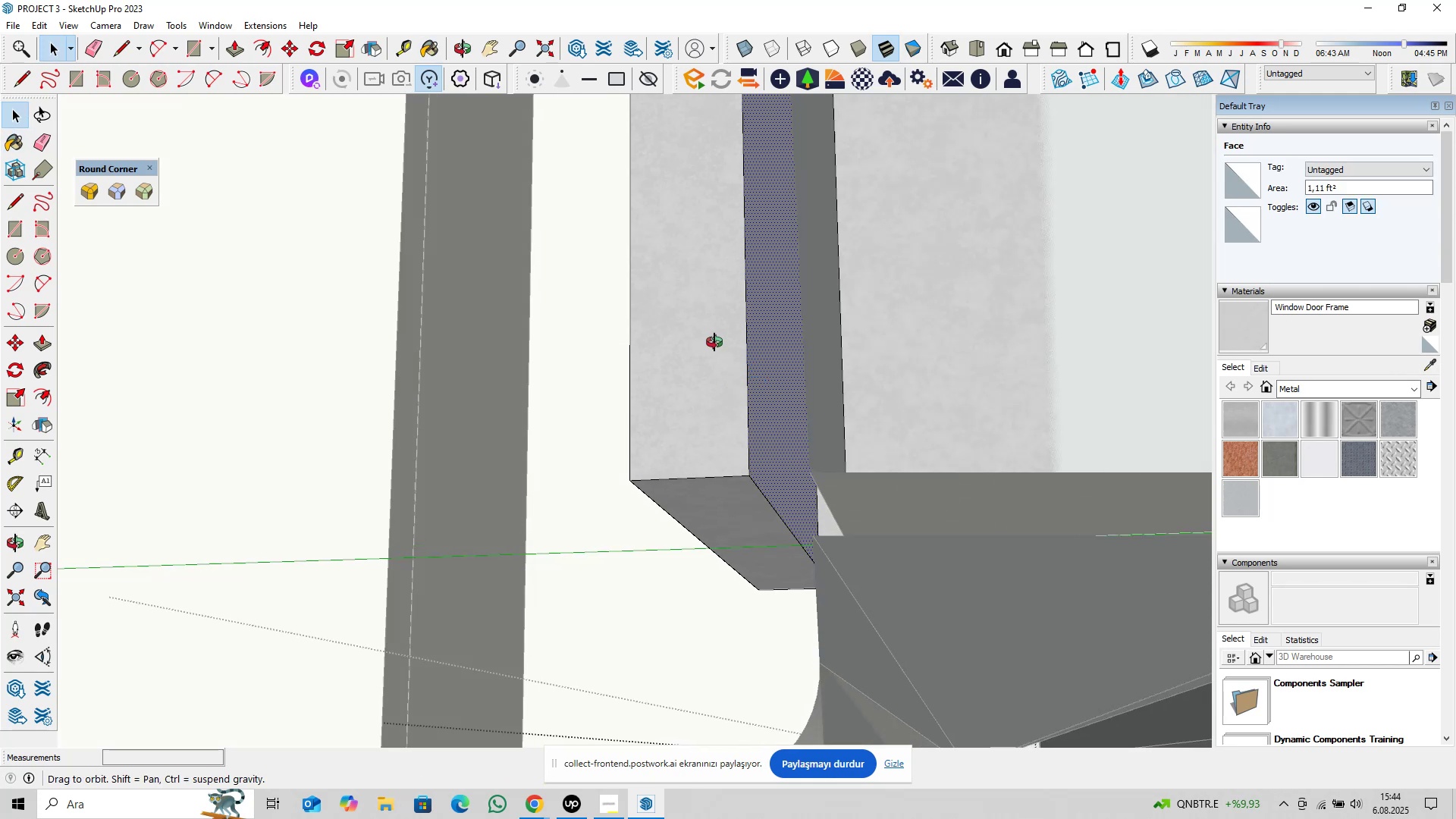 
scroll: coordinate [684, 484], scroll_direction: down, amount: 11.0
 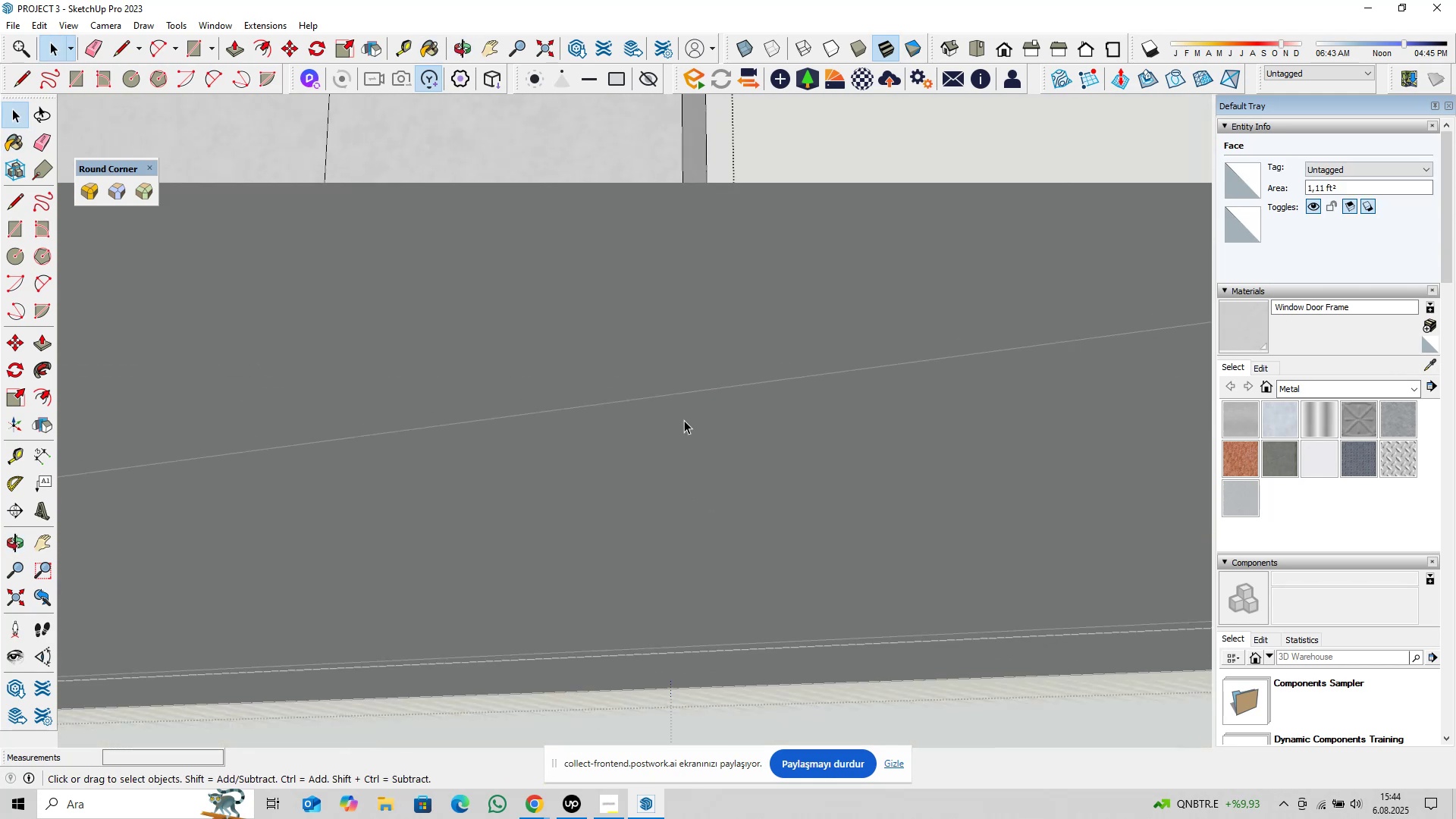 
hold_key(key=ShiftLeft, duration=0.41)
 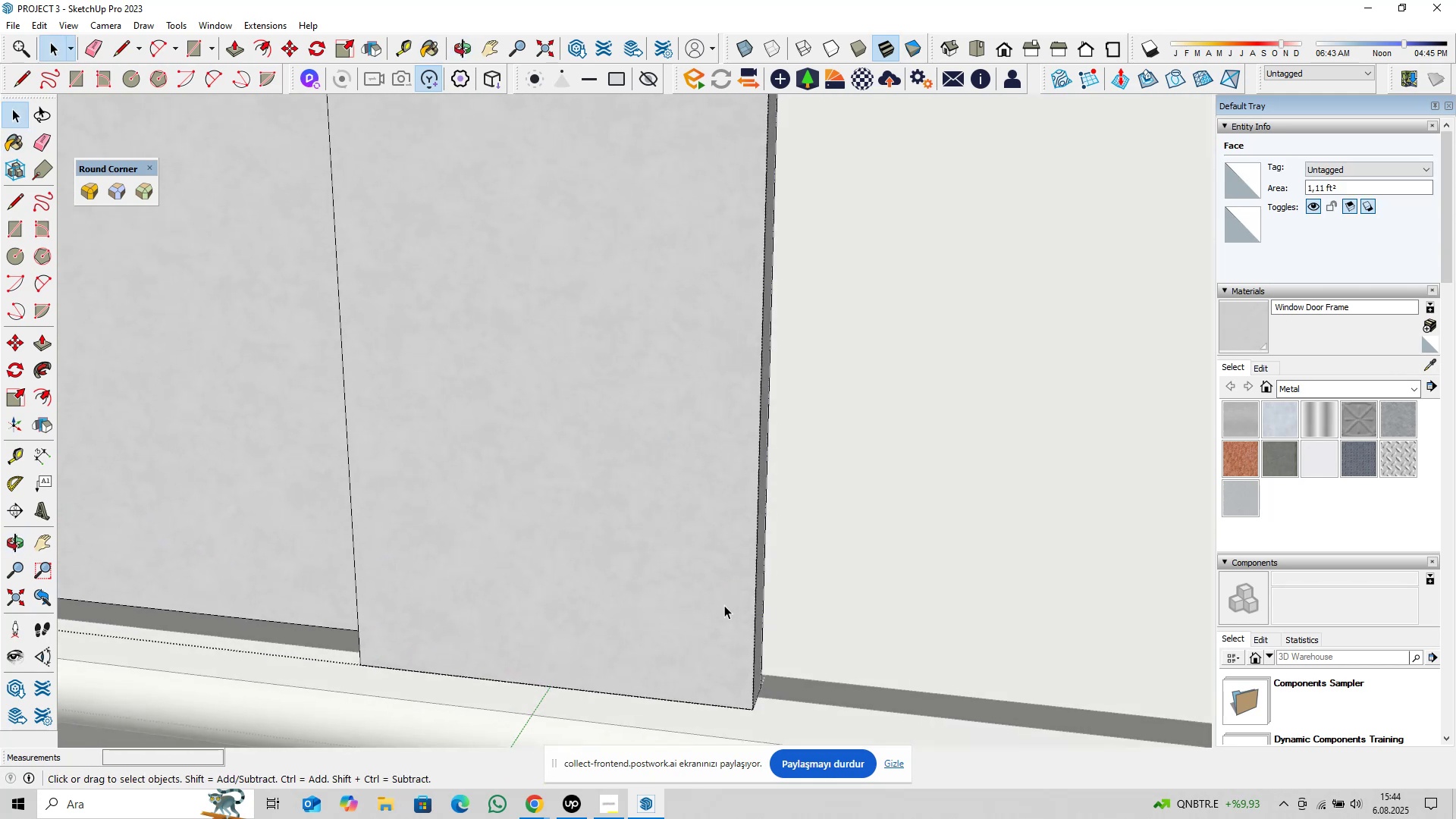 
scroll: coordinate [676, 531], scroll_direction: down, amount: 20.0
 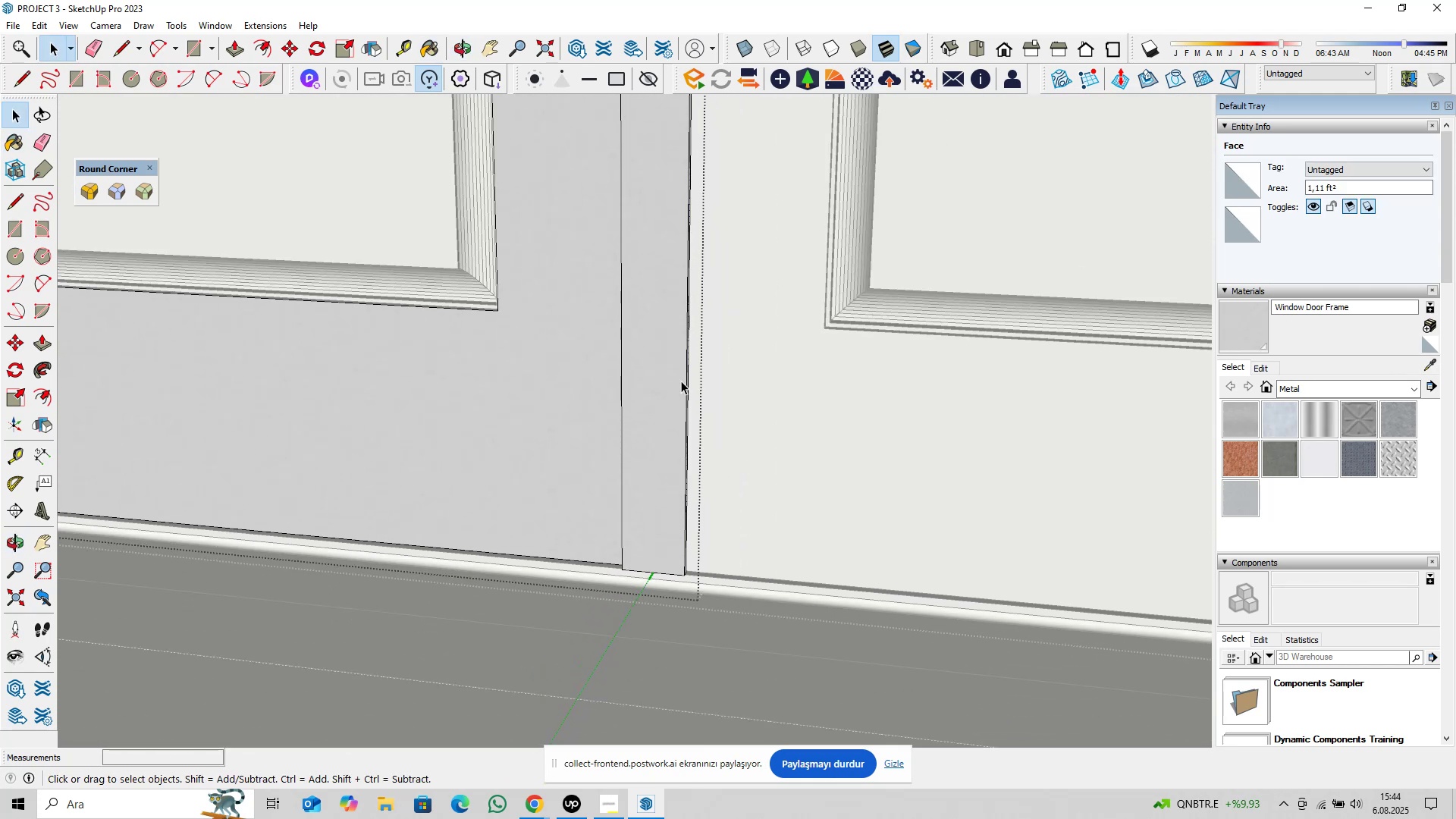 
hold_key(key=ShiftLeft, duration=0.35)
 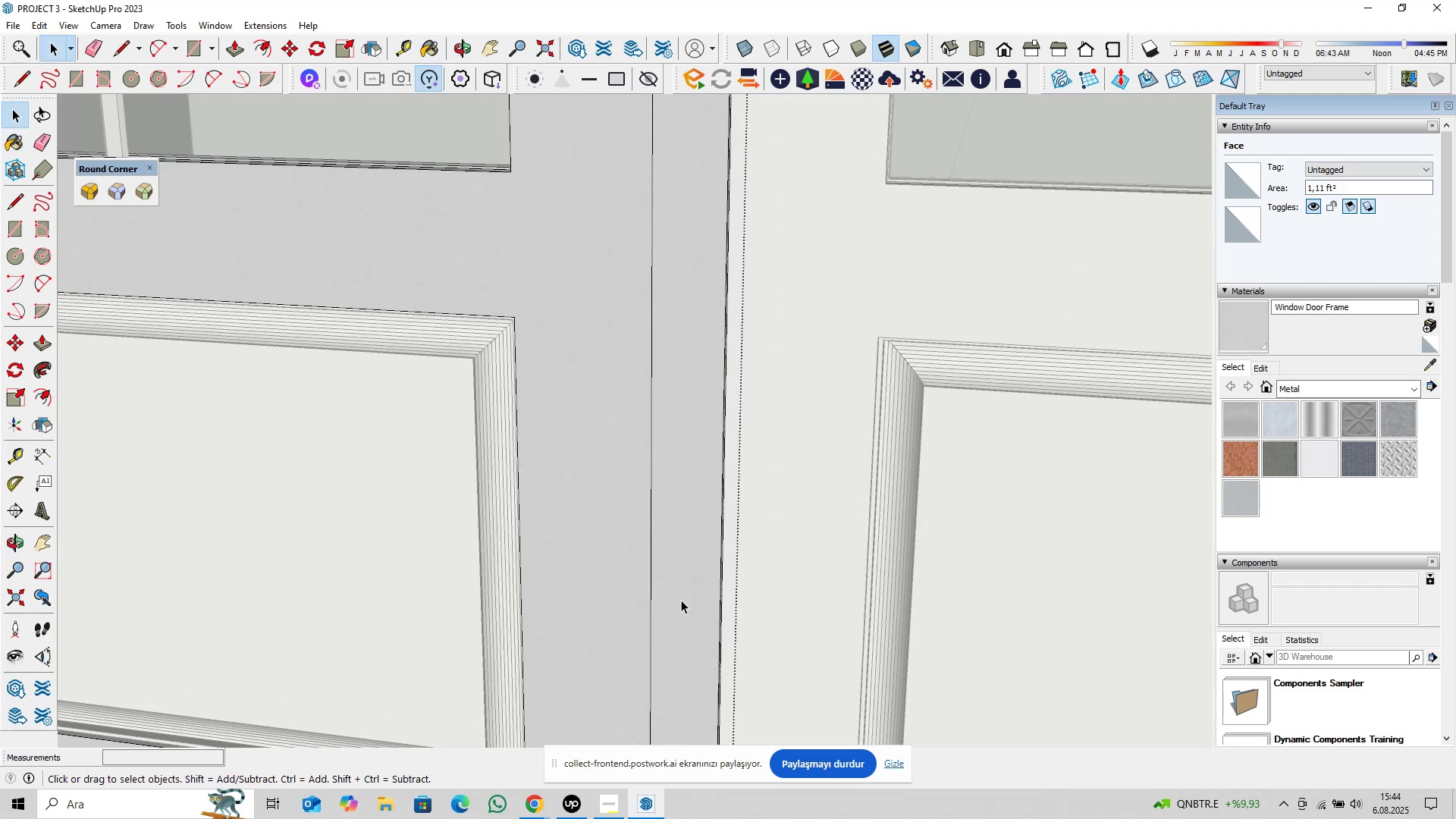 
scroll: coordinate [687, 570], scroll_direction: down, amount: 5.0
 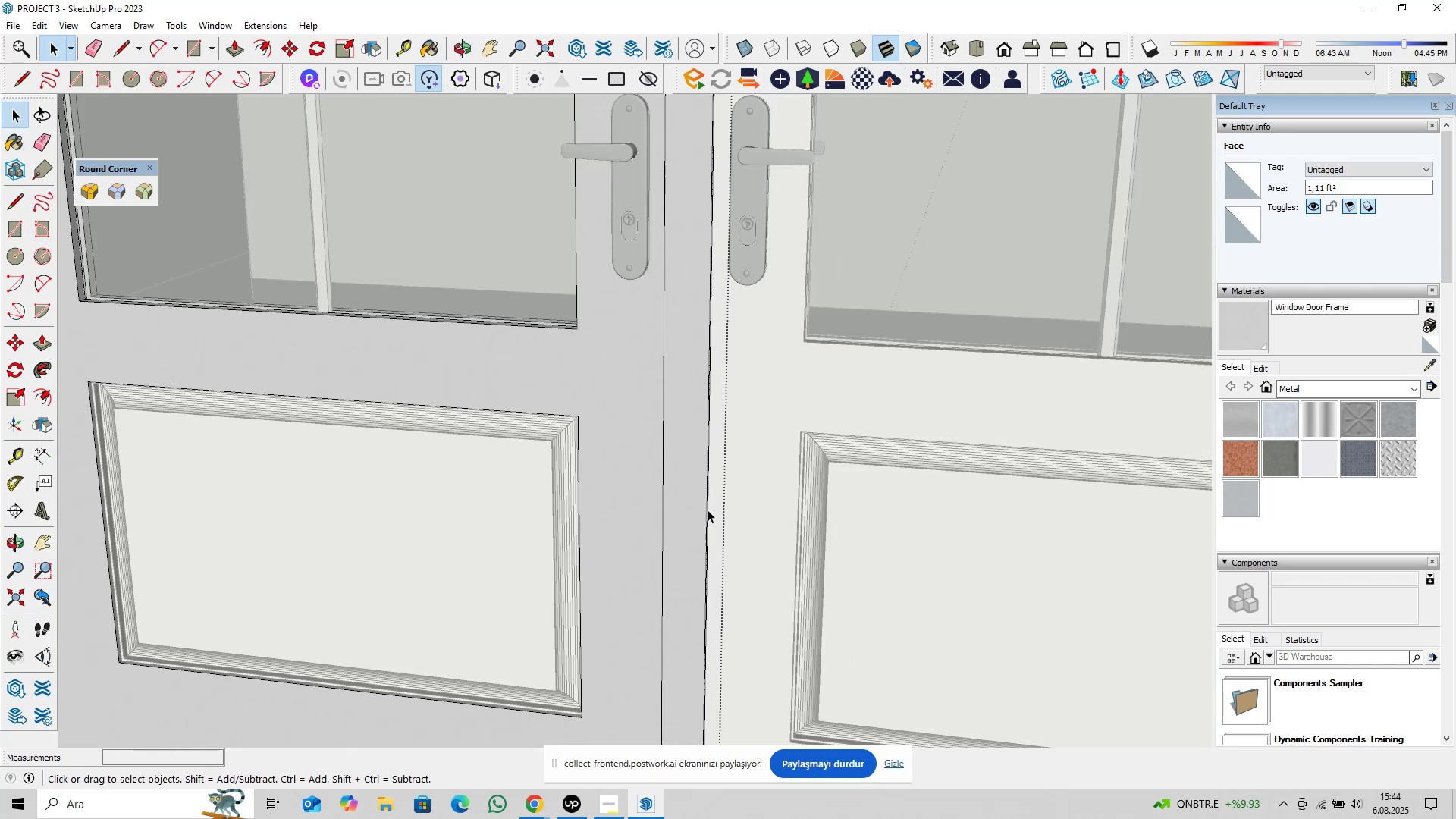 
hold_key(key=ShiftLeft, duration=1.53)
 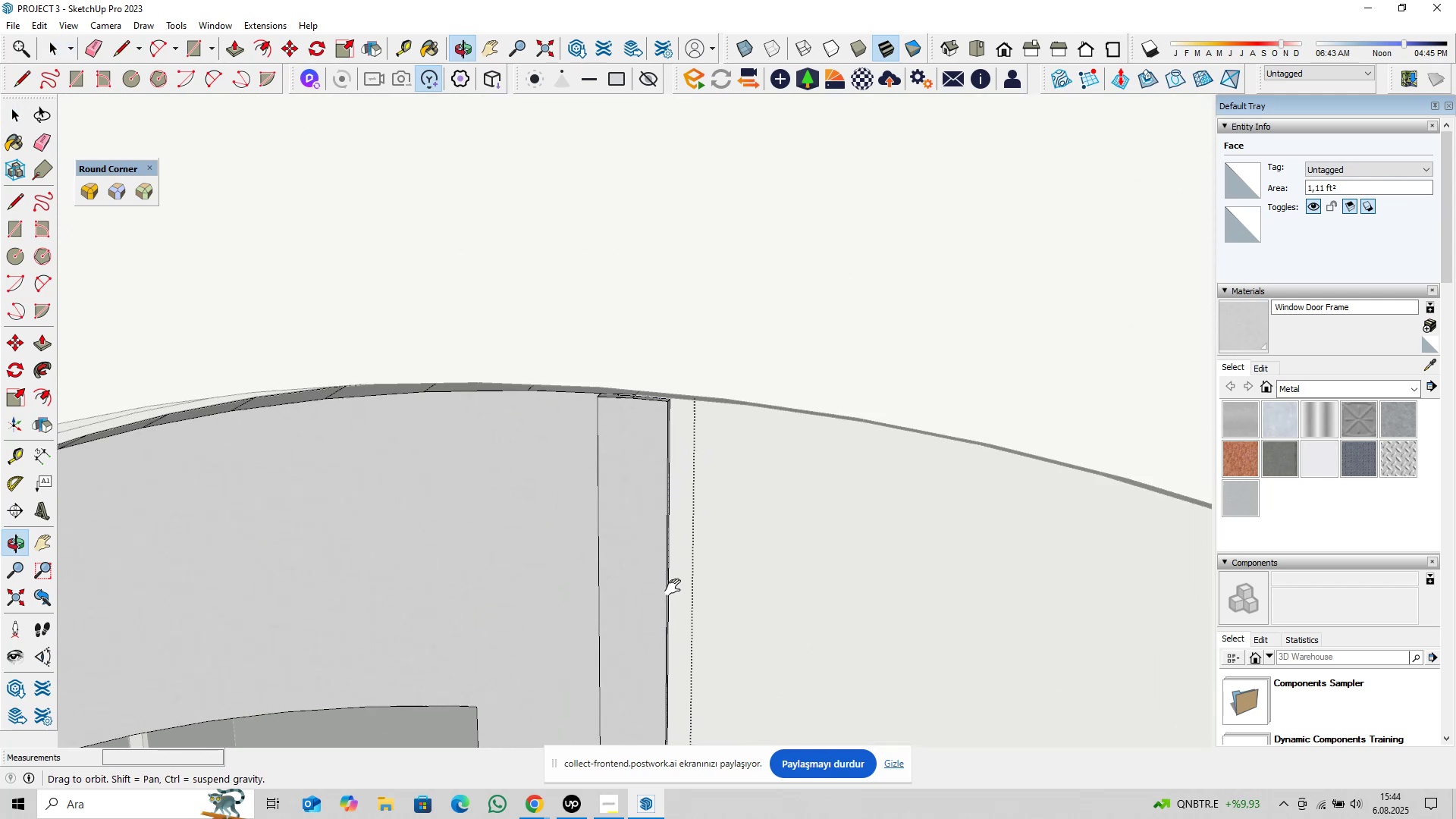 
hold_key(key=ShiftLeft, duration=0.63)
 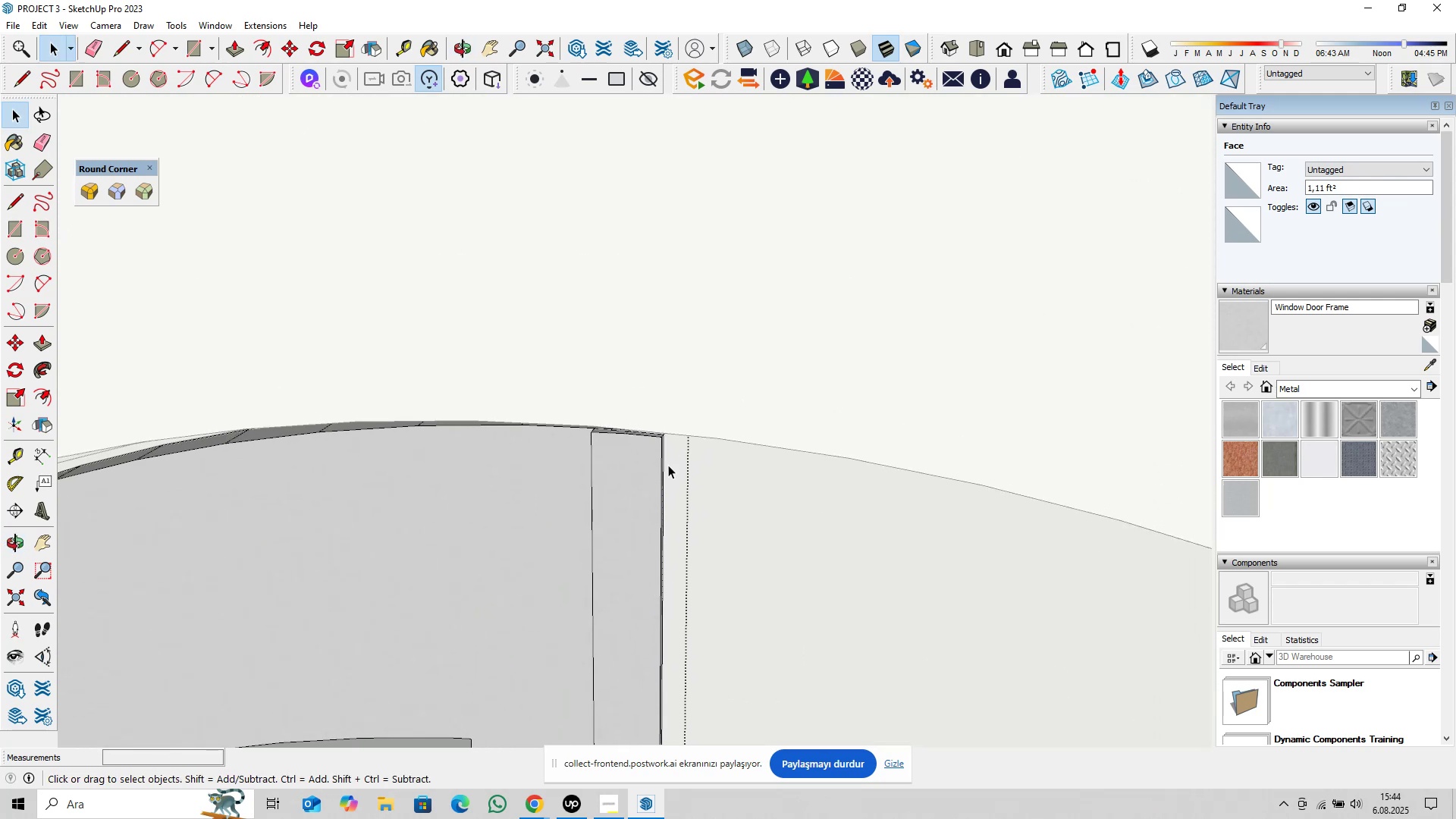 
scroll: coordinate [695, 427], scroll_direction: up, amount: 24.0
 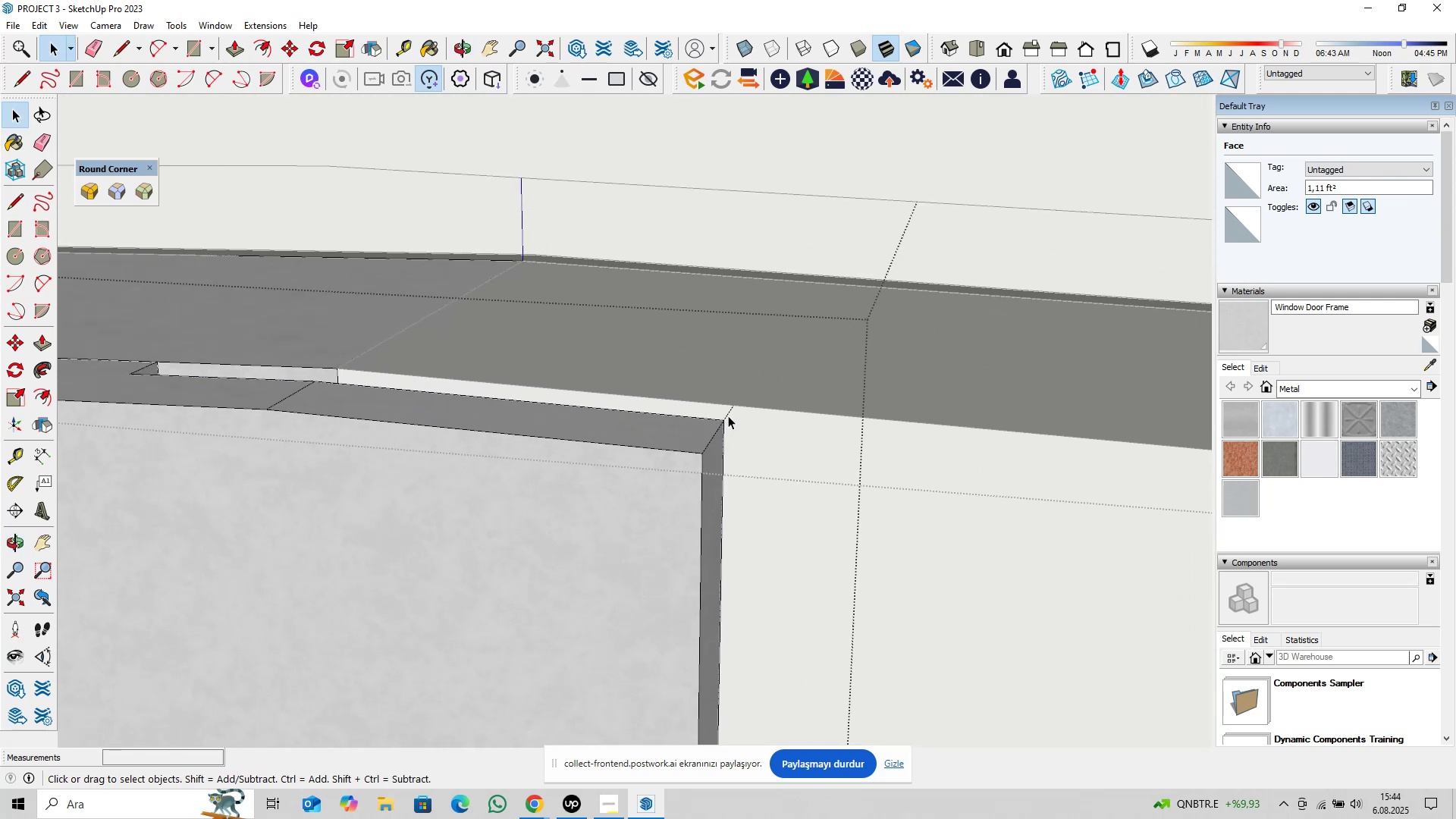 
left_click([728, 416])
 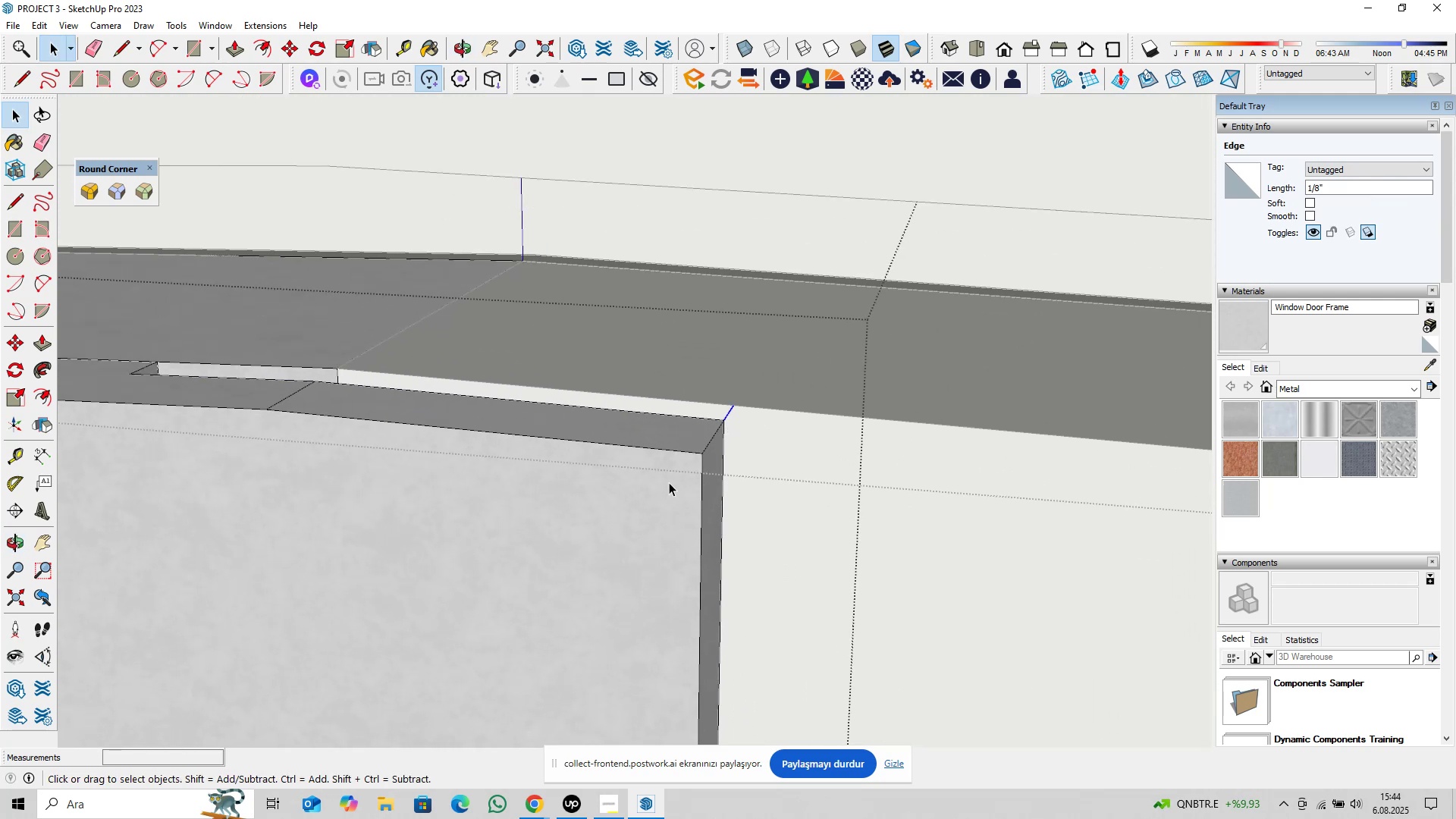 
key(Delete)
 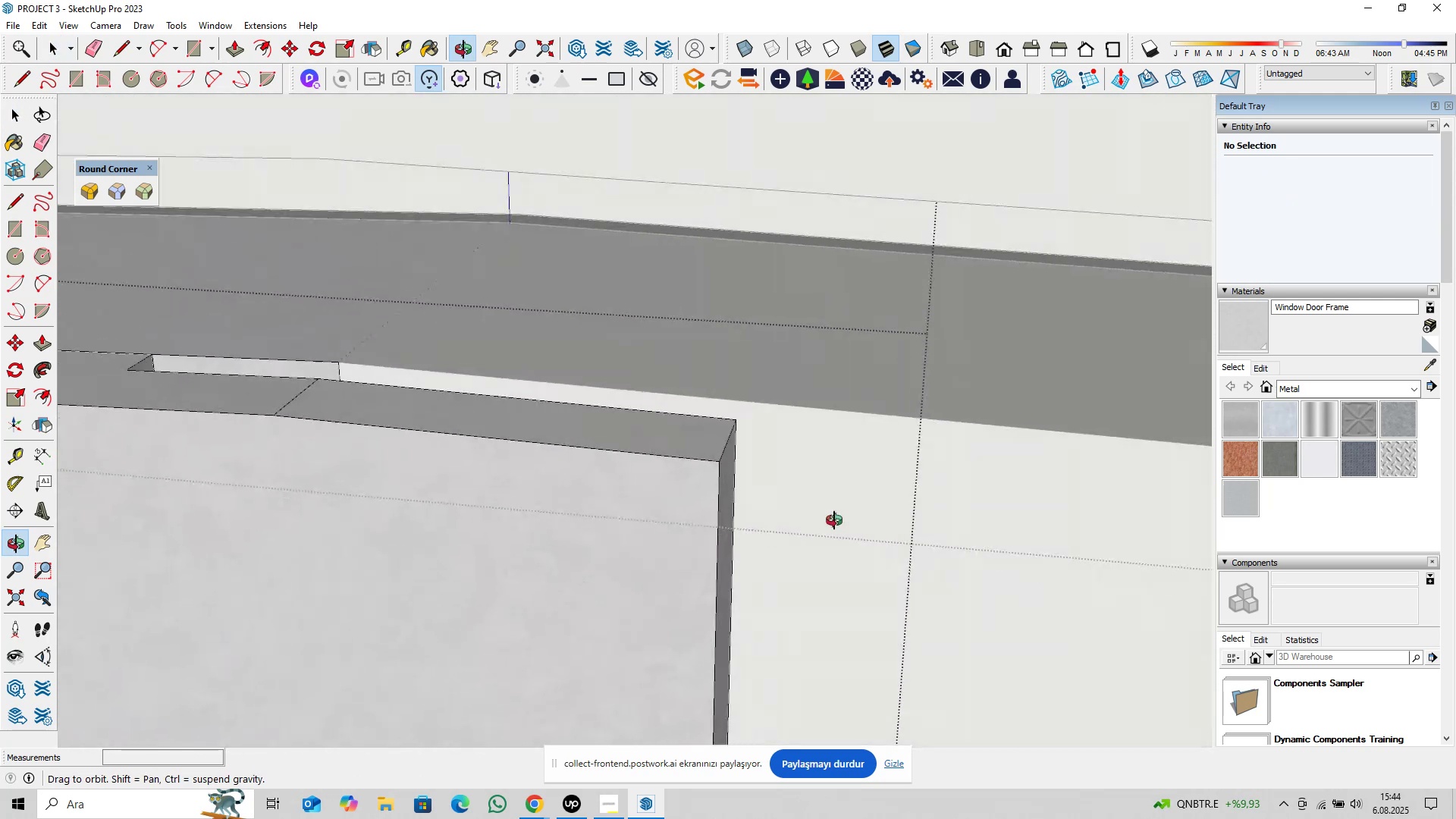 
left_click([295, 397])
 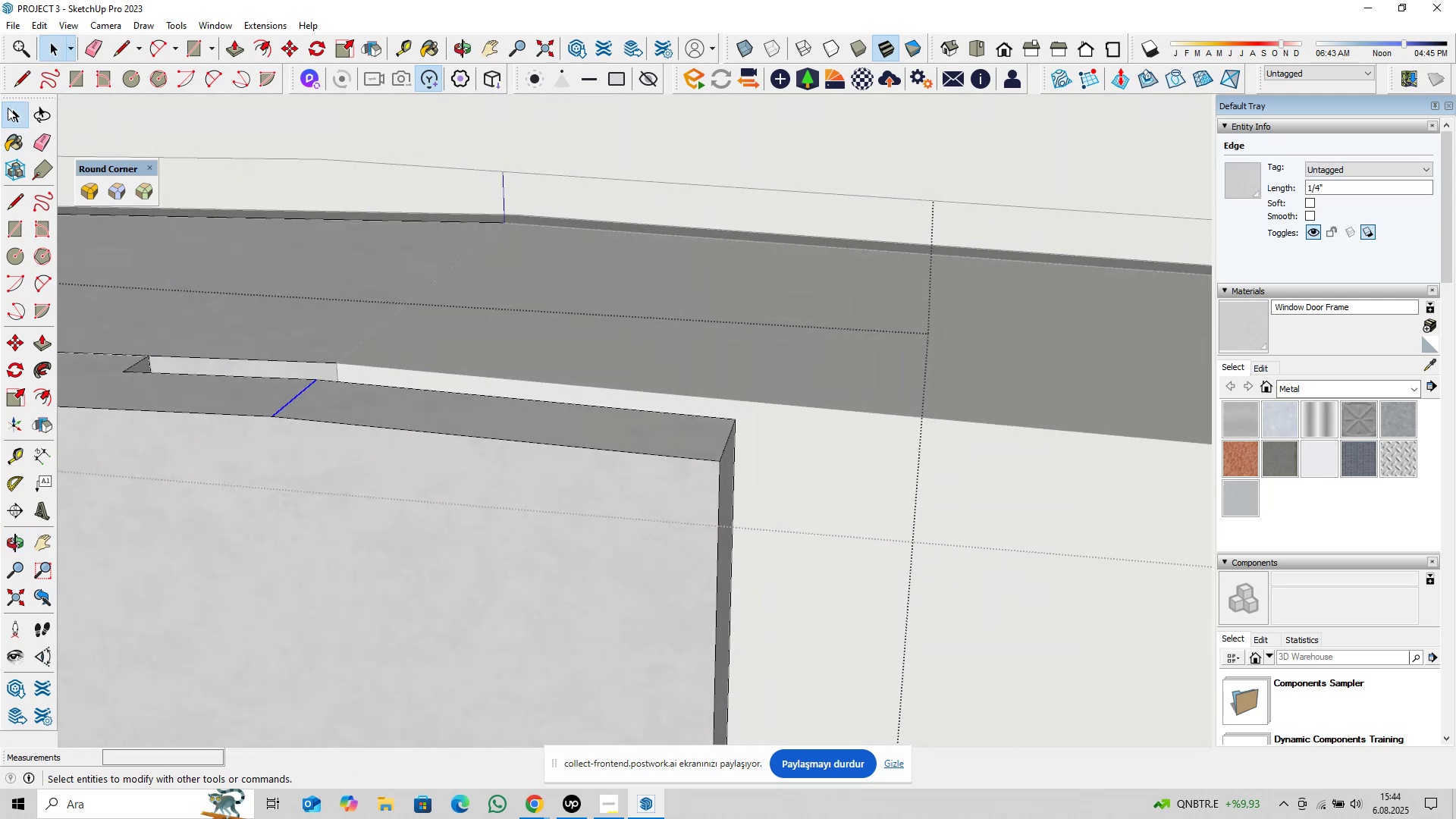 
right_click([2, 75])
 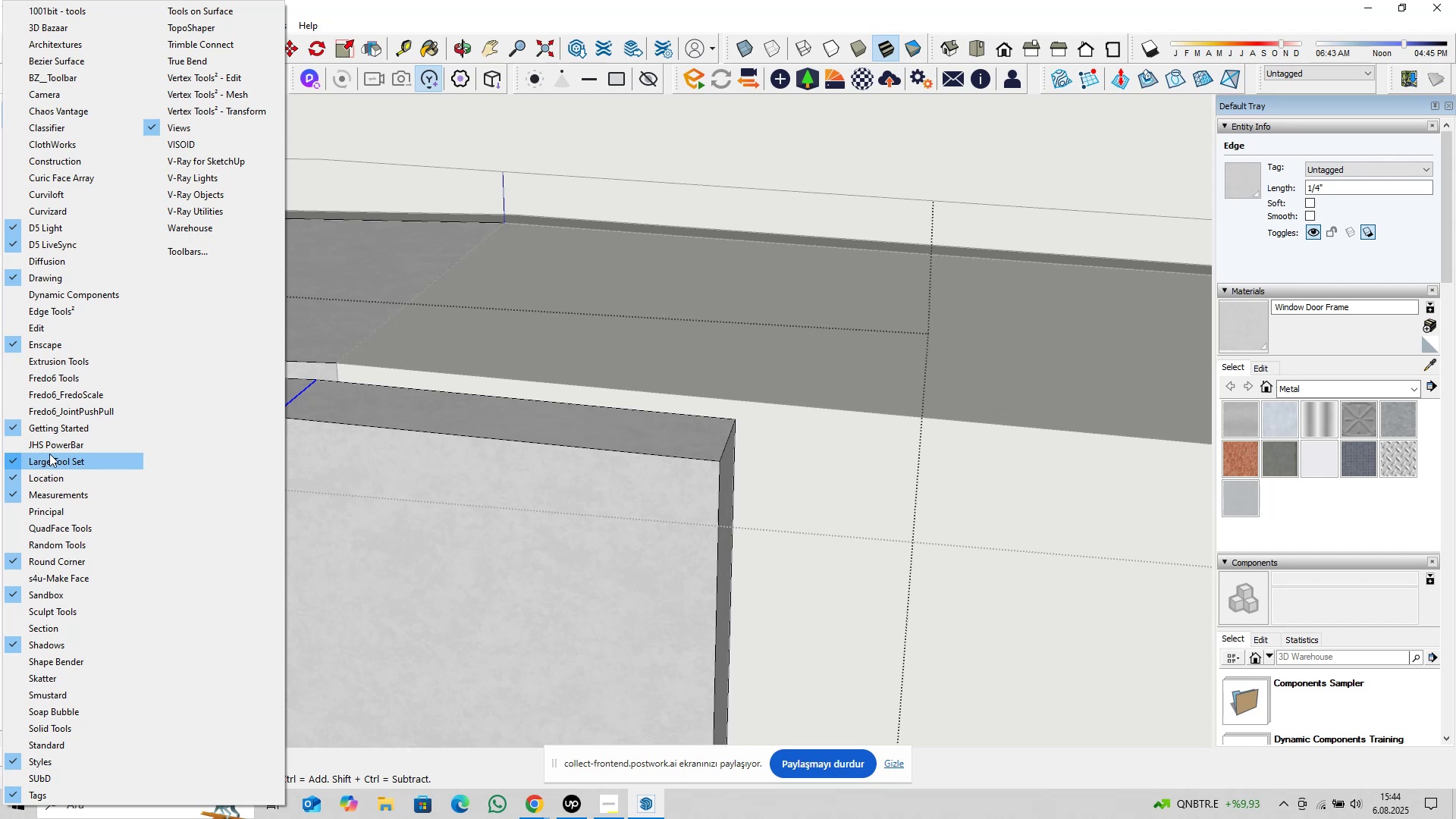 
left_click([52, 446])
 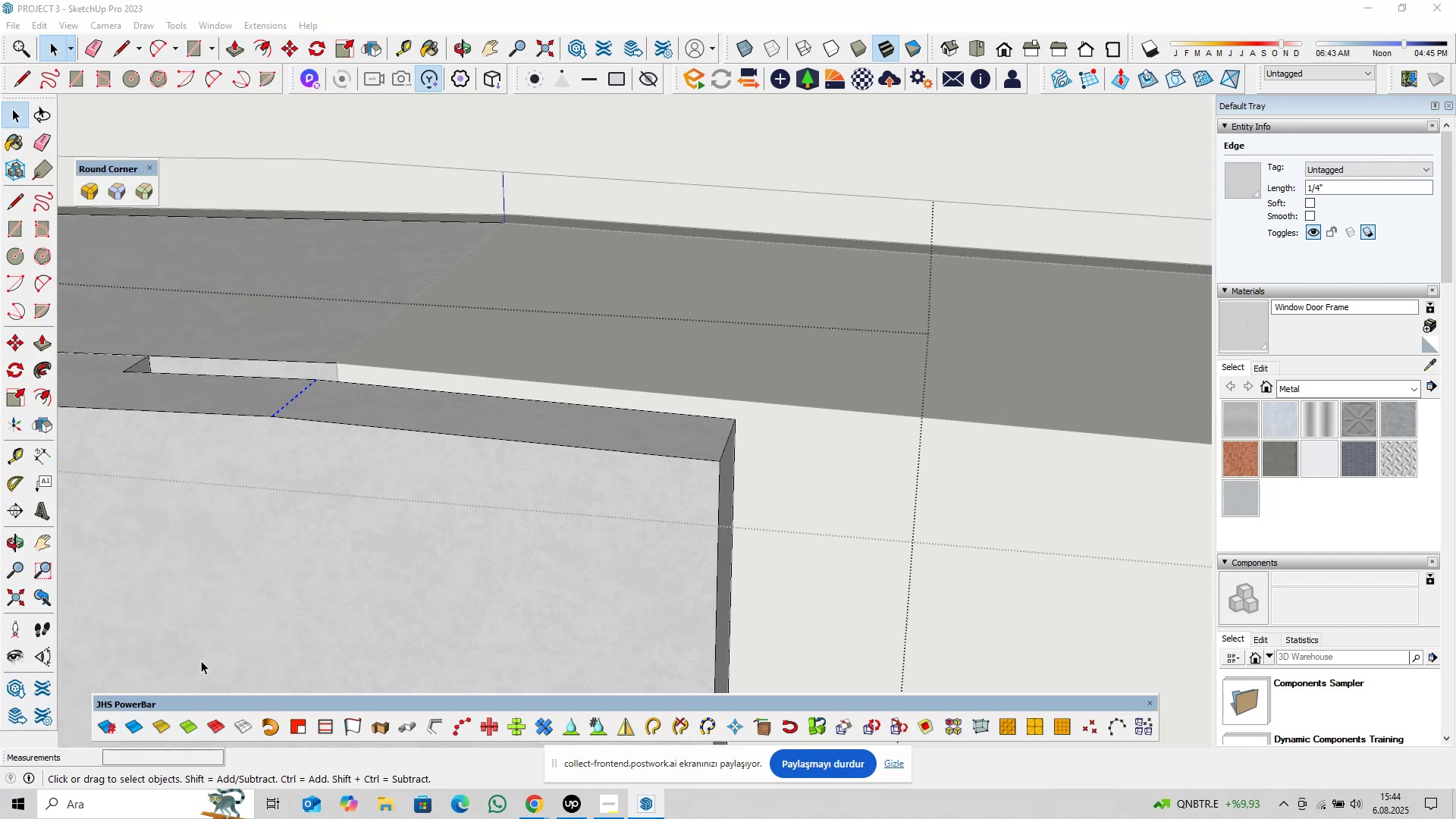 
double_click([352, 426])
 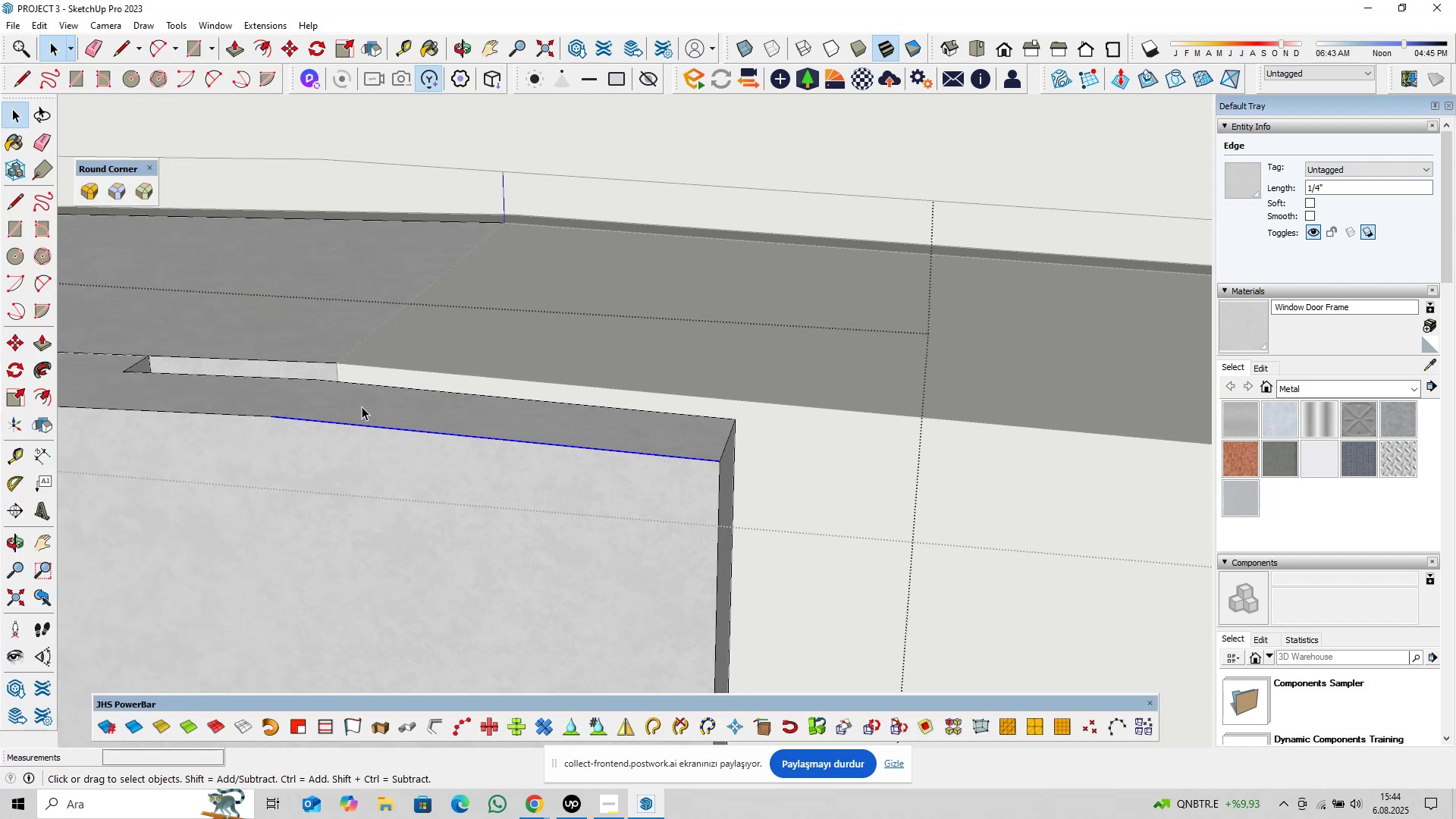 
triple_click([358, 395])
 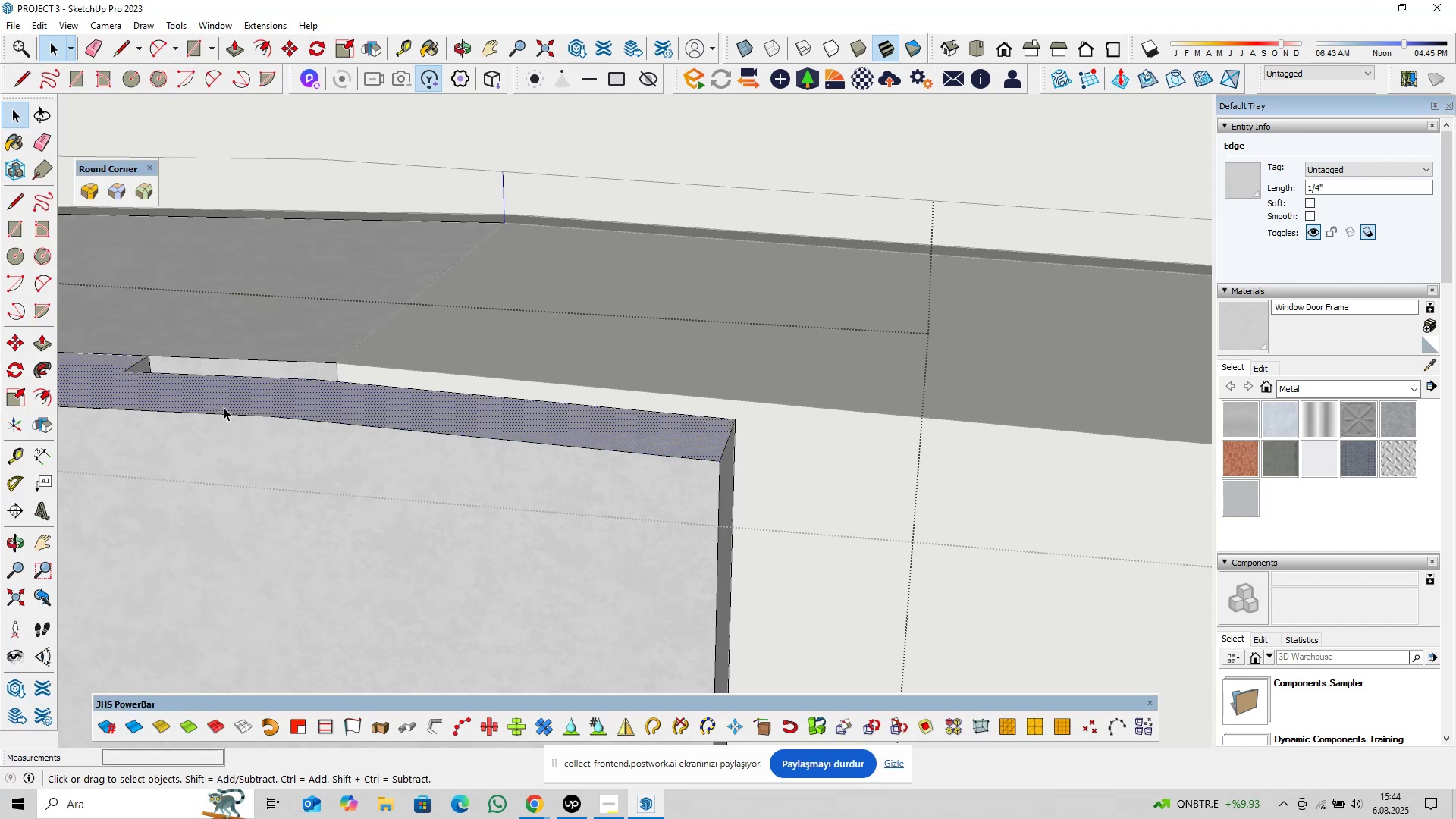 
hold_key(key=ShiftLeft, duration=0.35)
 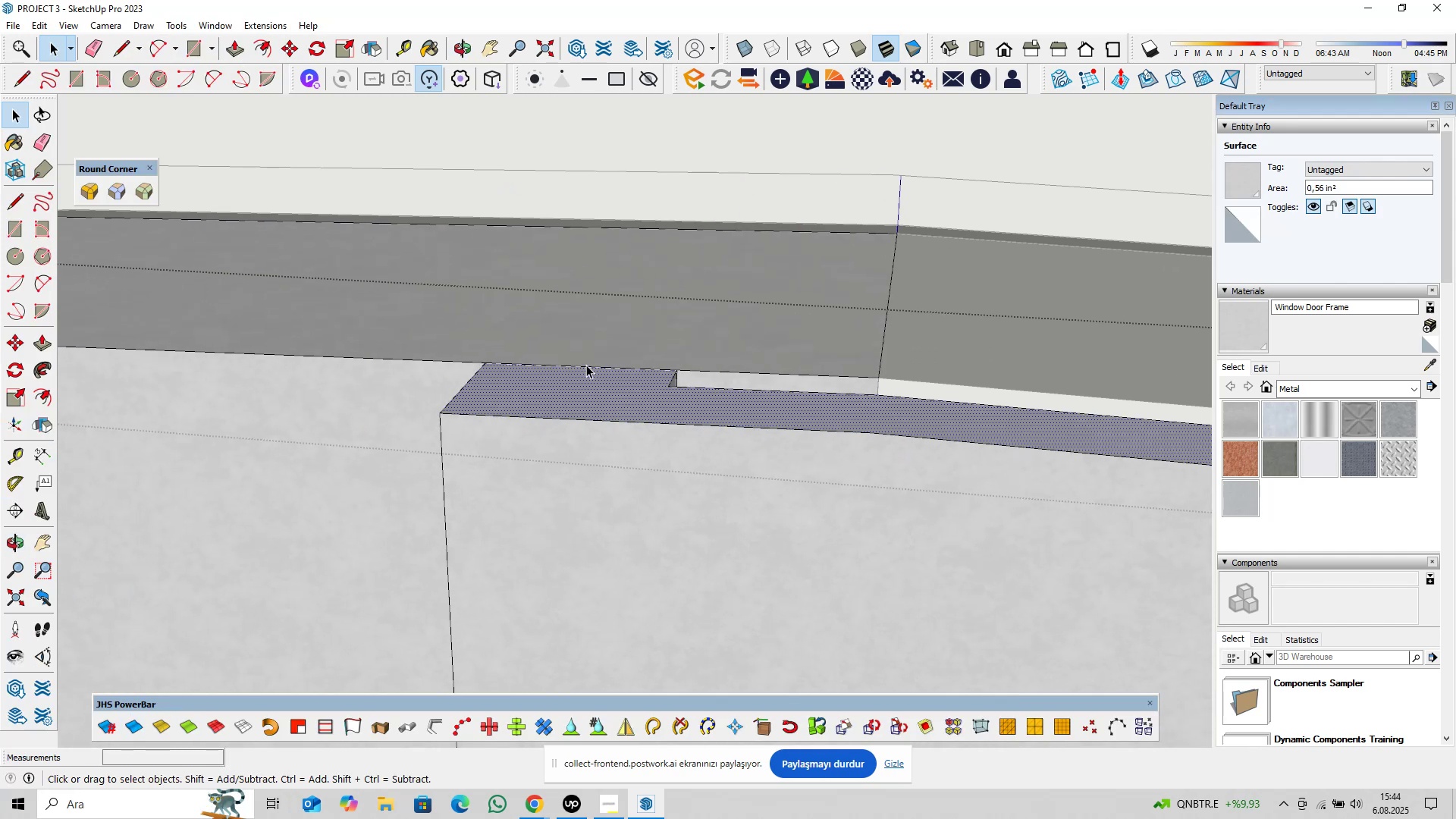 
left_click([586, 366])
 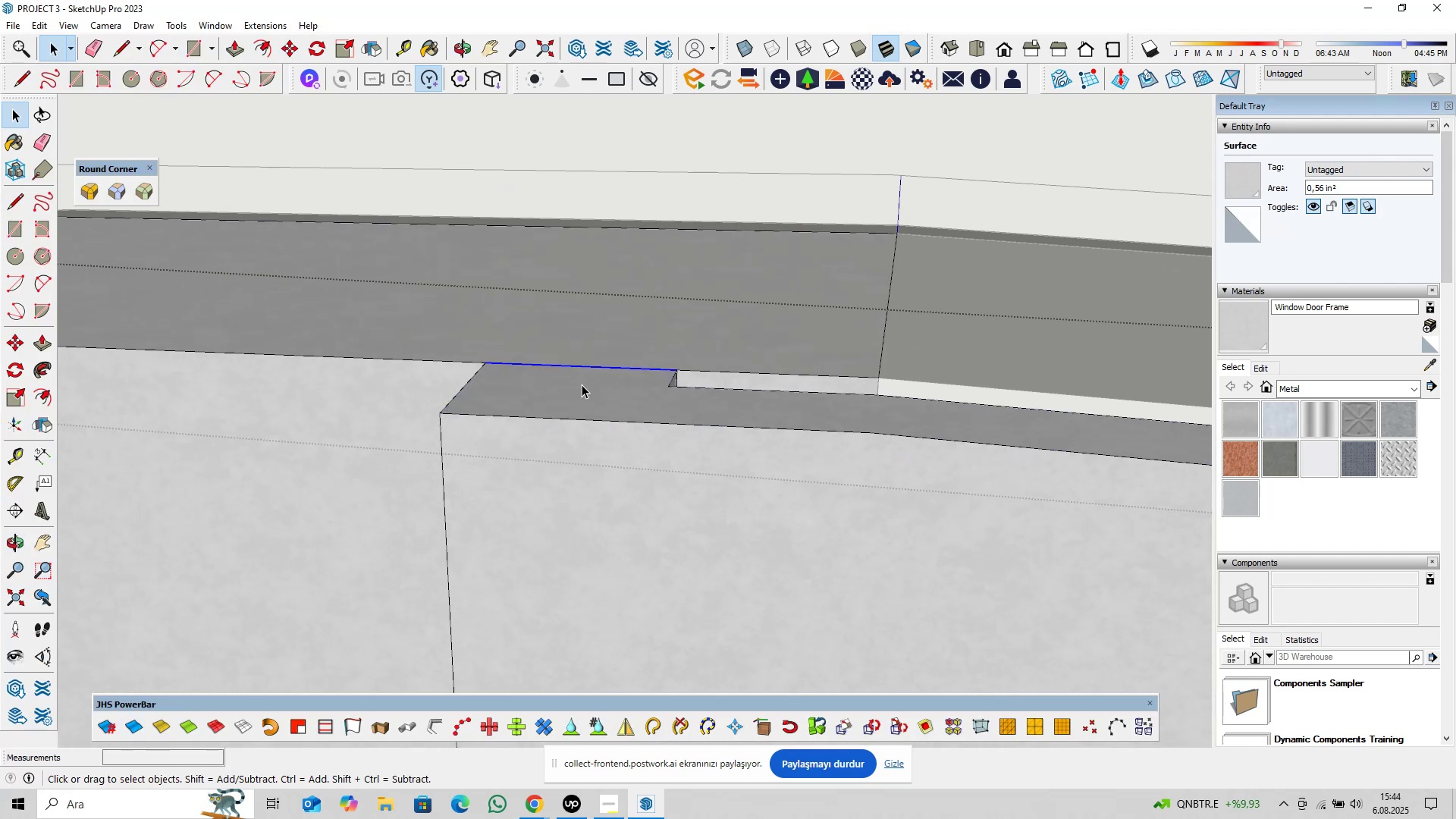 
key(Delete)
 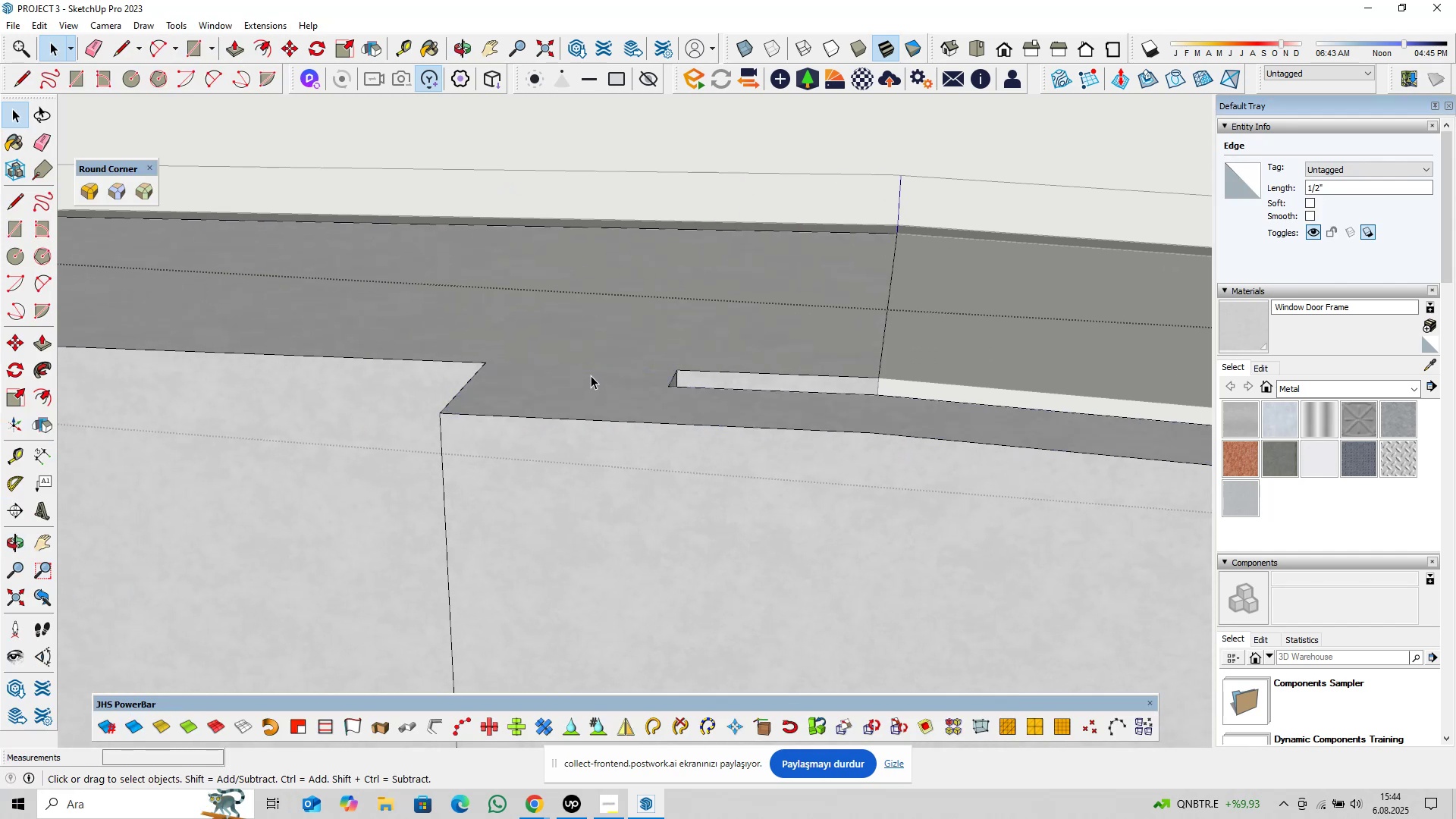 
left_click([591, 375])
 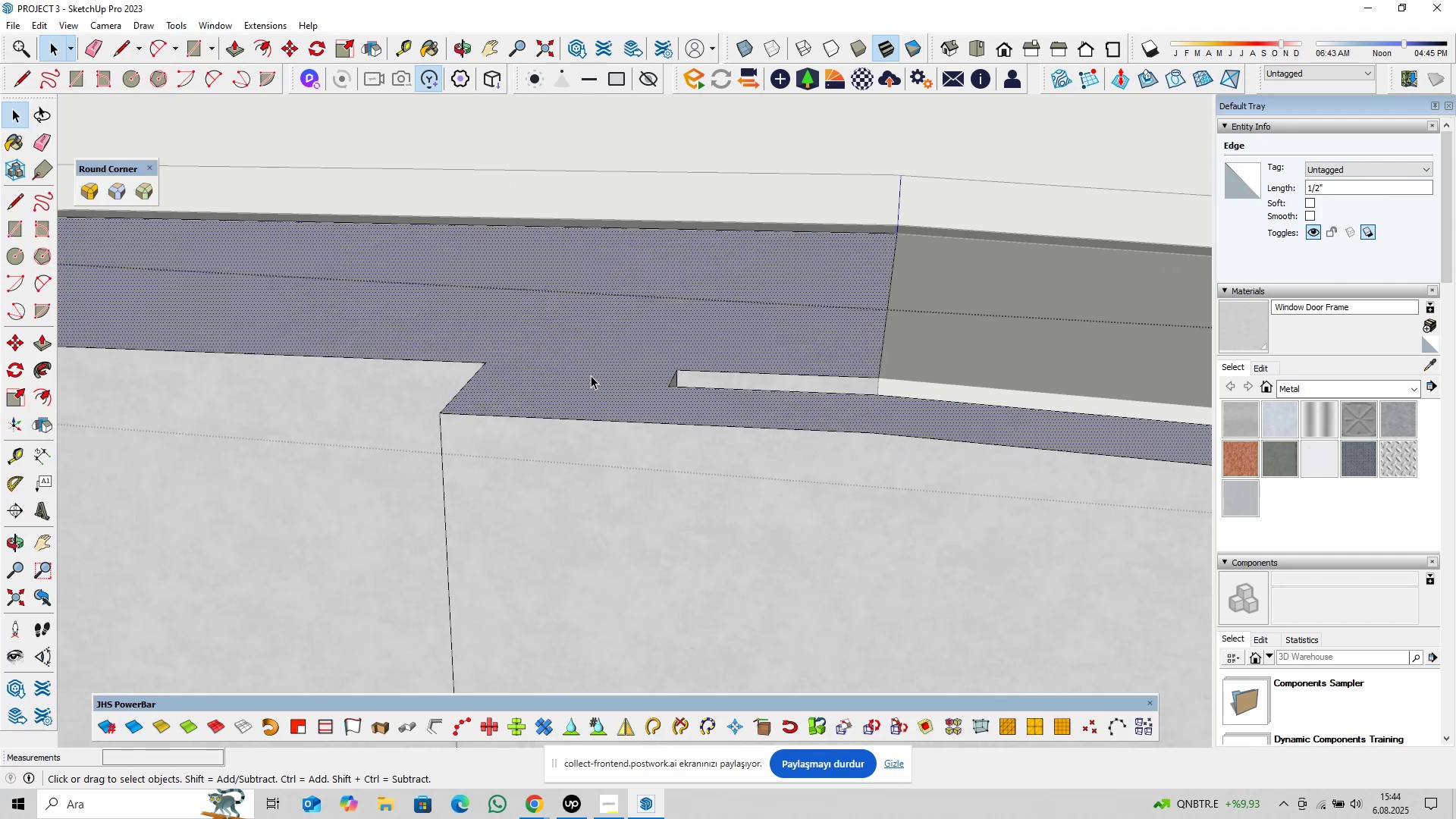 
scroll: coordinate [595, 407], scroll_direction: down, amount: 6.0
 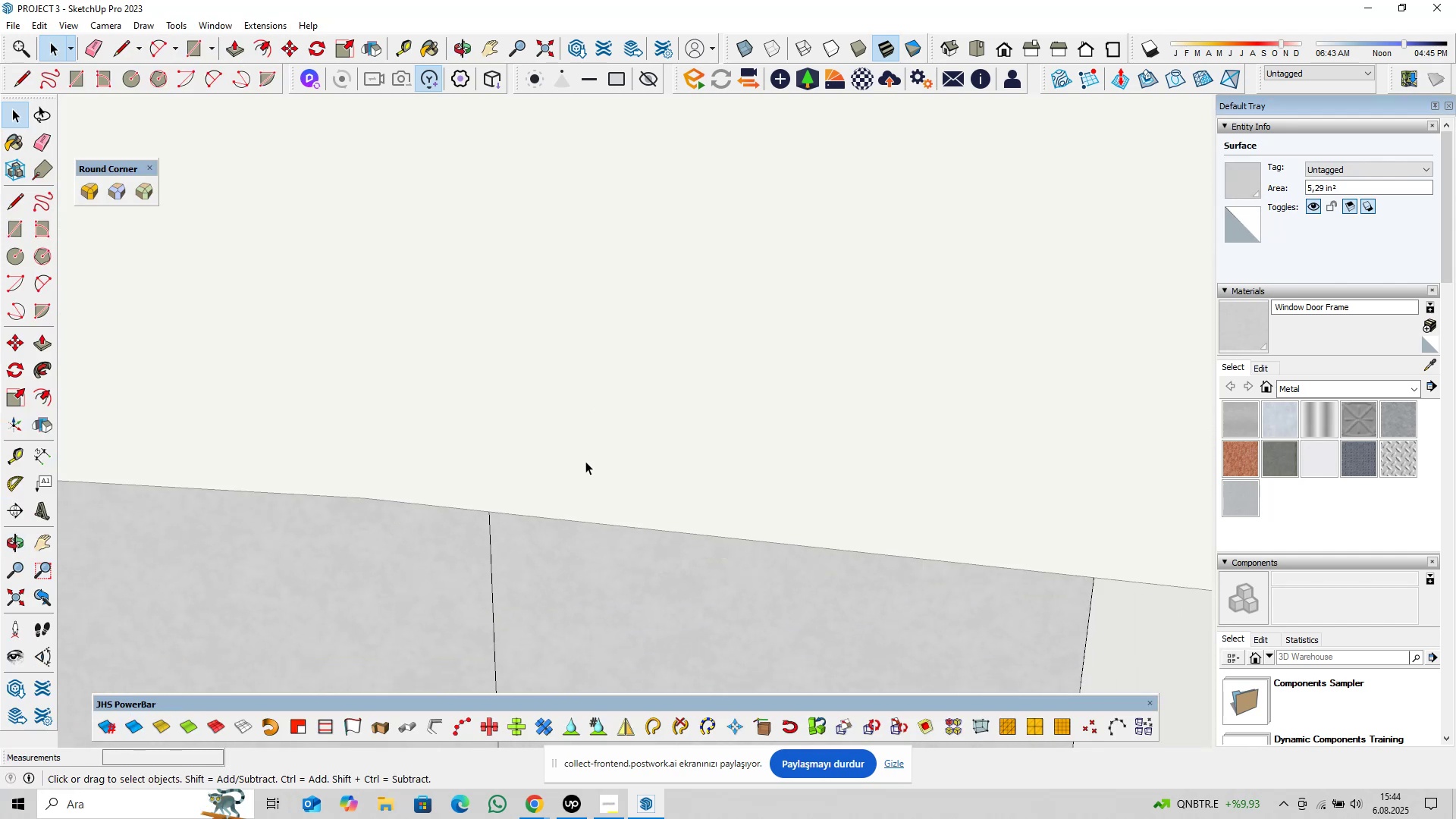 
key(Shift+ShiftLeft)
 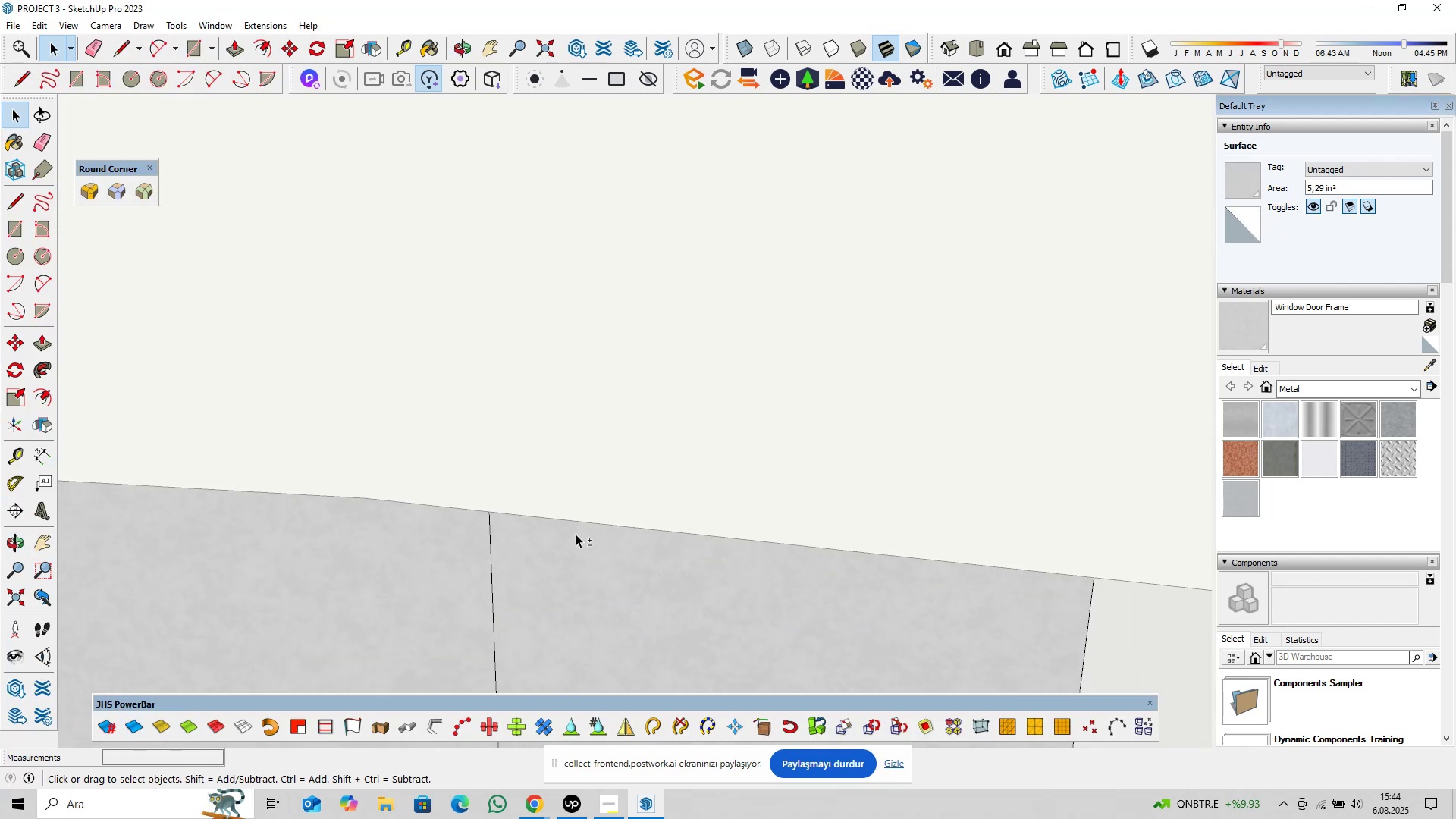 
scroll: coordinate [572, 528], scroll_direction: up, amount: 9.0
 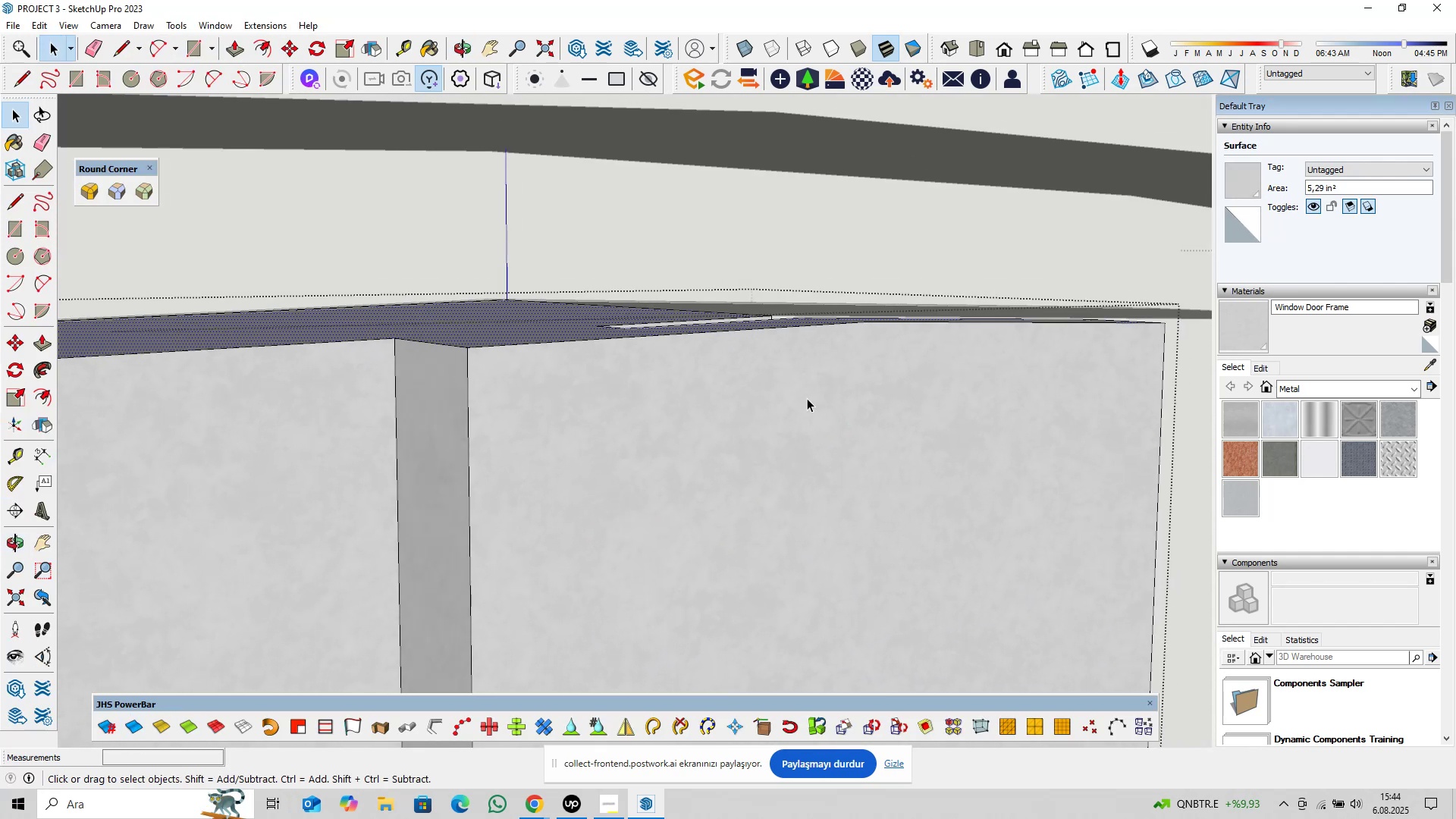 
scroll: coordinate [626, 442], scroll_direction: down, amount: 10.0
 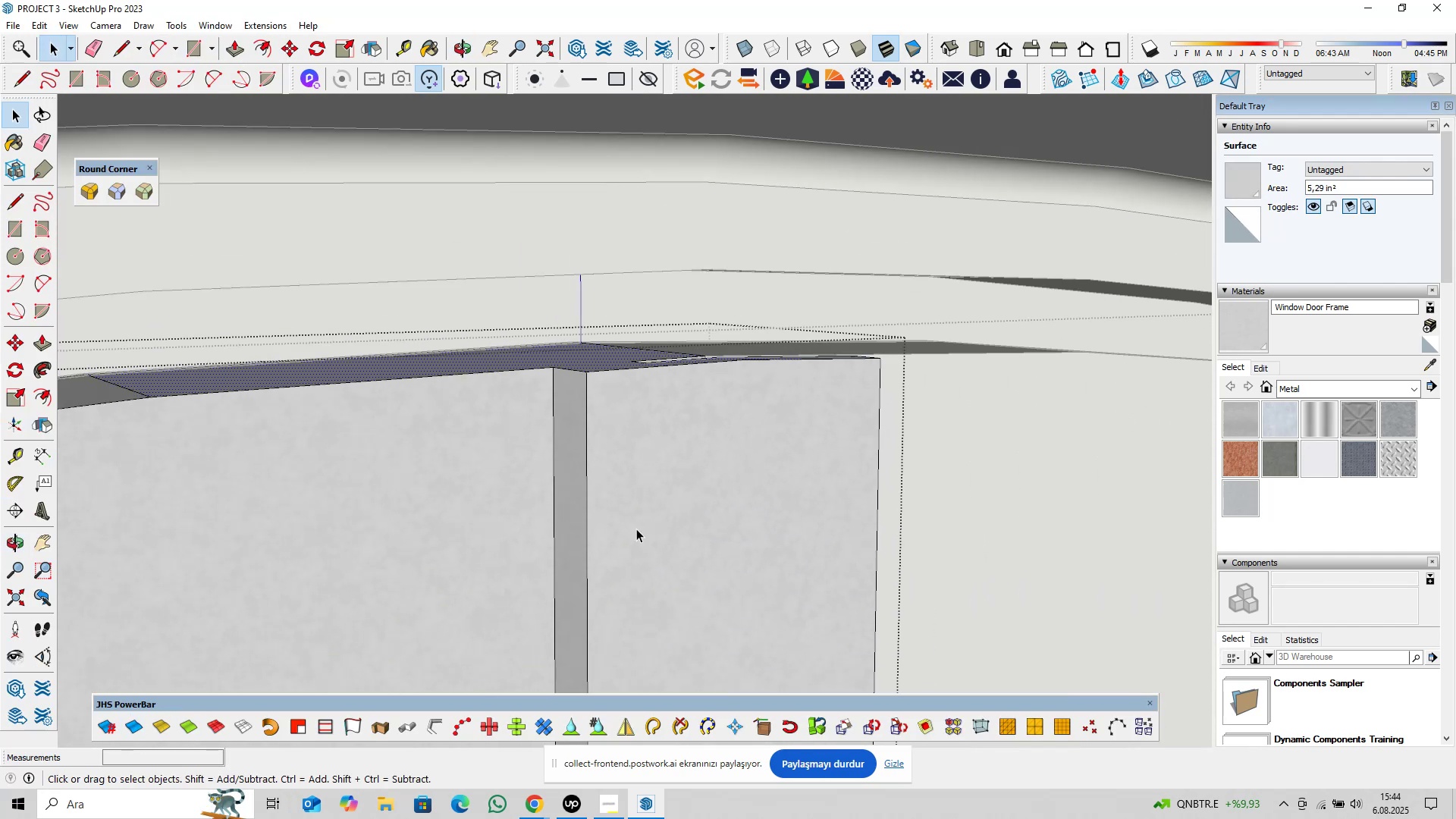 
hold_key(key=ShiftLeft, duration=0.55)
 